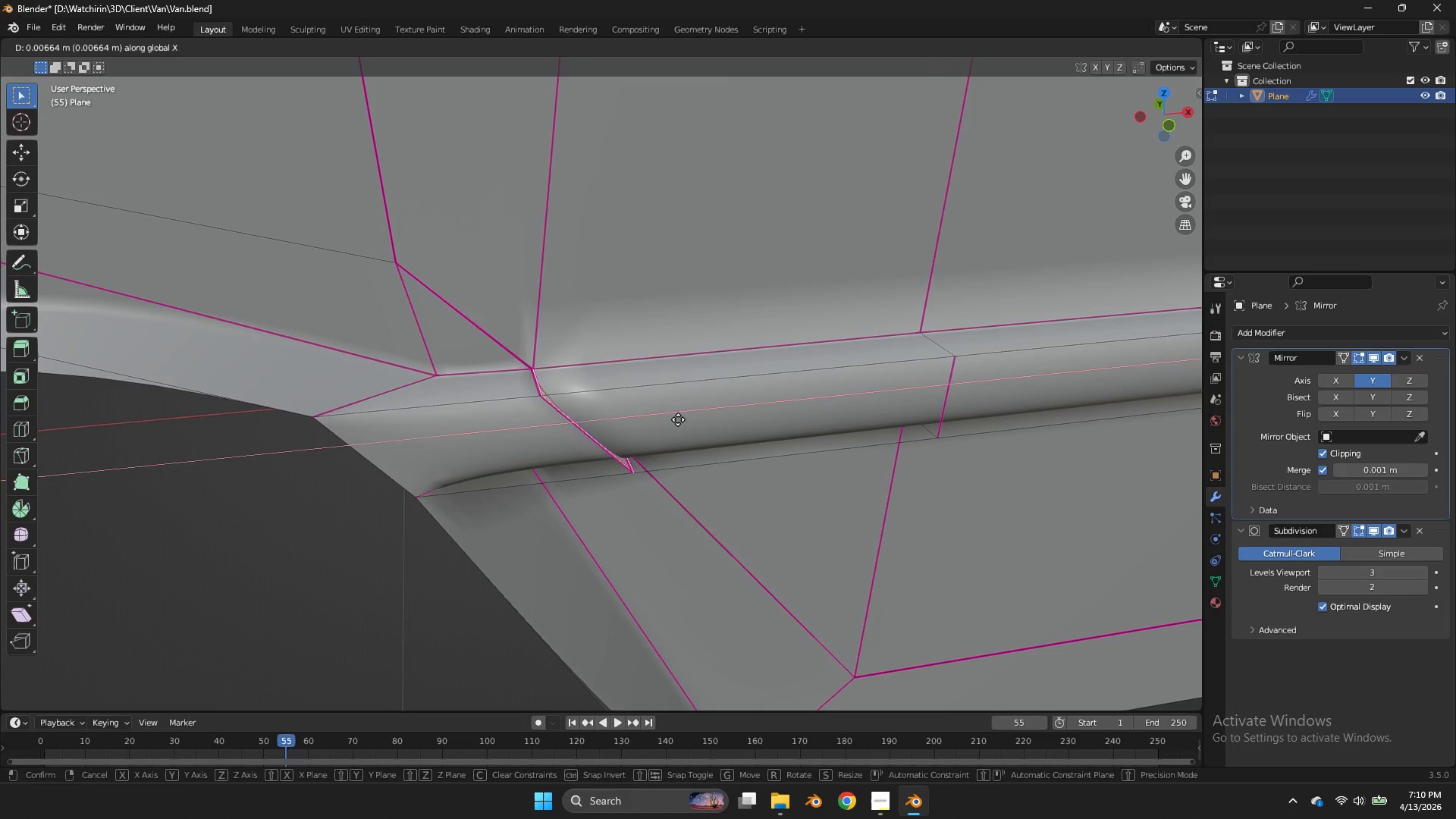 
hold_key(key=ShiftLeft, duration=1.81)
left_click([624, 428])
 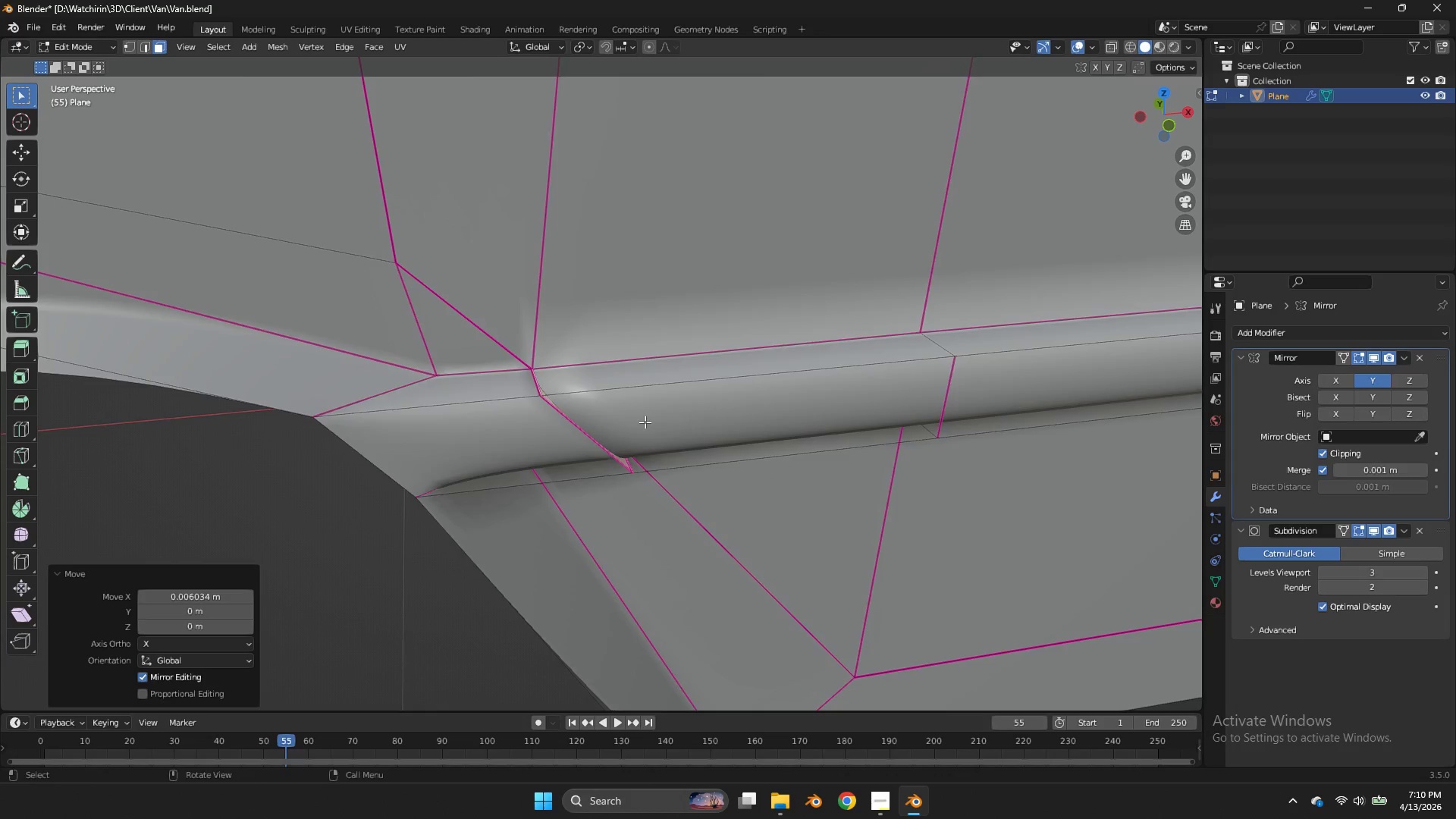 
key(Tab)
 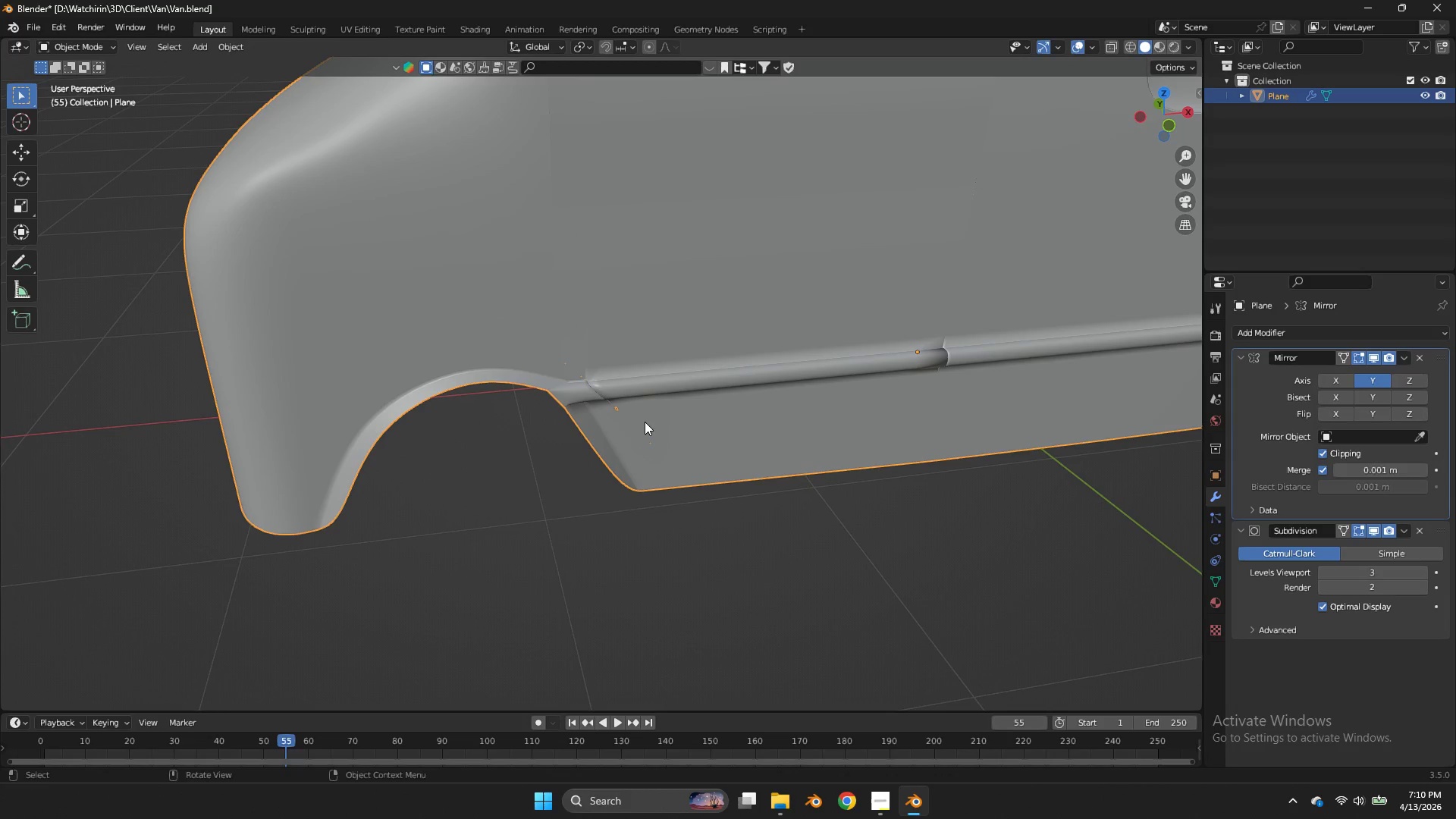 
key(Control+ControlLeft)
 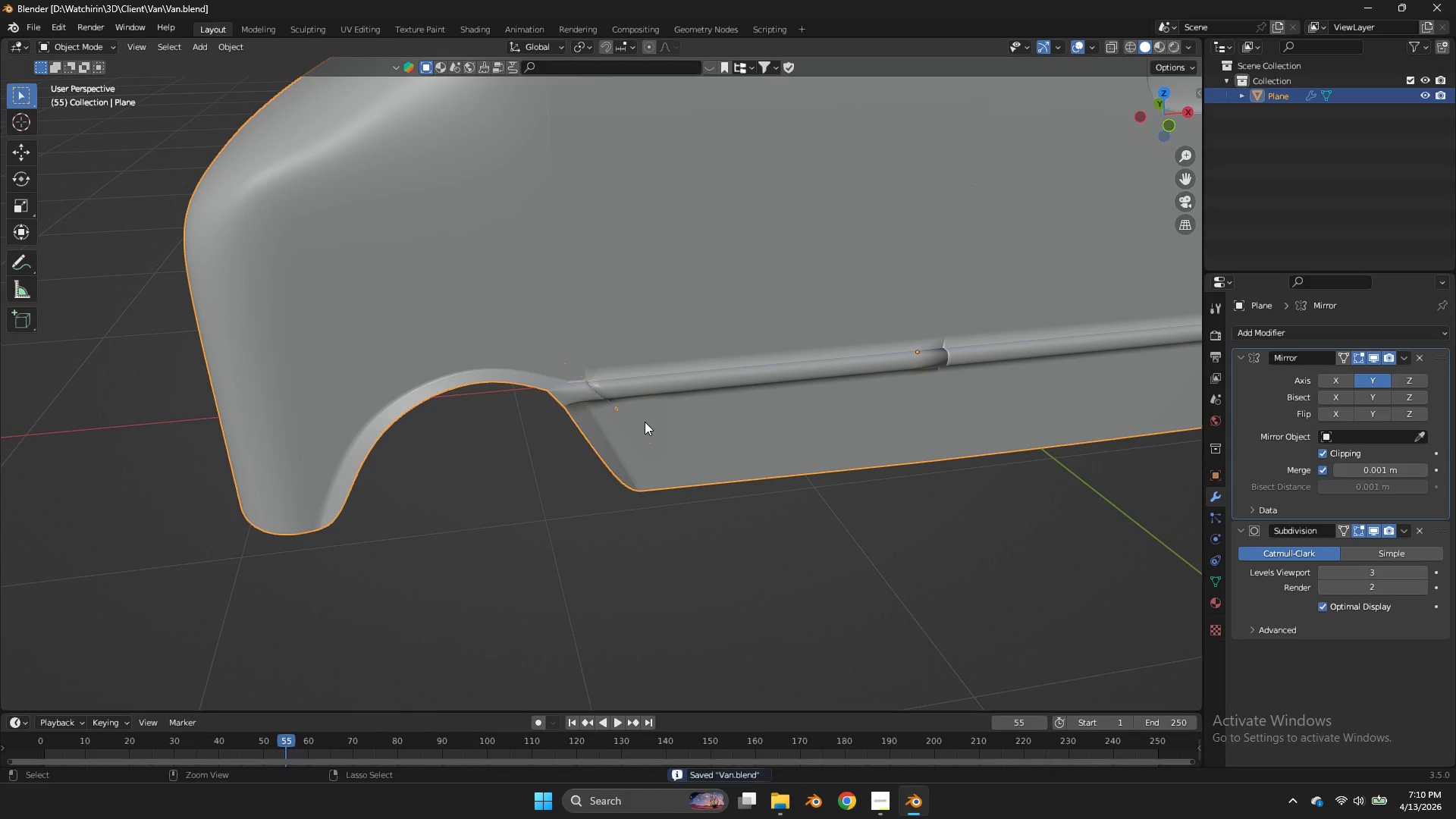 
key(Control+S)
 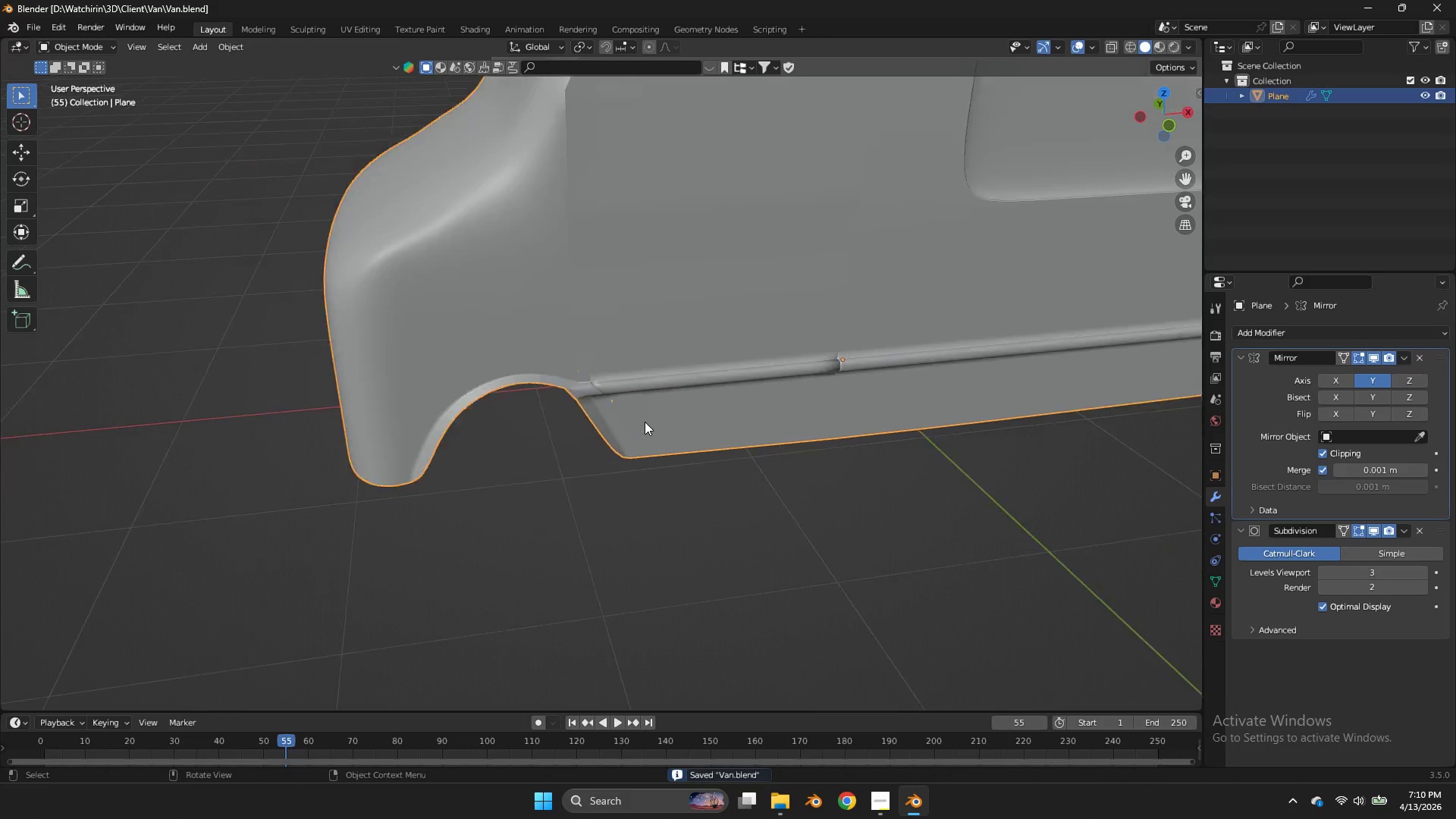 
scroll: coordinate [645, 422], scroll_direction: down, amount: 7.0
 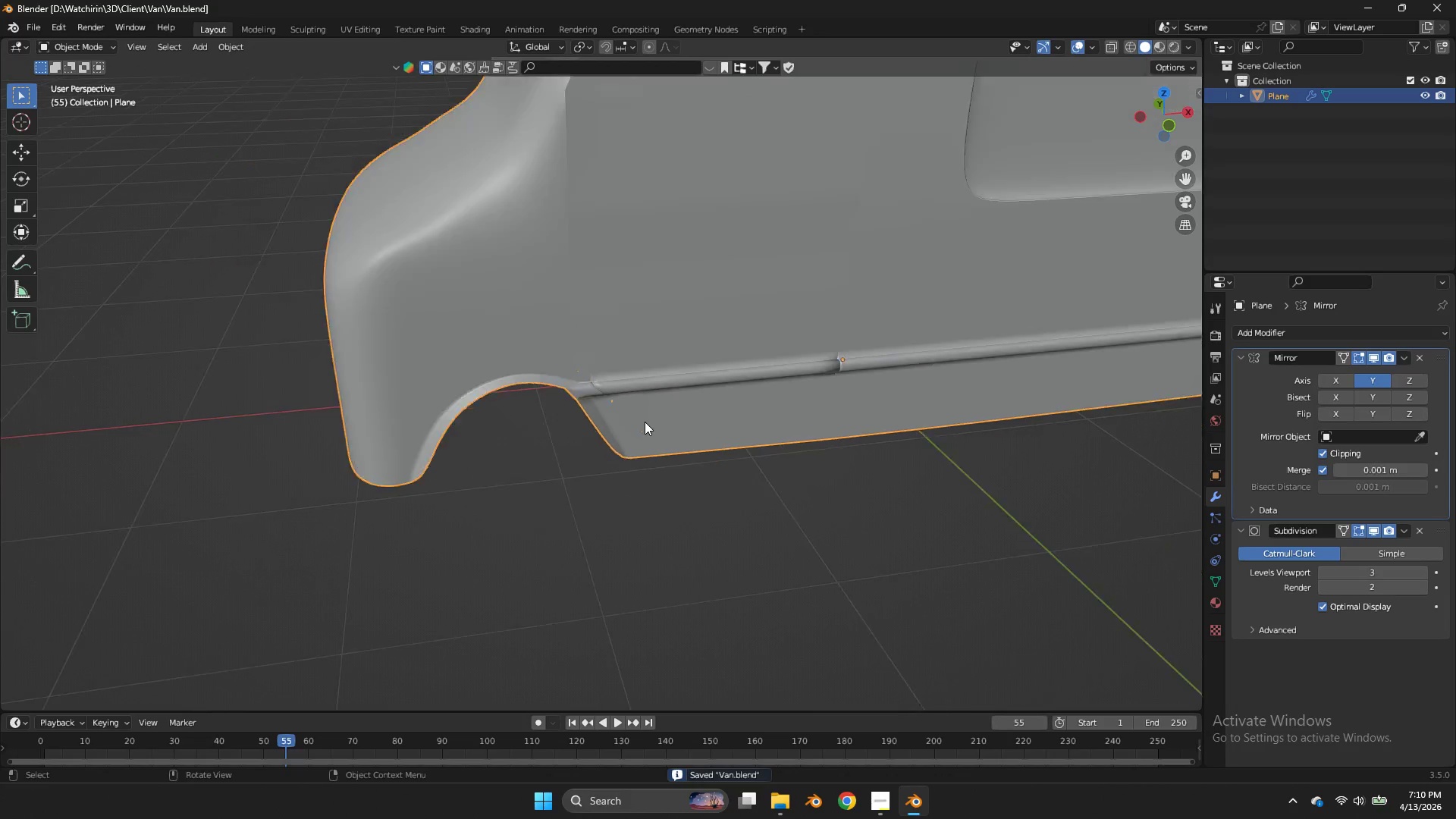 
key(Tab)
 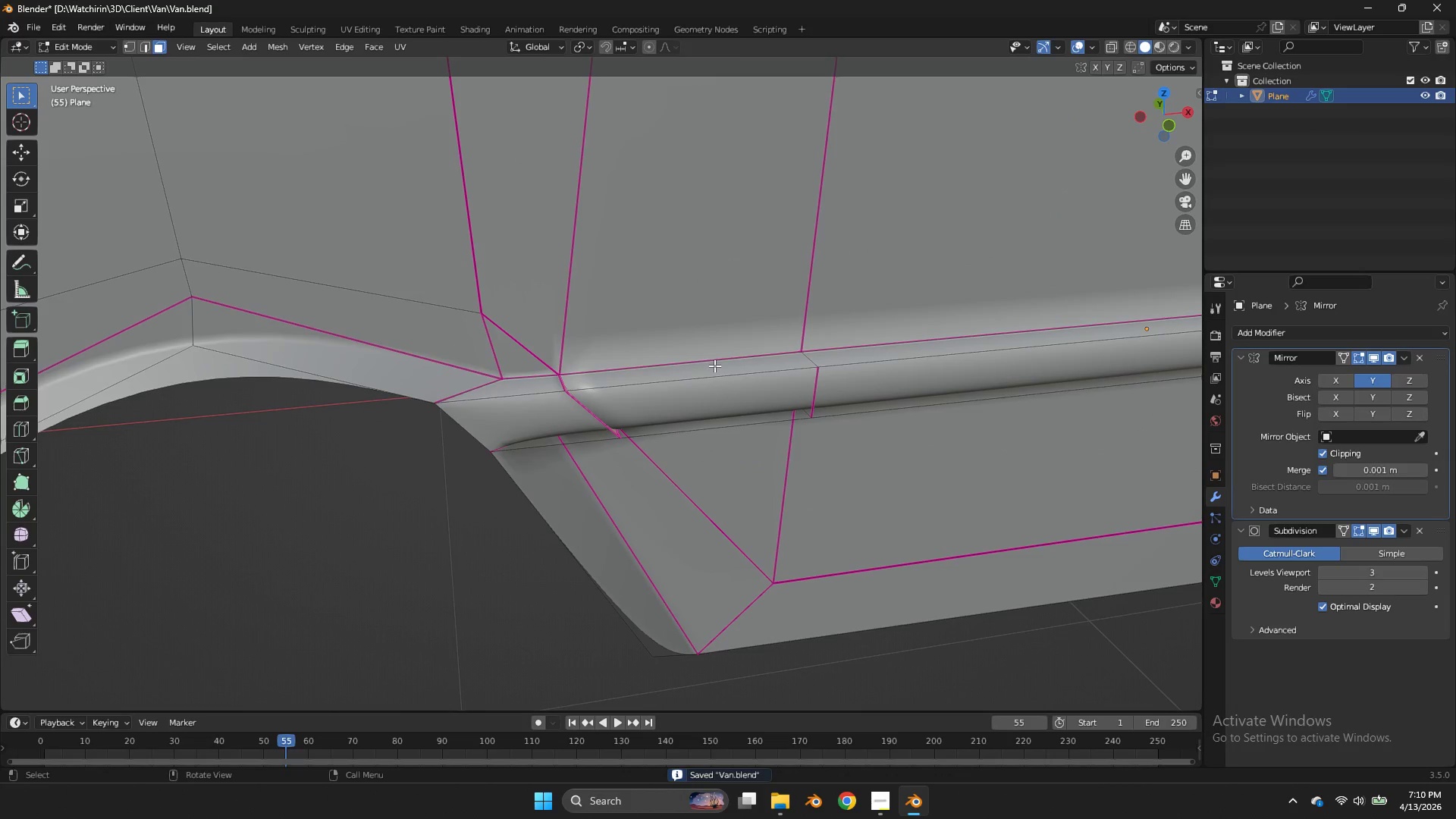 
scroll: coordinate [709, 374], scroll_direction: up, amount: 5.0
 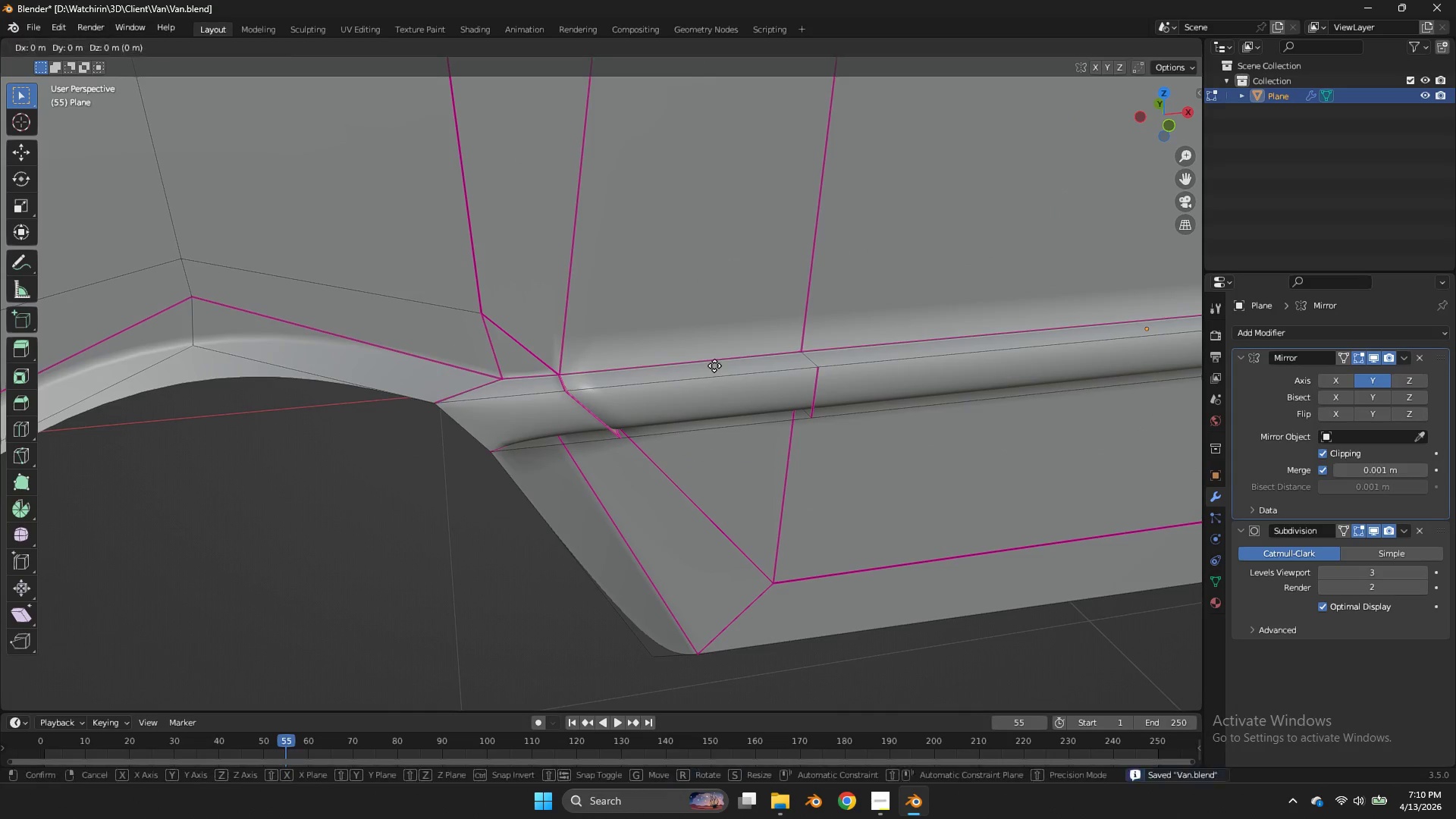 
type(gx)
 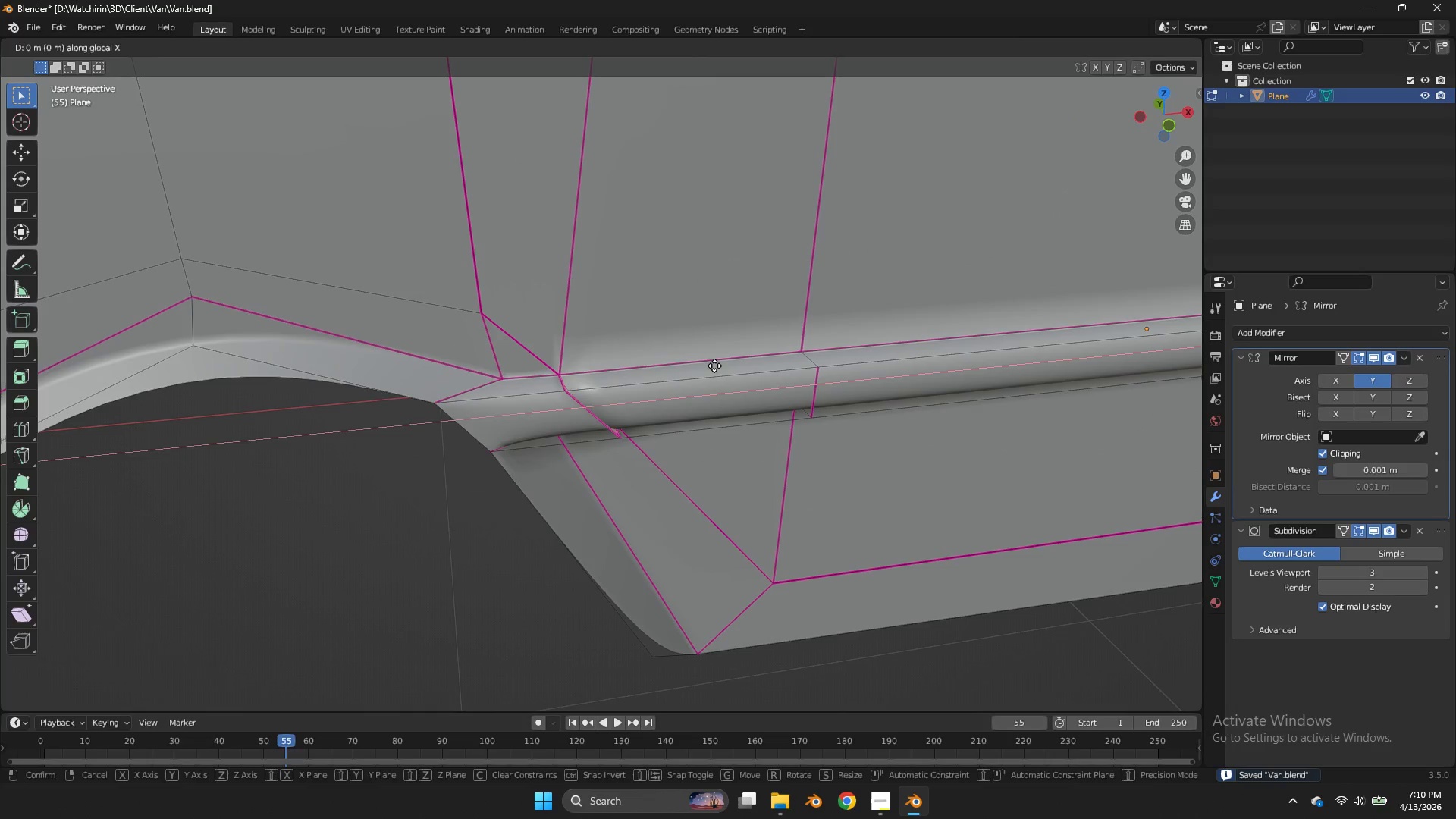 
hold_key(key=ShiftLeft, duration=0.7)
left_click([706, 366])
 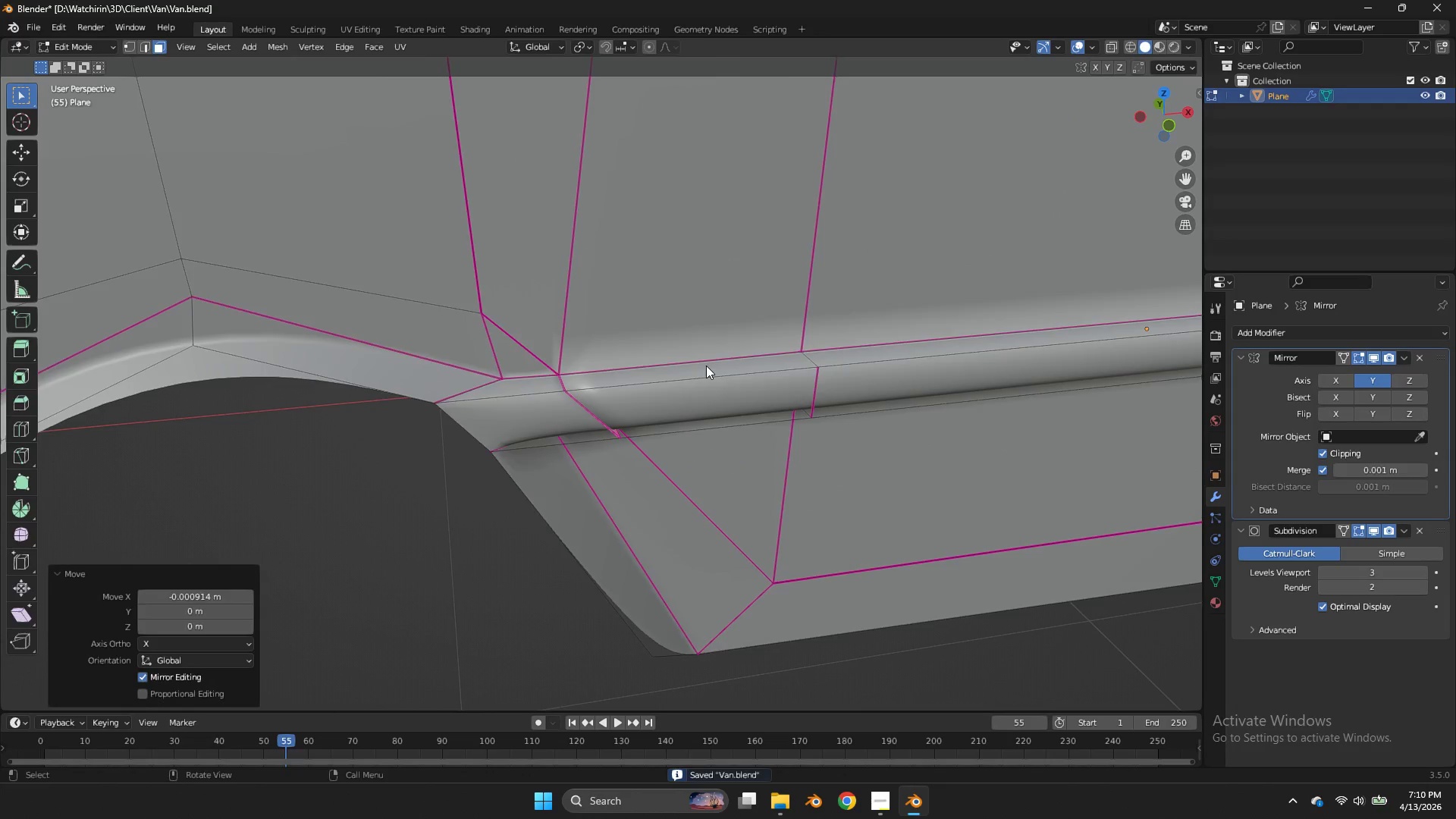 
key(Tab)
 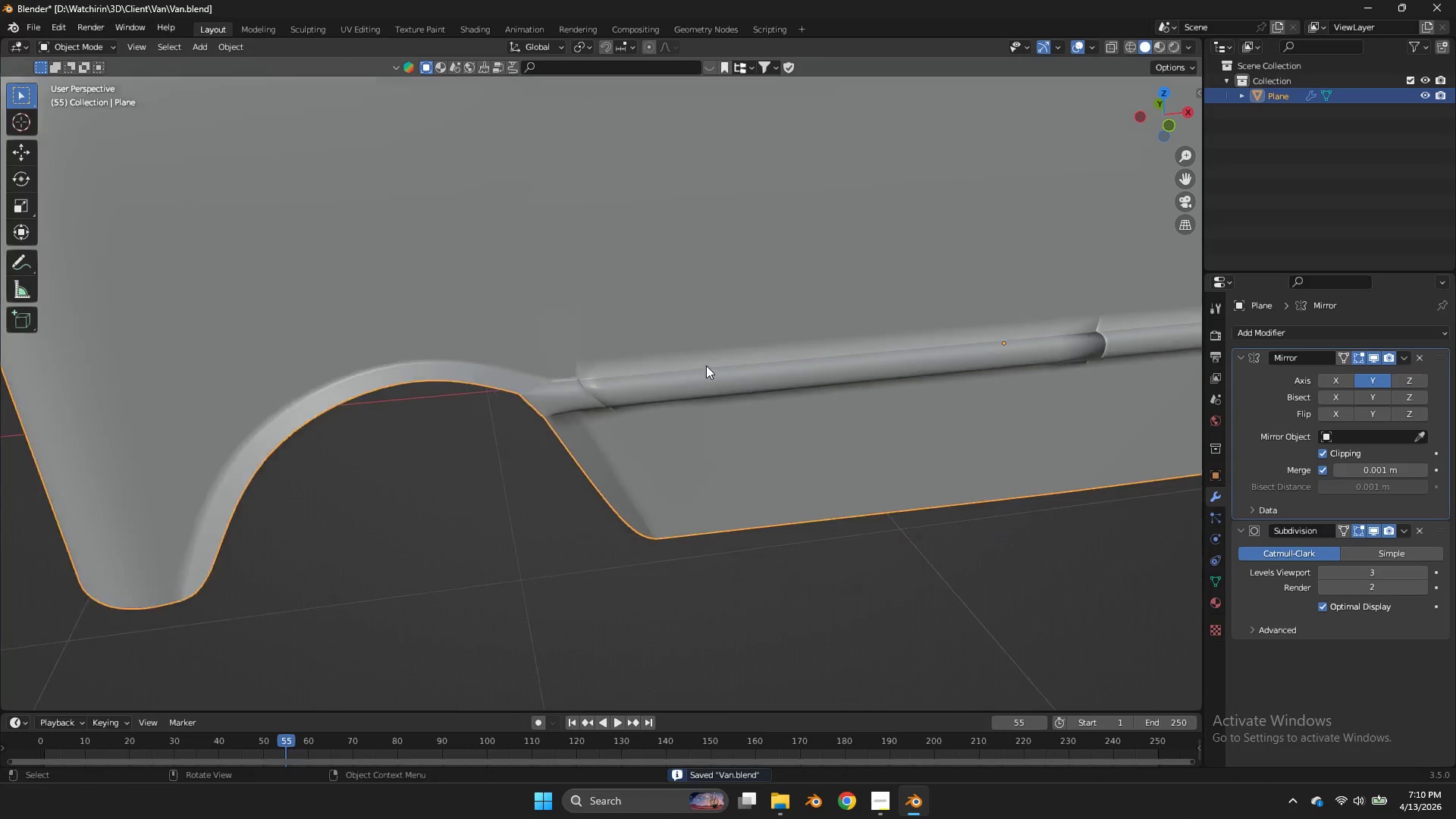 
key(Control+ControlLeft)
 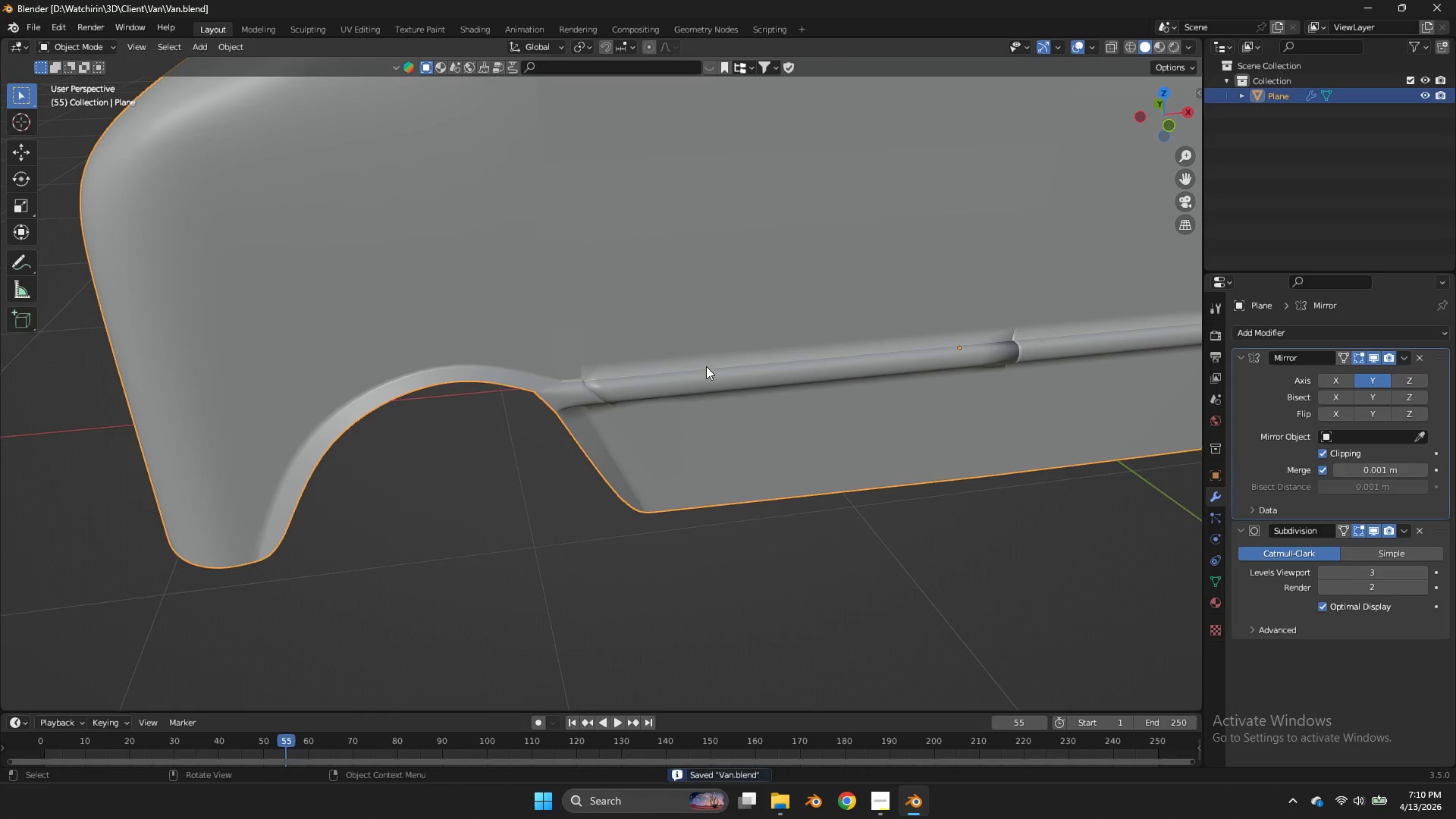 
key(Control+S)
 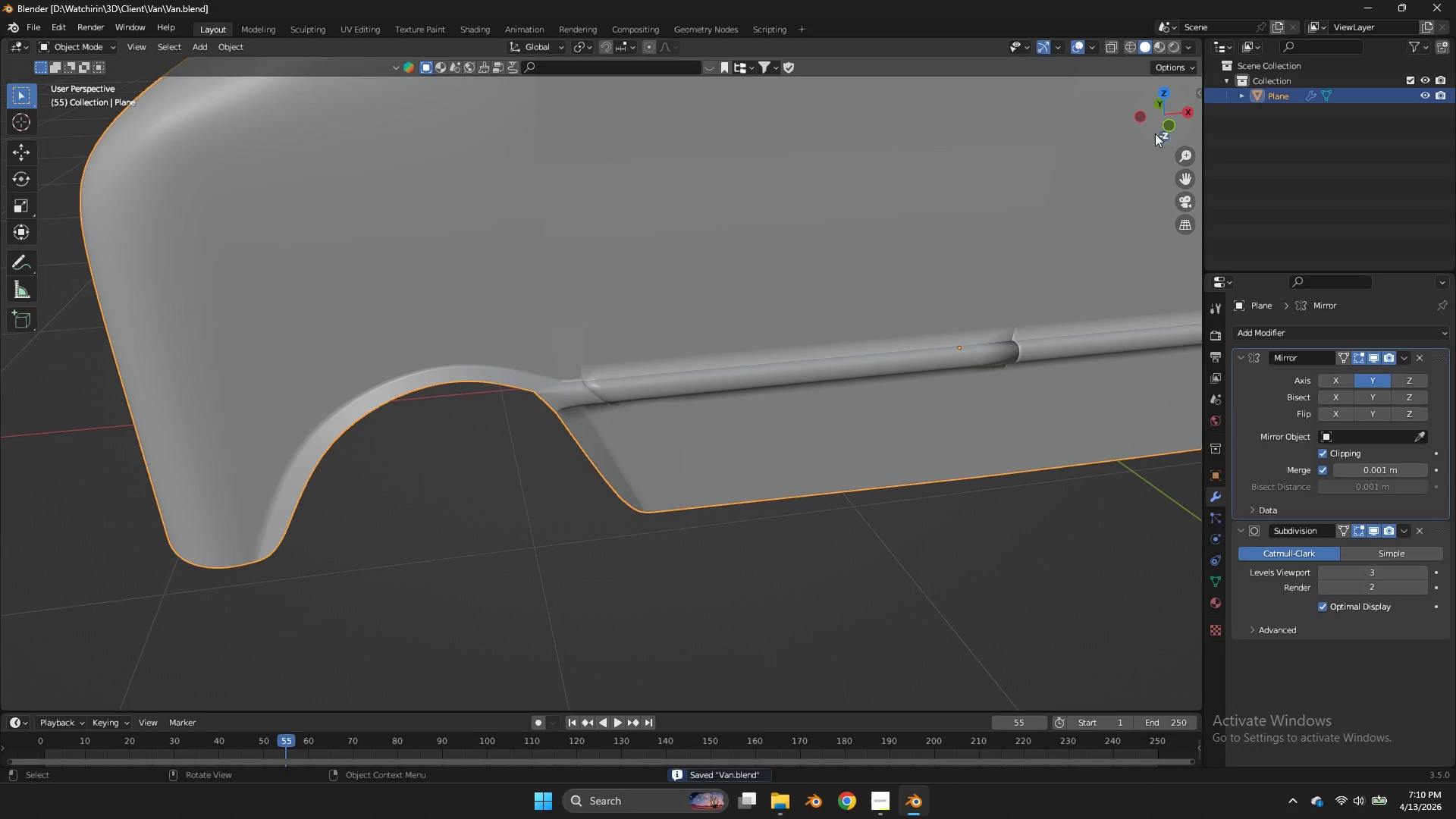 
scroll: coordinate [706, 366], scroll_direction: down, amount: 4.0
 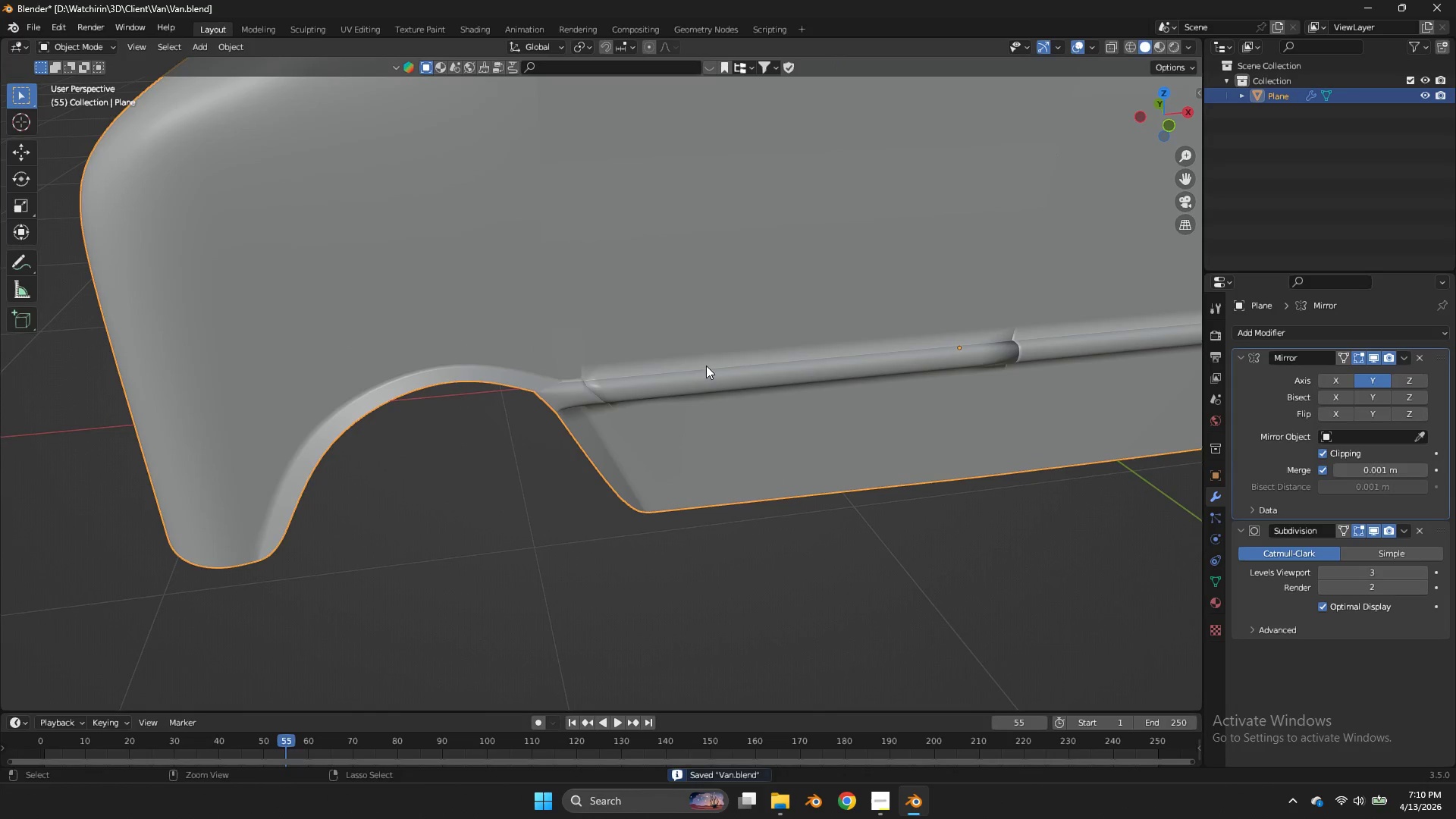 
left_click_drag(start_coordinate=[1160, 113], to_coordinate=[1079, 695])
 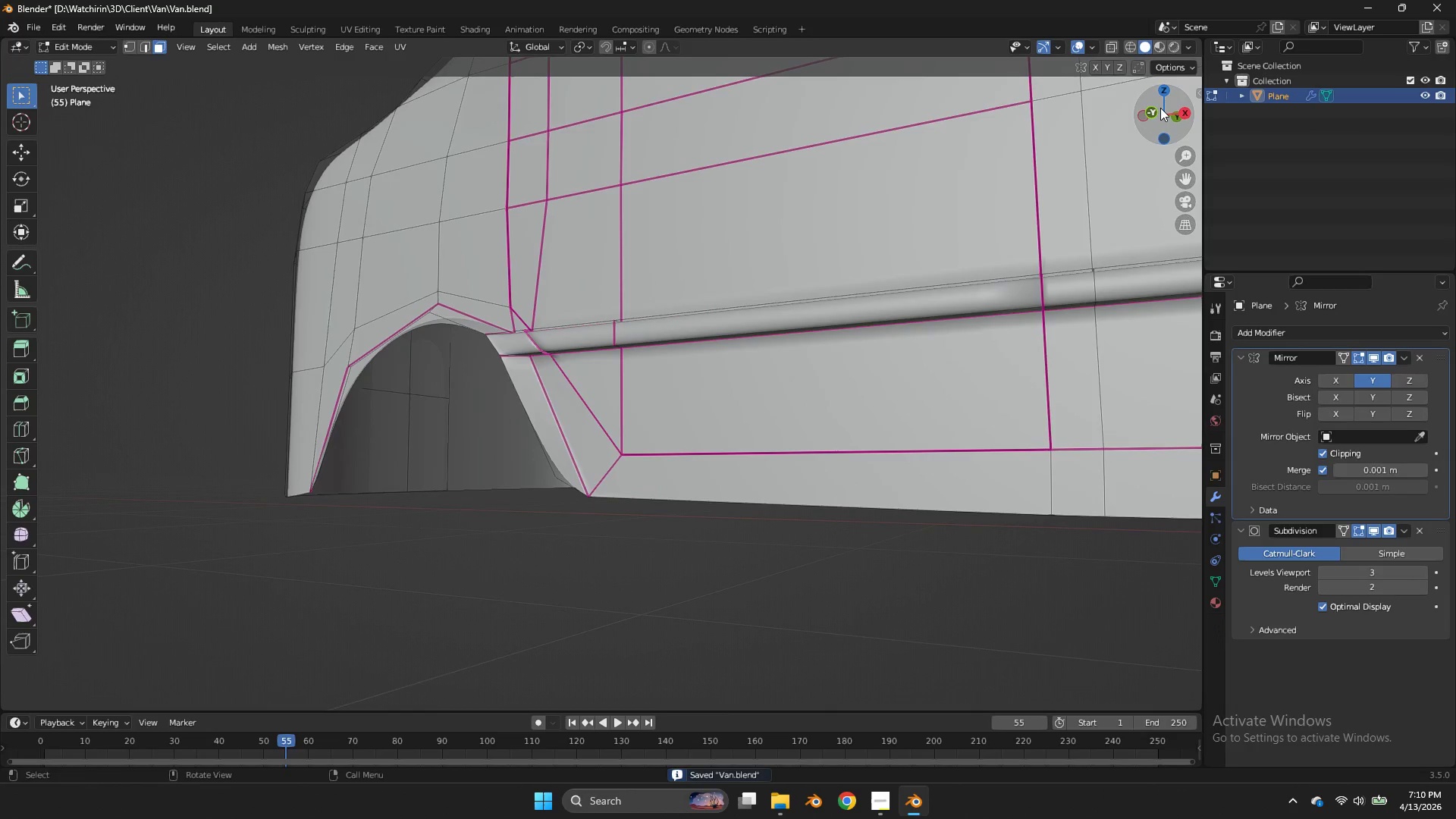 
key(Tab)
type(zzz)
 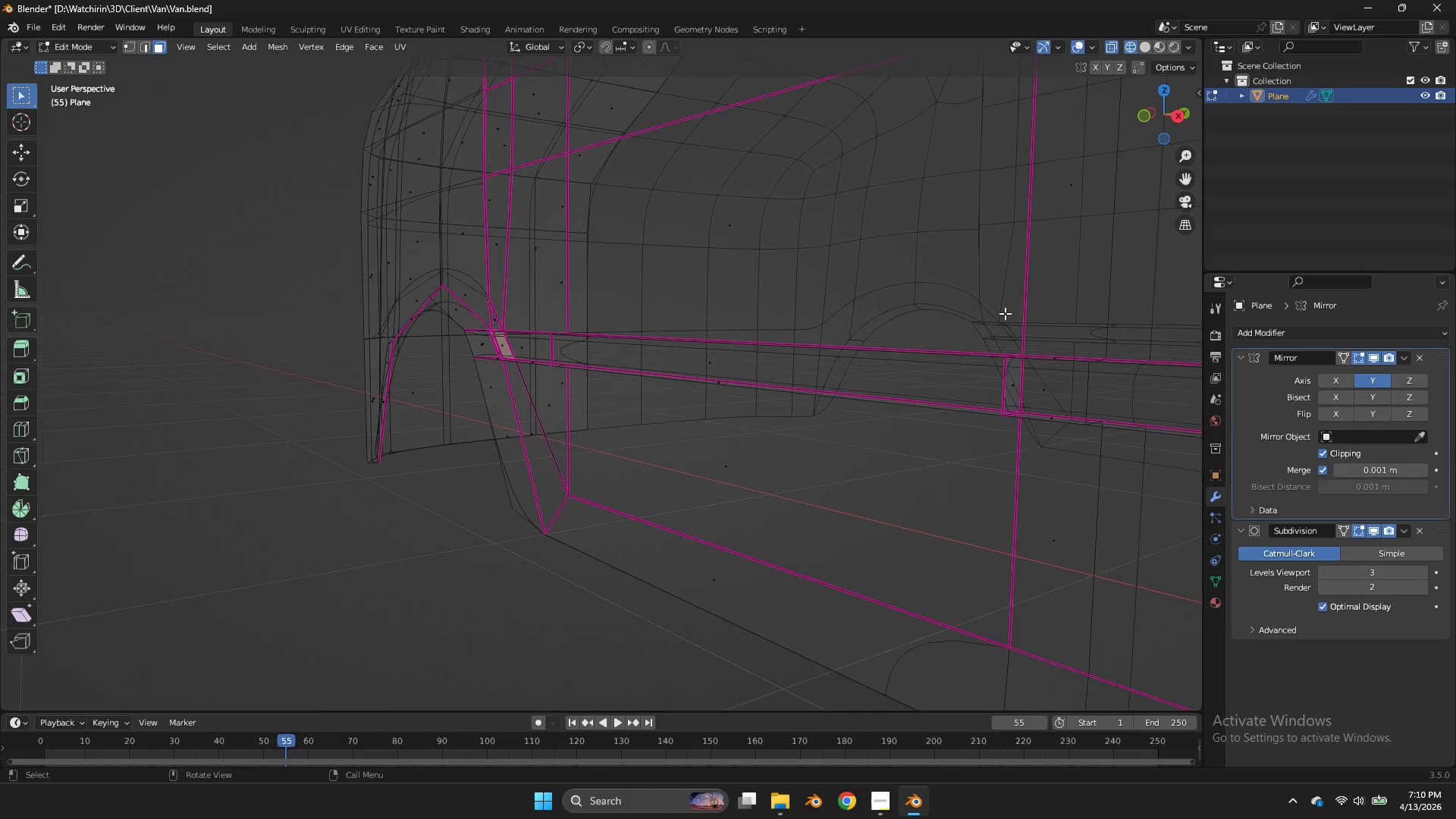 
left_click_drag(start_coordinate=[1160, 108], to_coordinate=[1109, 128])
 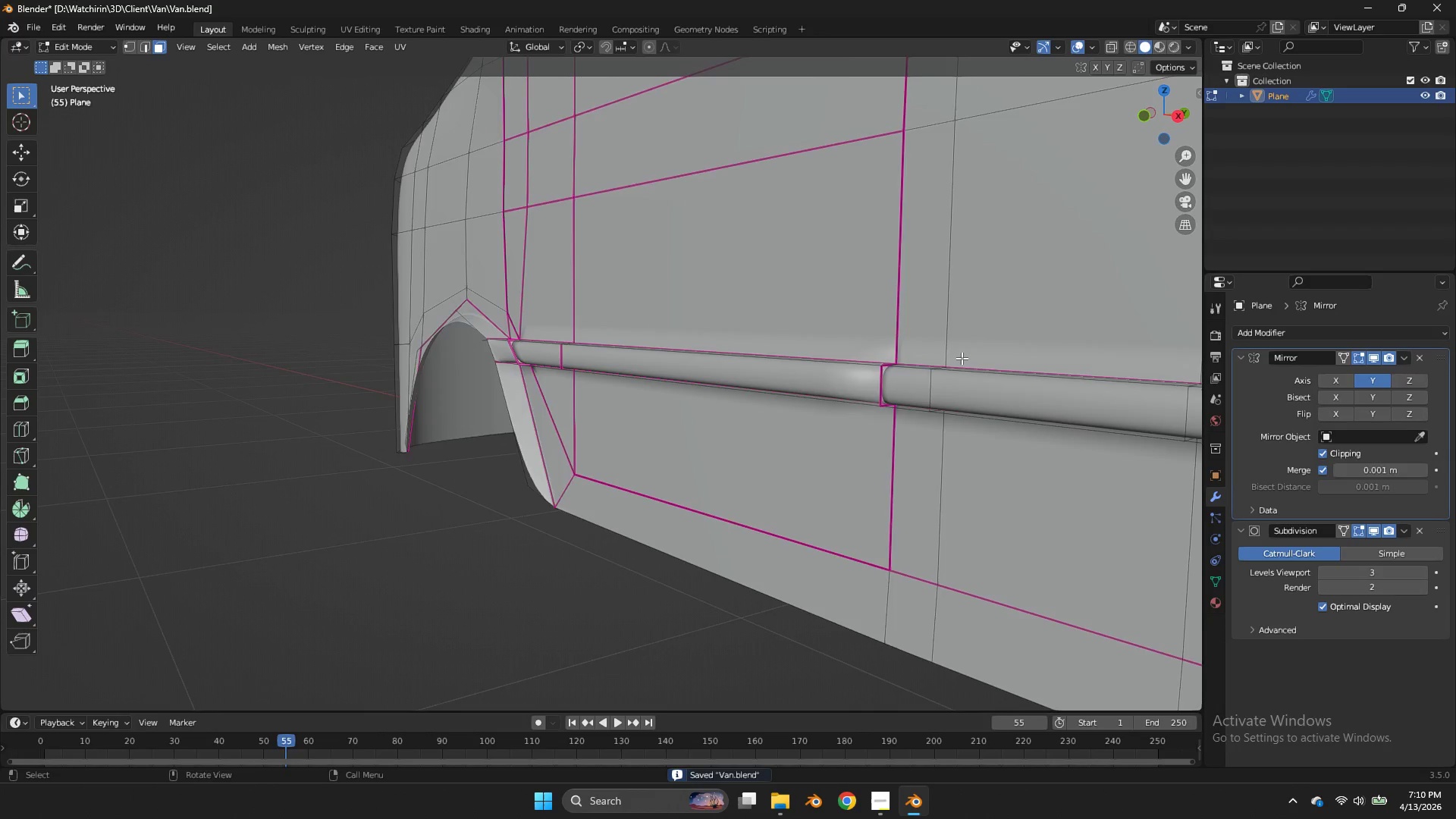 
scroll: coordinate [962, 358], scroll_direction: down, amount: 2.0
 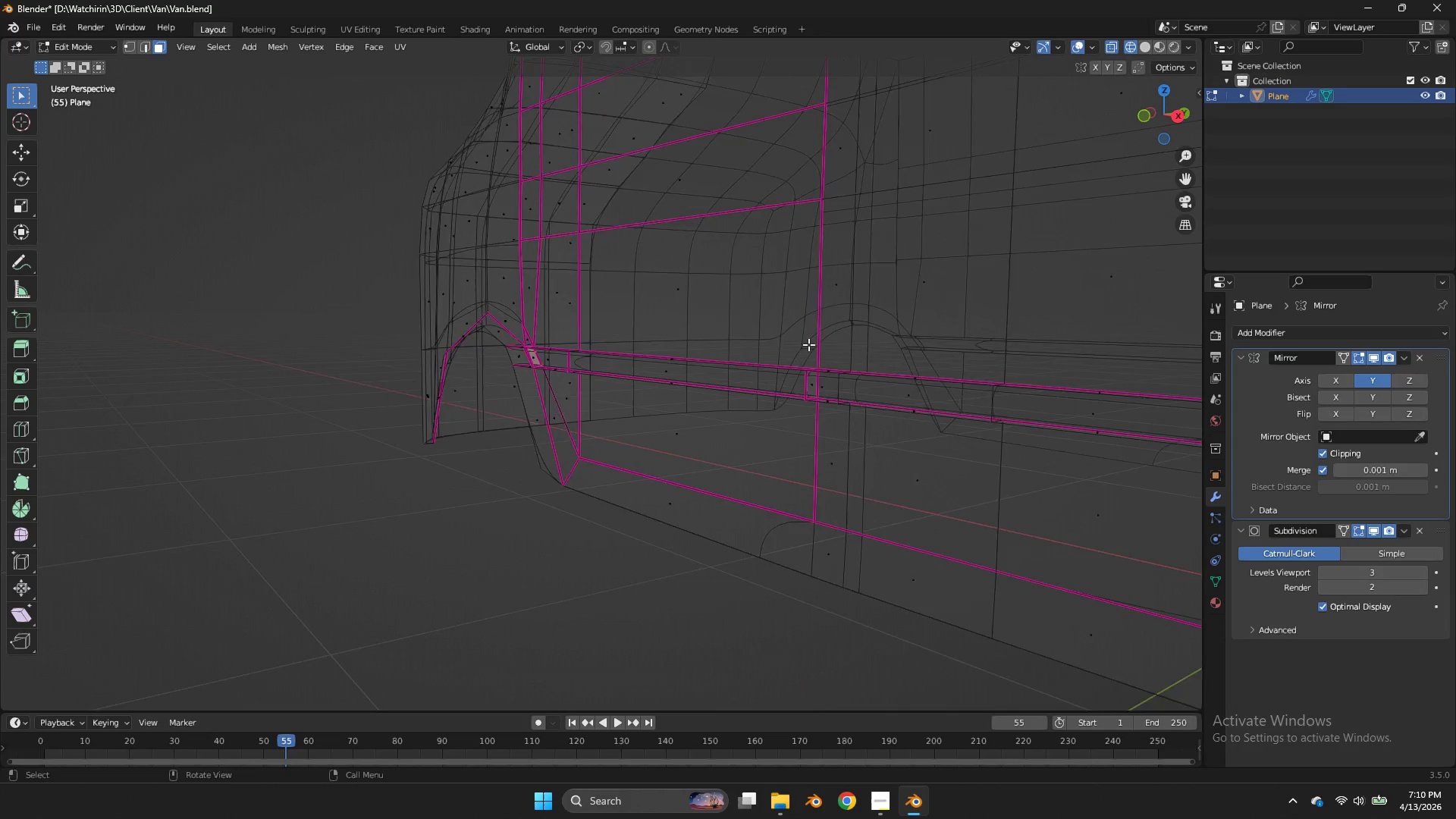 
scroll: coordinate [810, 344], scroll_direction: up, amount: 3.0
 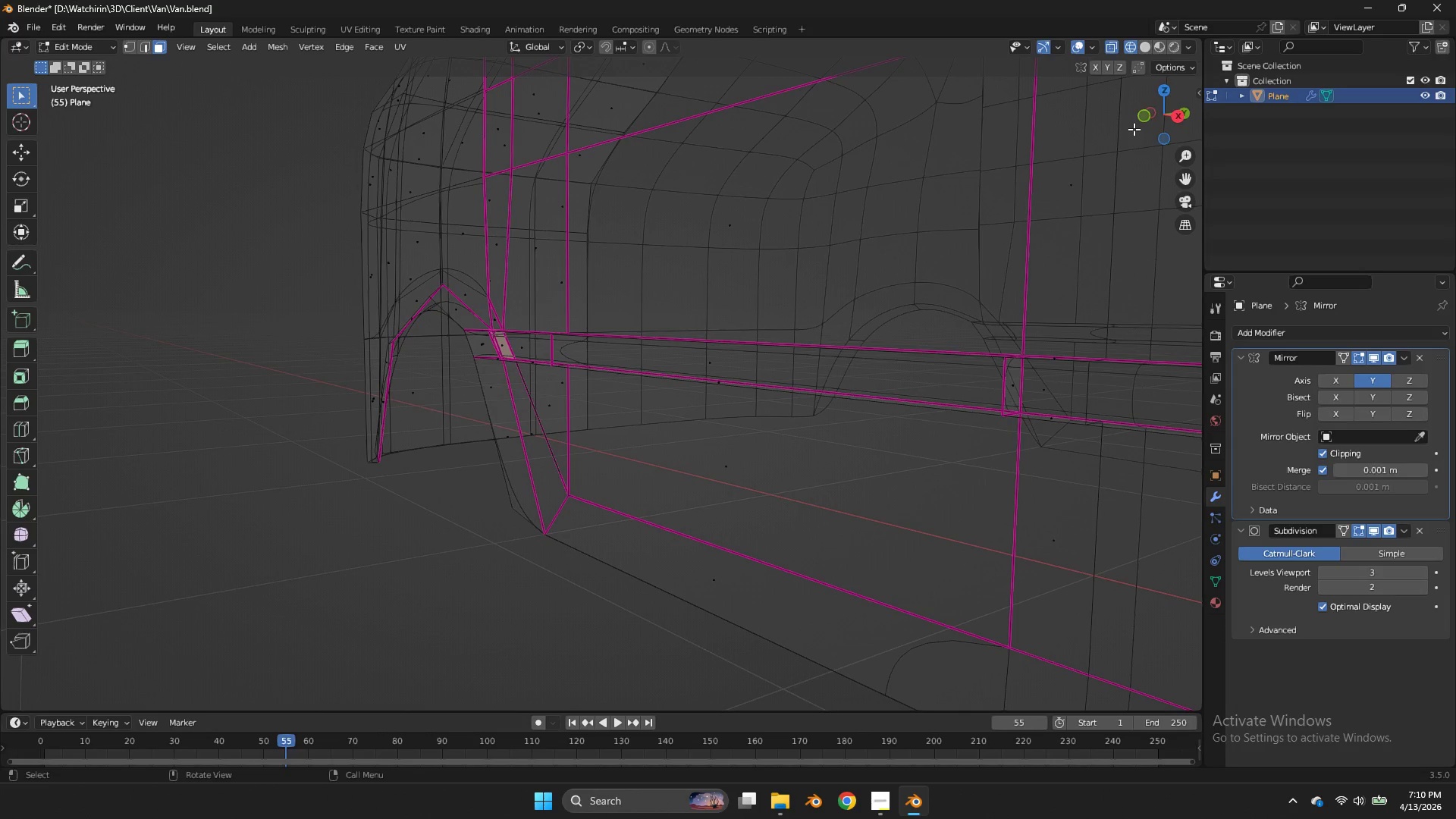 
left_click_drag(start_coordinate=[1145, 123], to_coordinate=[1058, 127])
 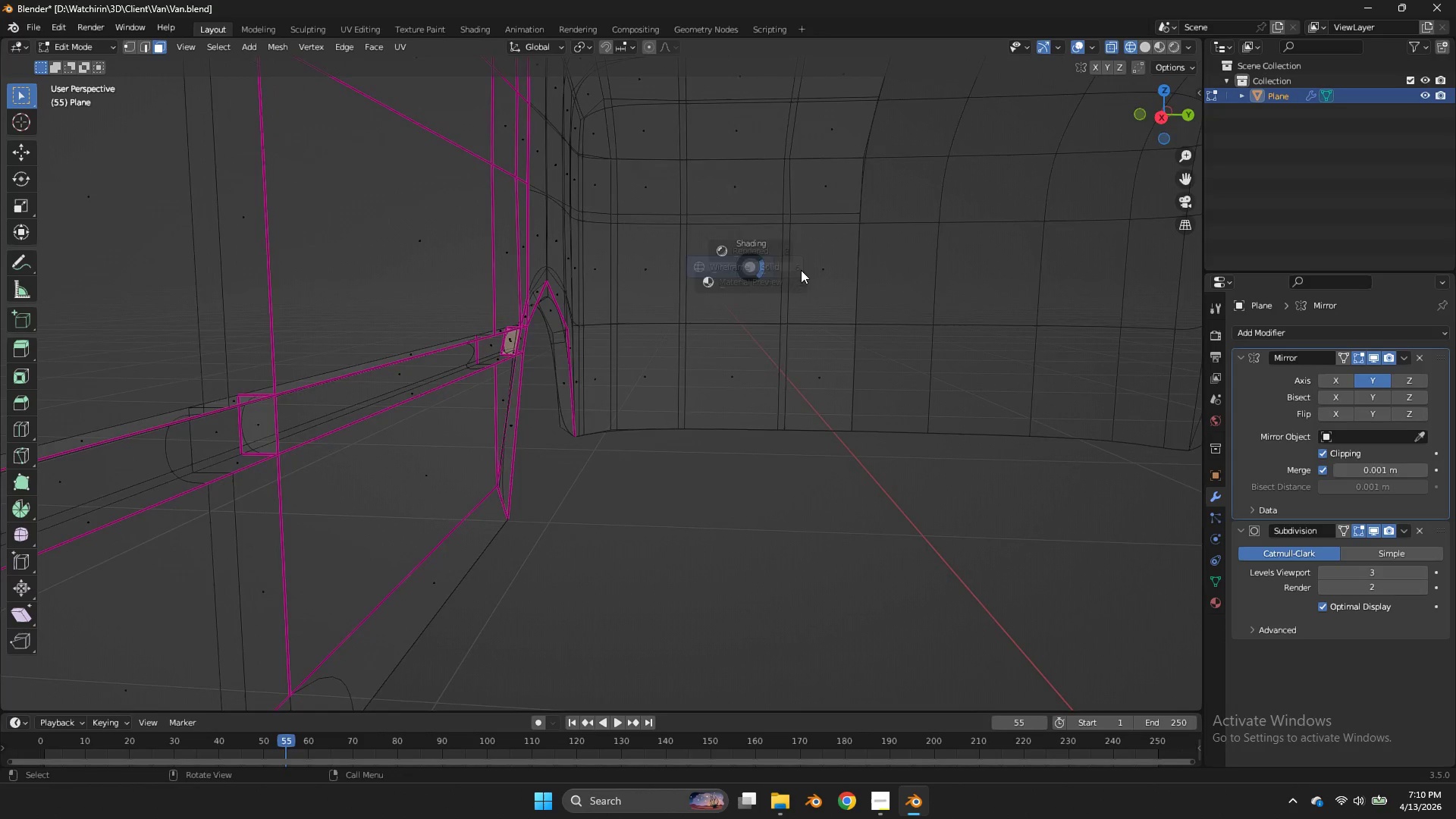 
key(Z)
 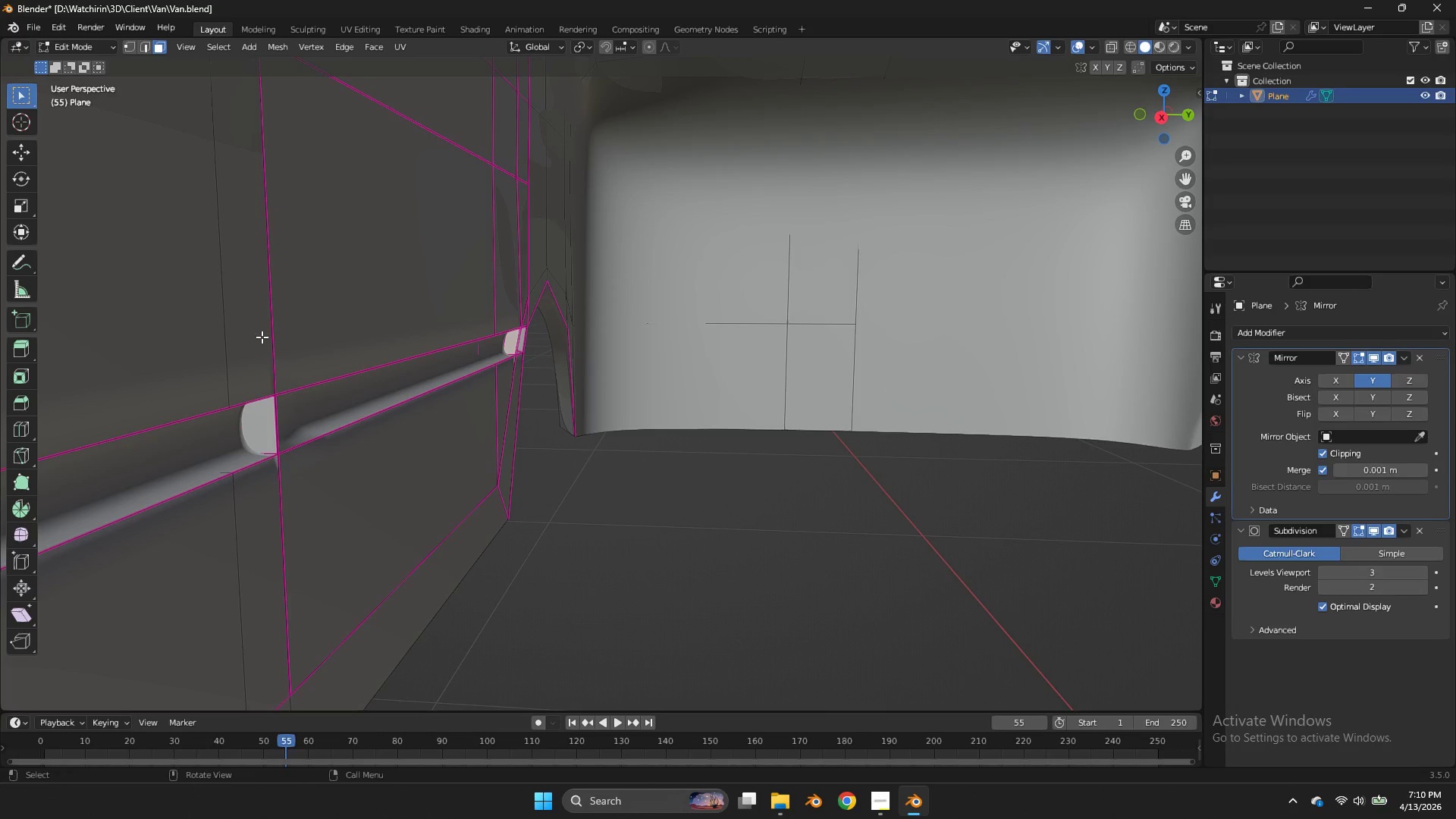 
left_click([269, 423])
 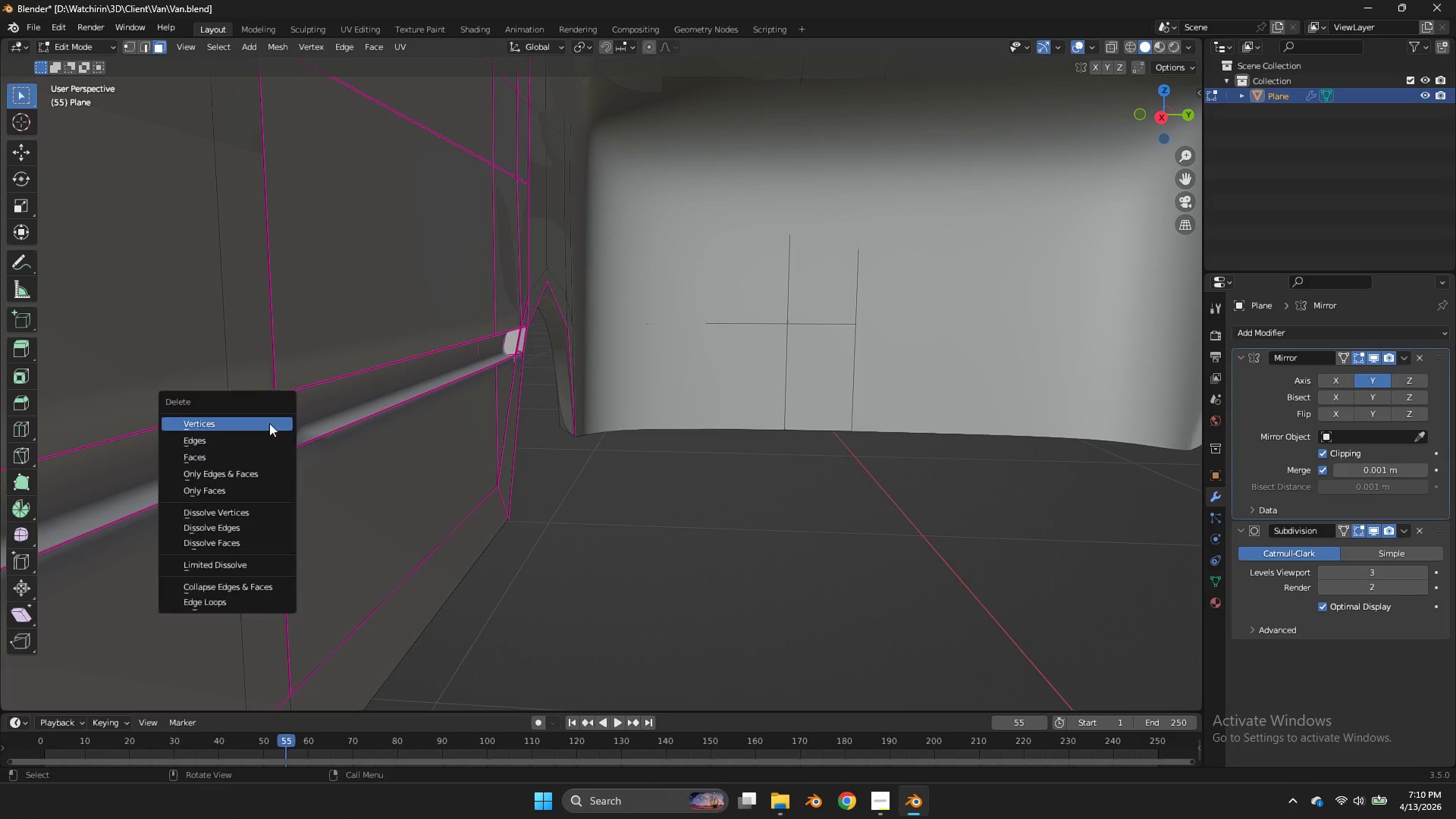 
key(X)
 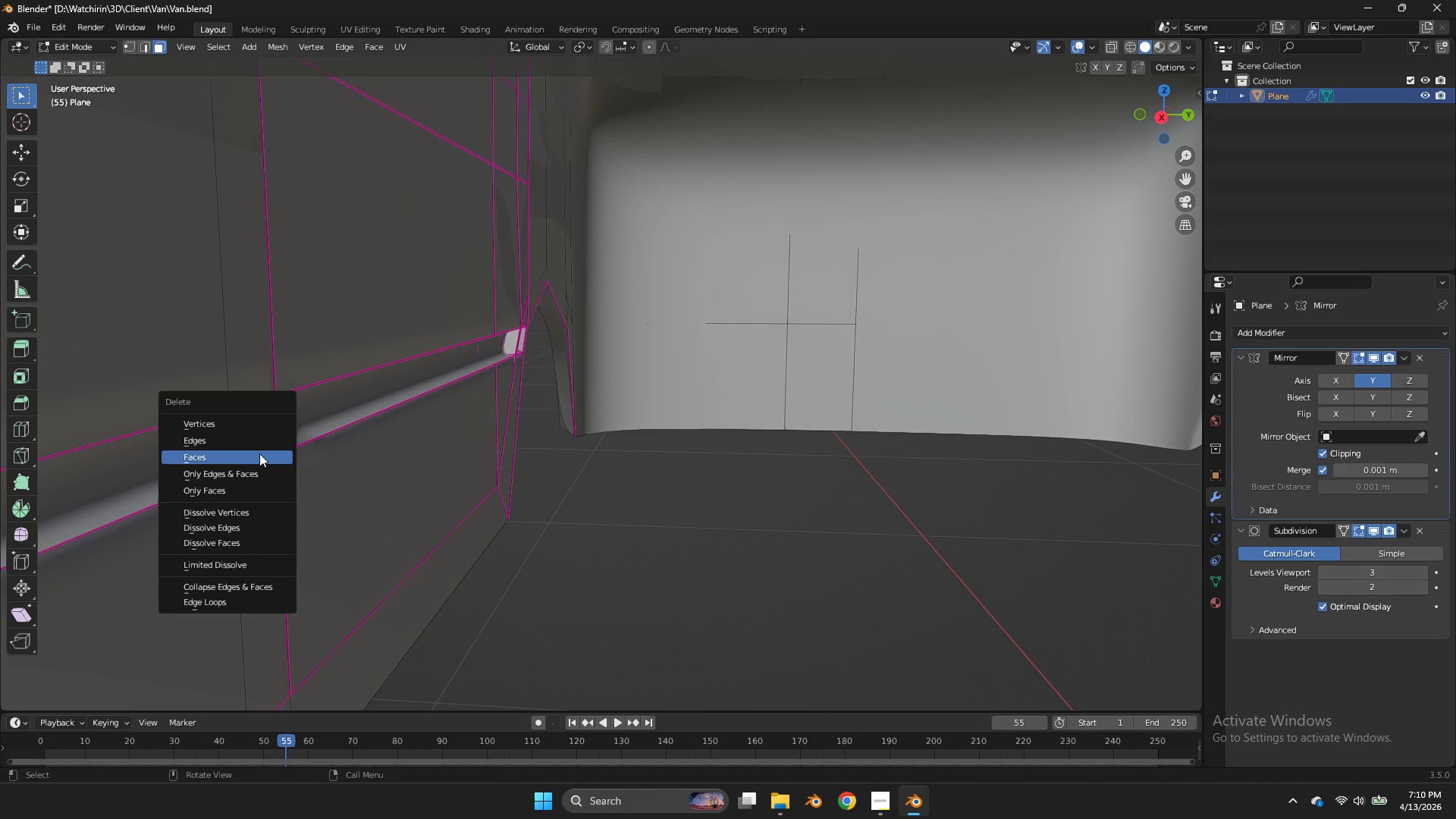 
double_click([259, 456])
 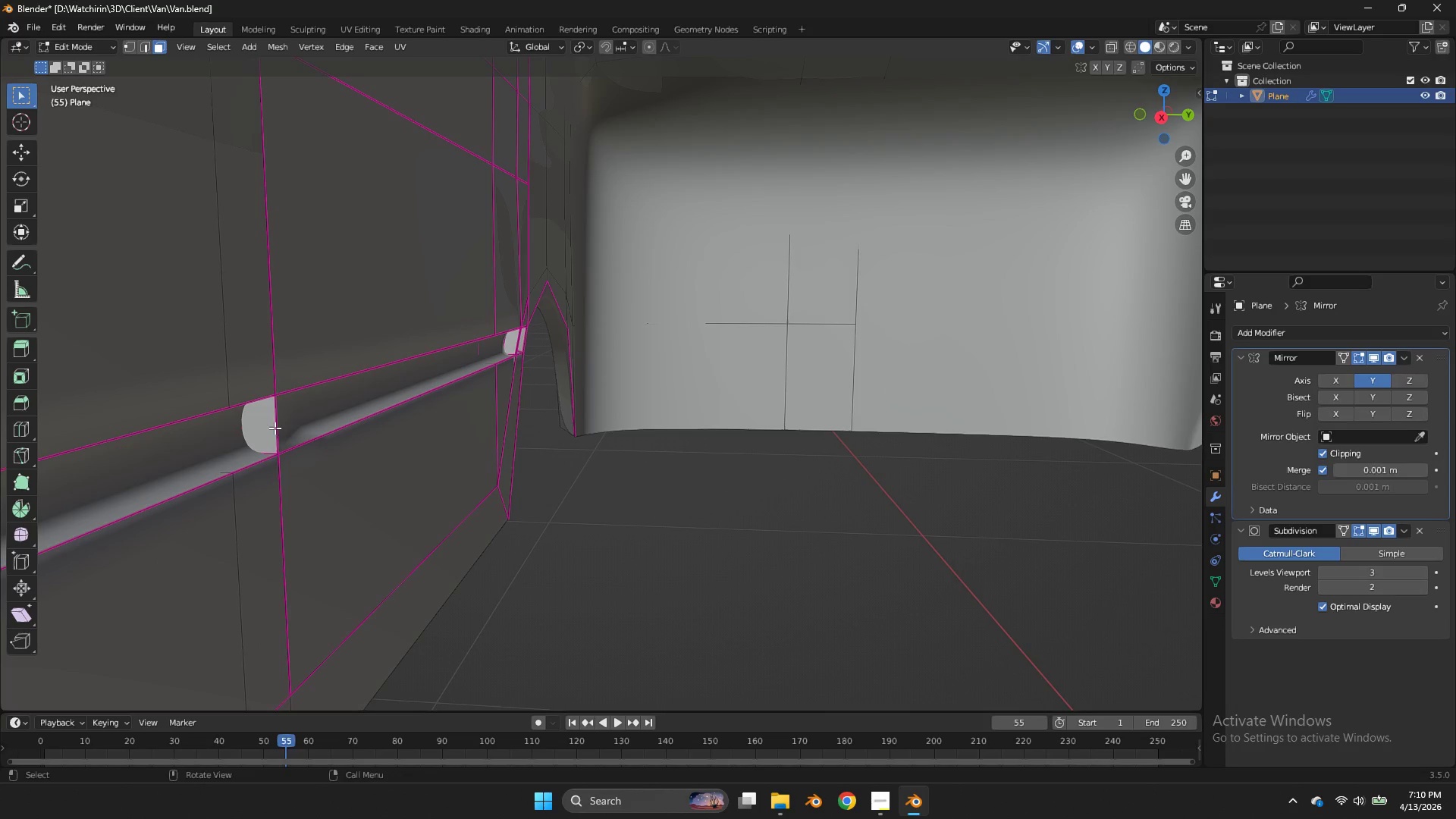 
left_click([270, 425])
 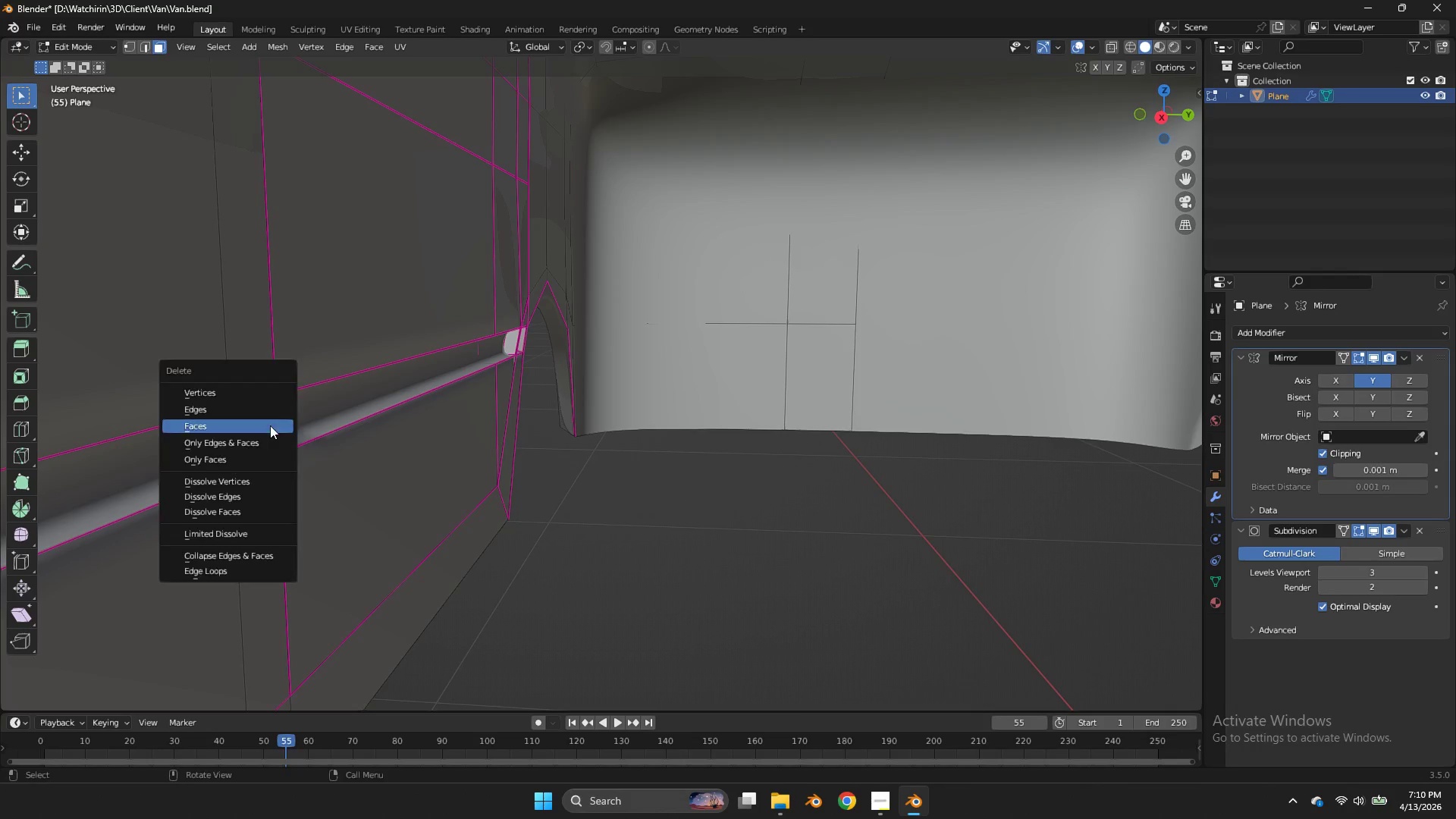 
key(X)
 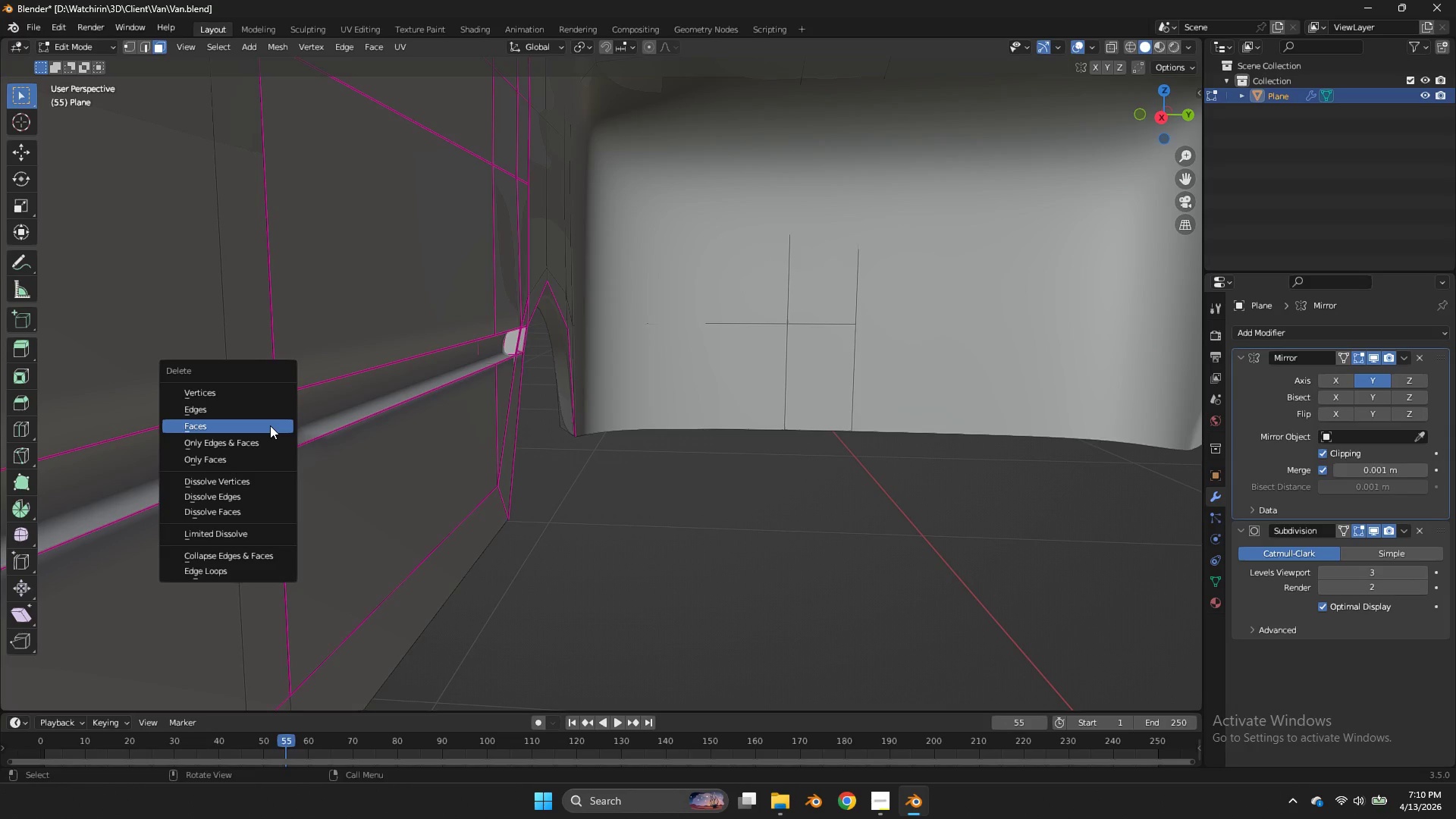 
left_click([270, 425])
 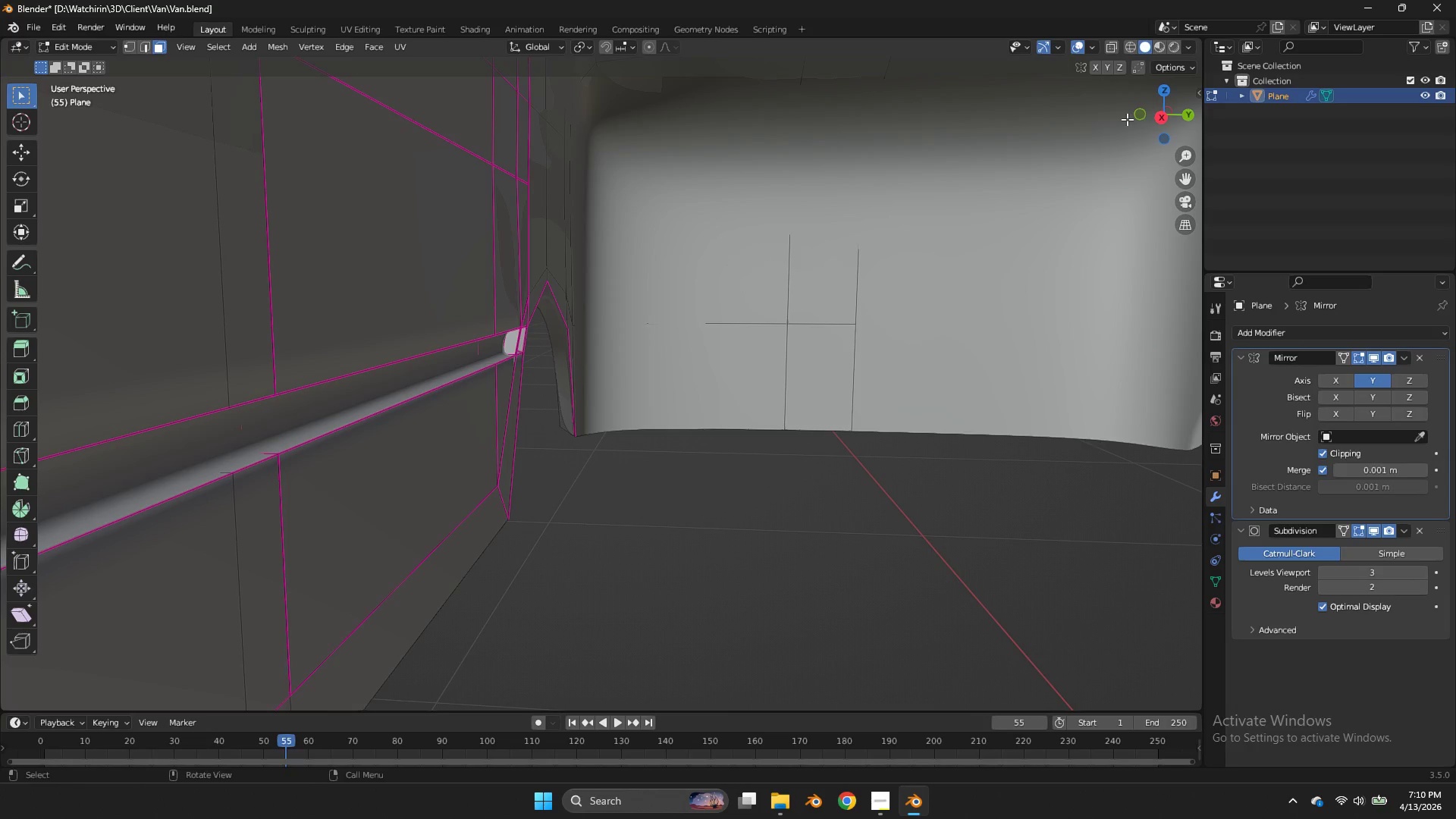 
left_click_drag(start_coordinate=[1149, 114], to_coordinate=[4, 112])
 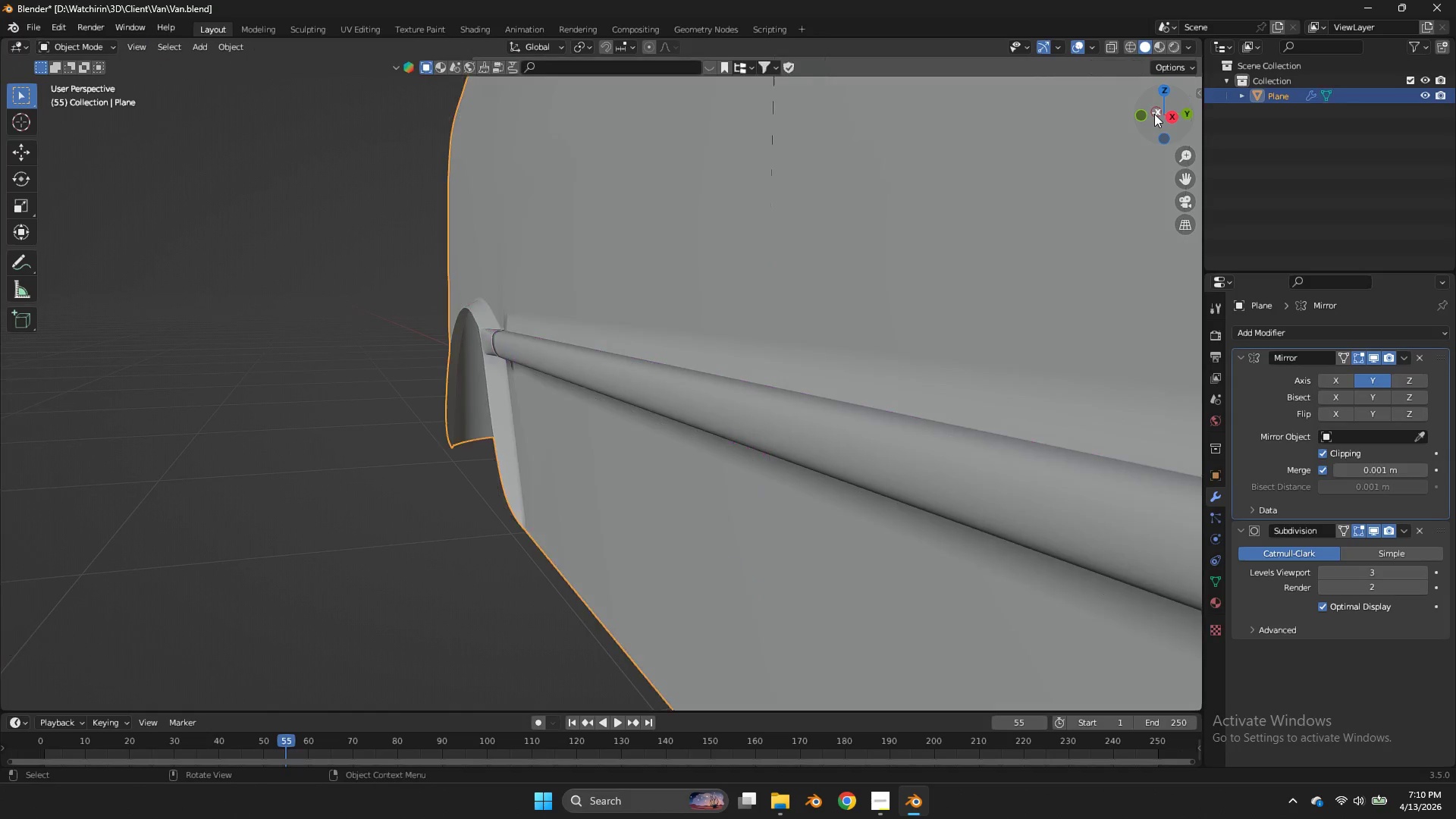 
key(Tab)
 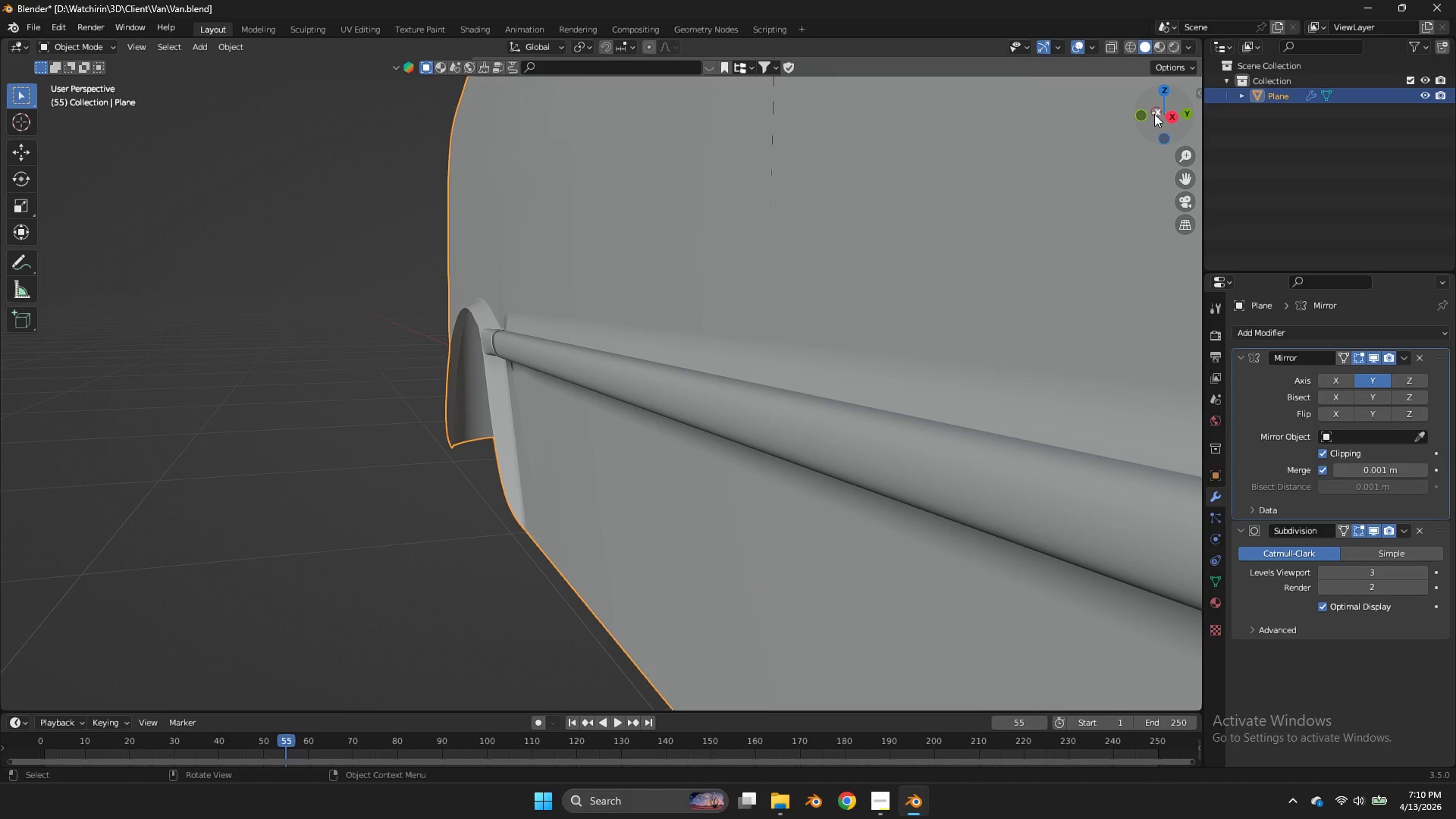 
left_click_drag(start_coordinate=[1154, 114], to_coordinate=[79, 130])
 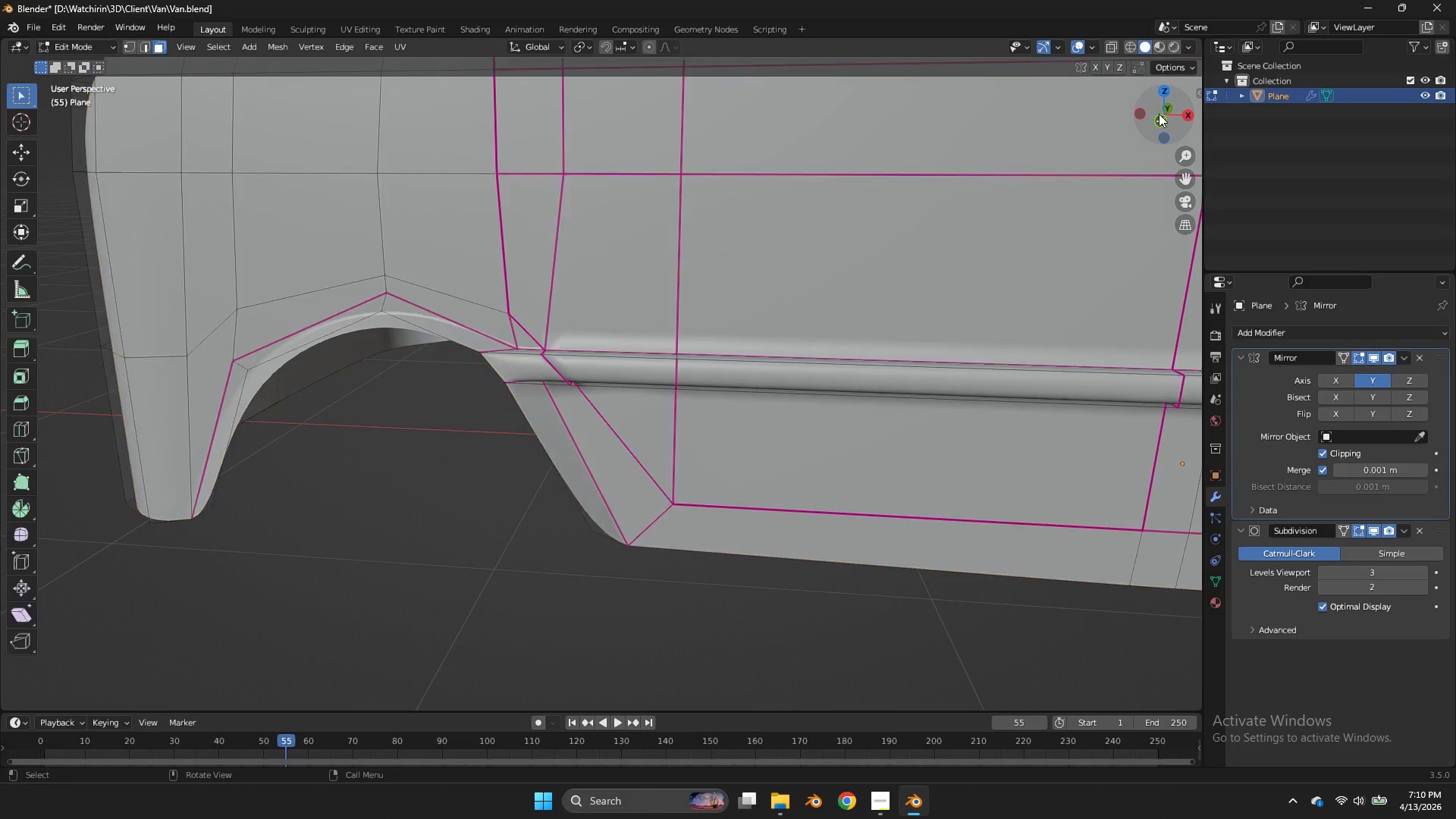 
key(Tab)
 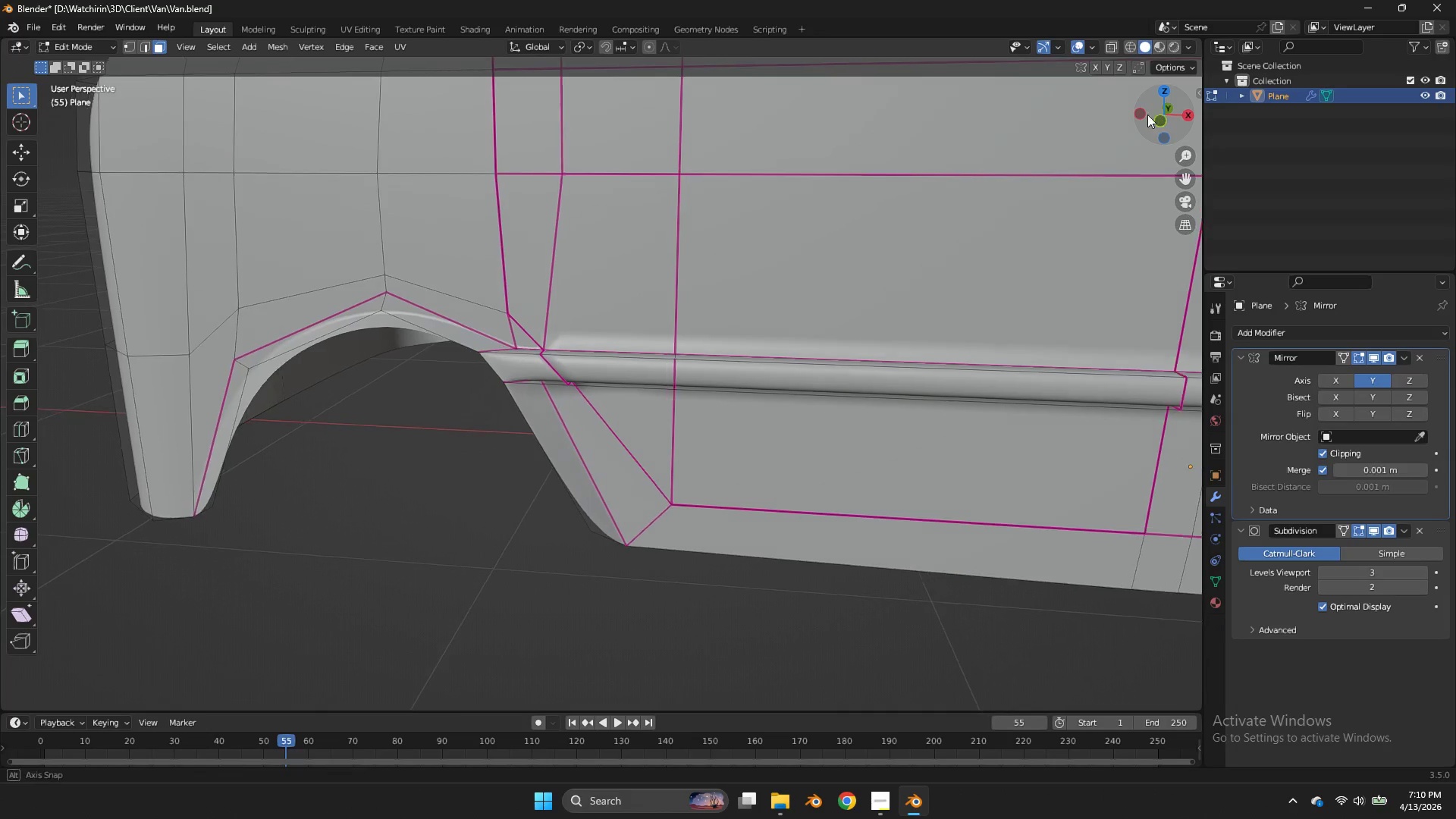 
left_click_drag(start_coordinate=[1159, 114], to_coordinate=[1103, 108])
 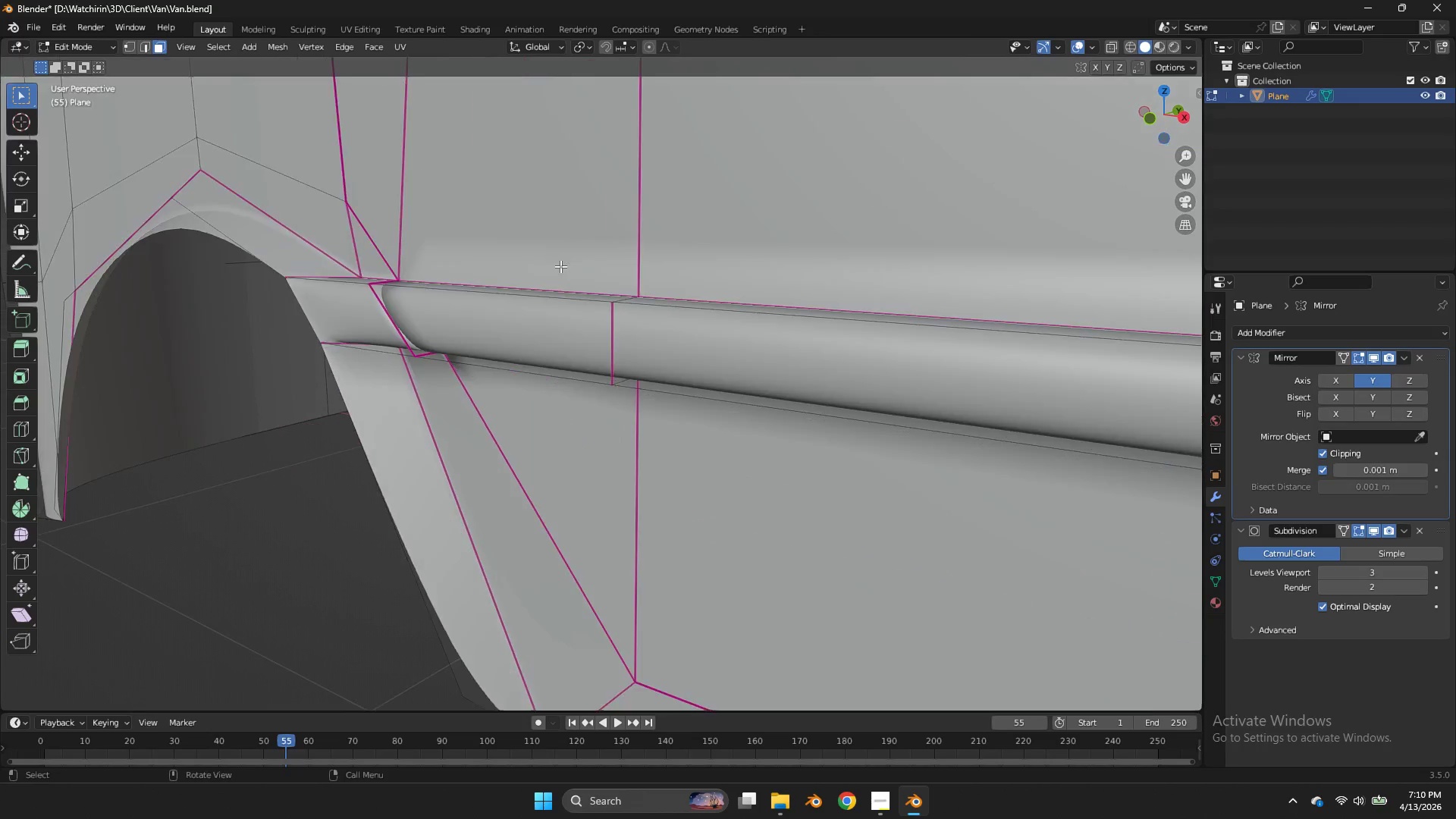 
key(Z)
 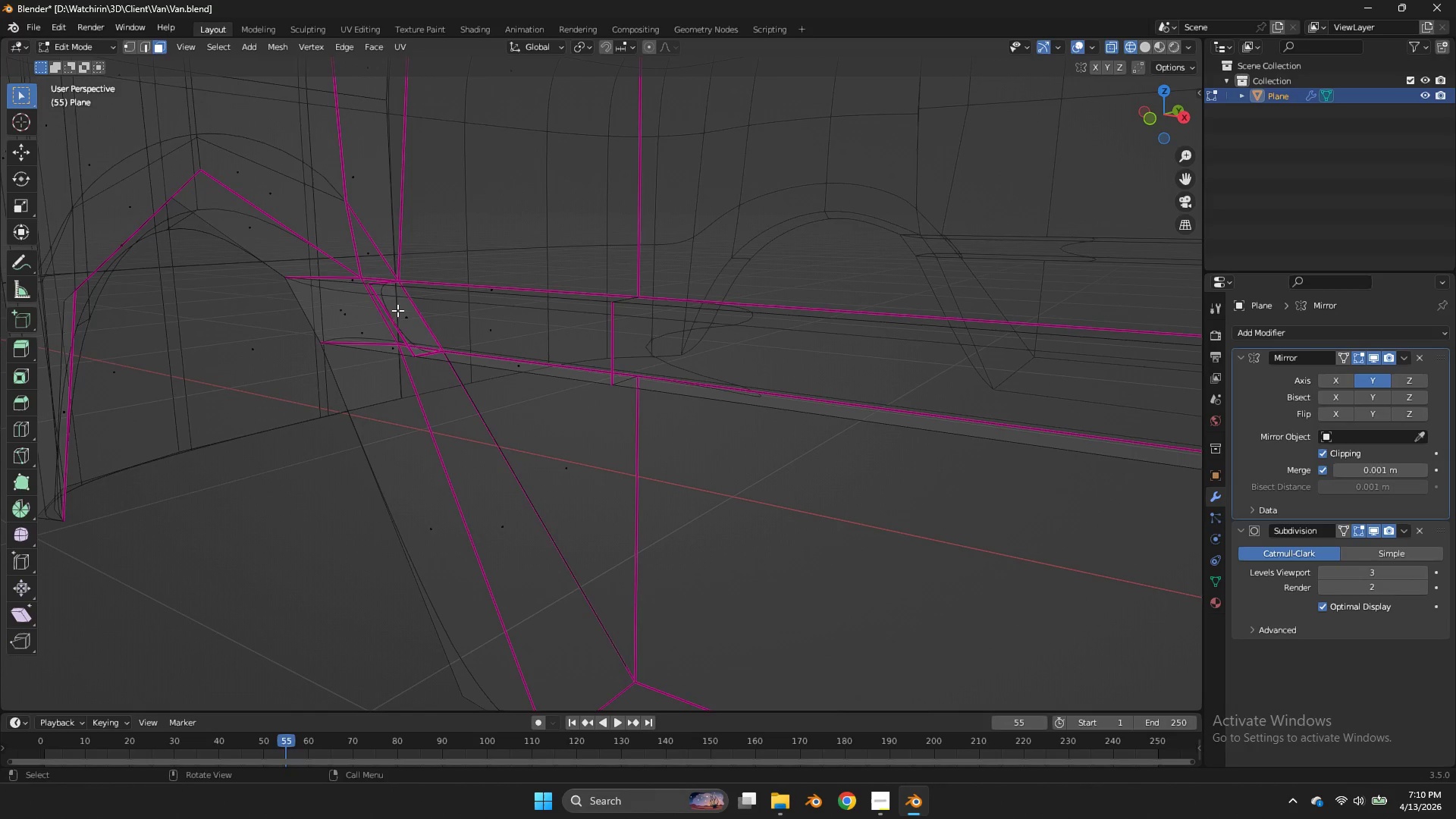 
scroll: coordinate [560, 264], scroll_direction: up, amount: 4.0
 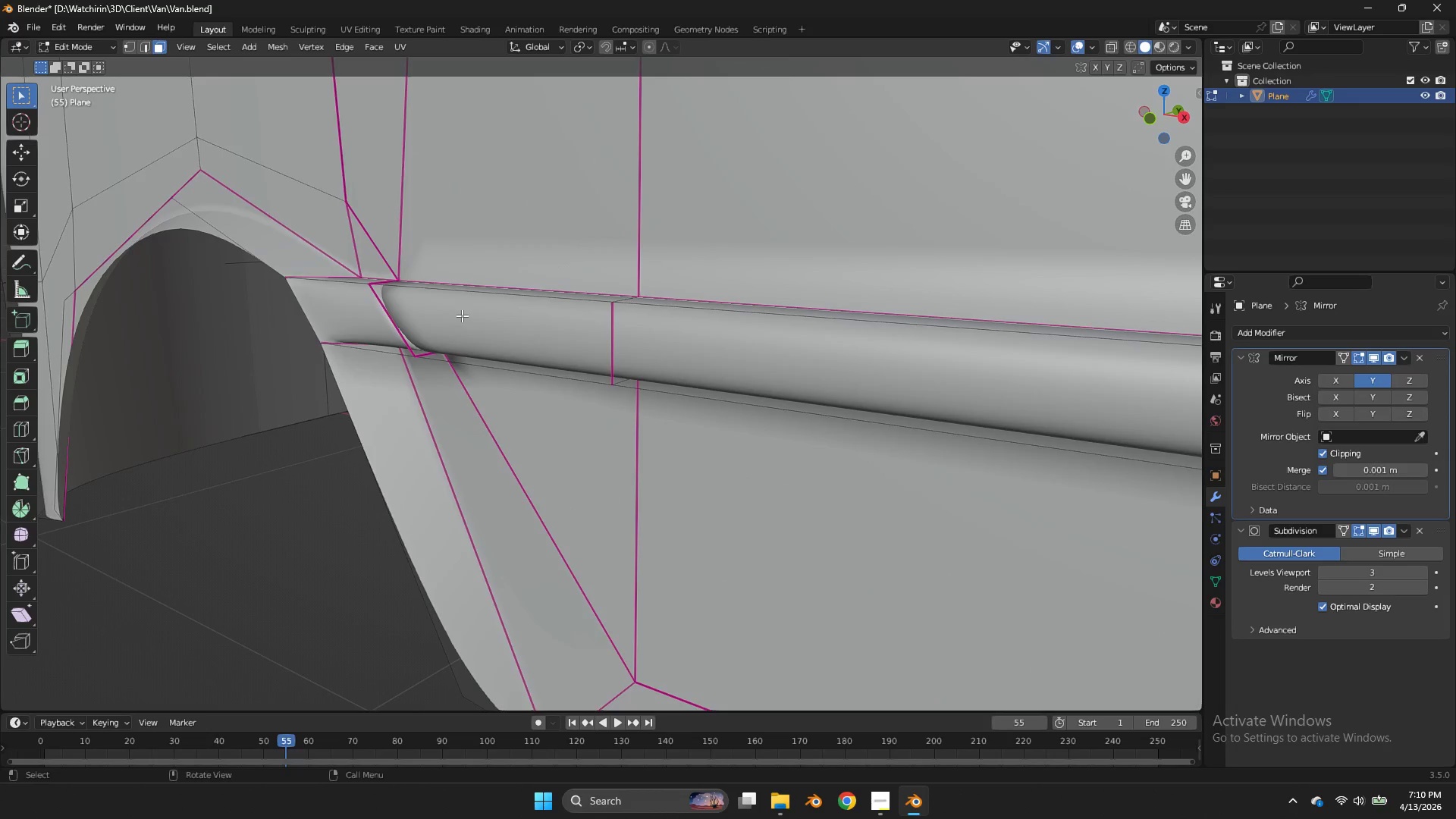 
left_click([399, 311])
 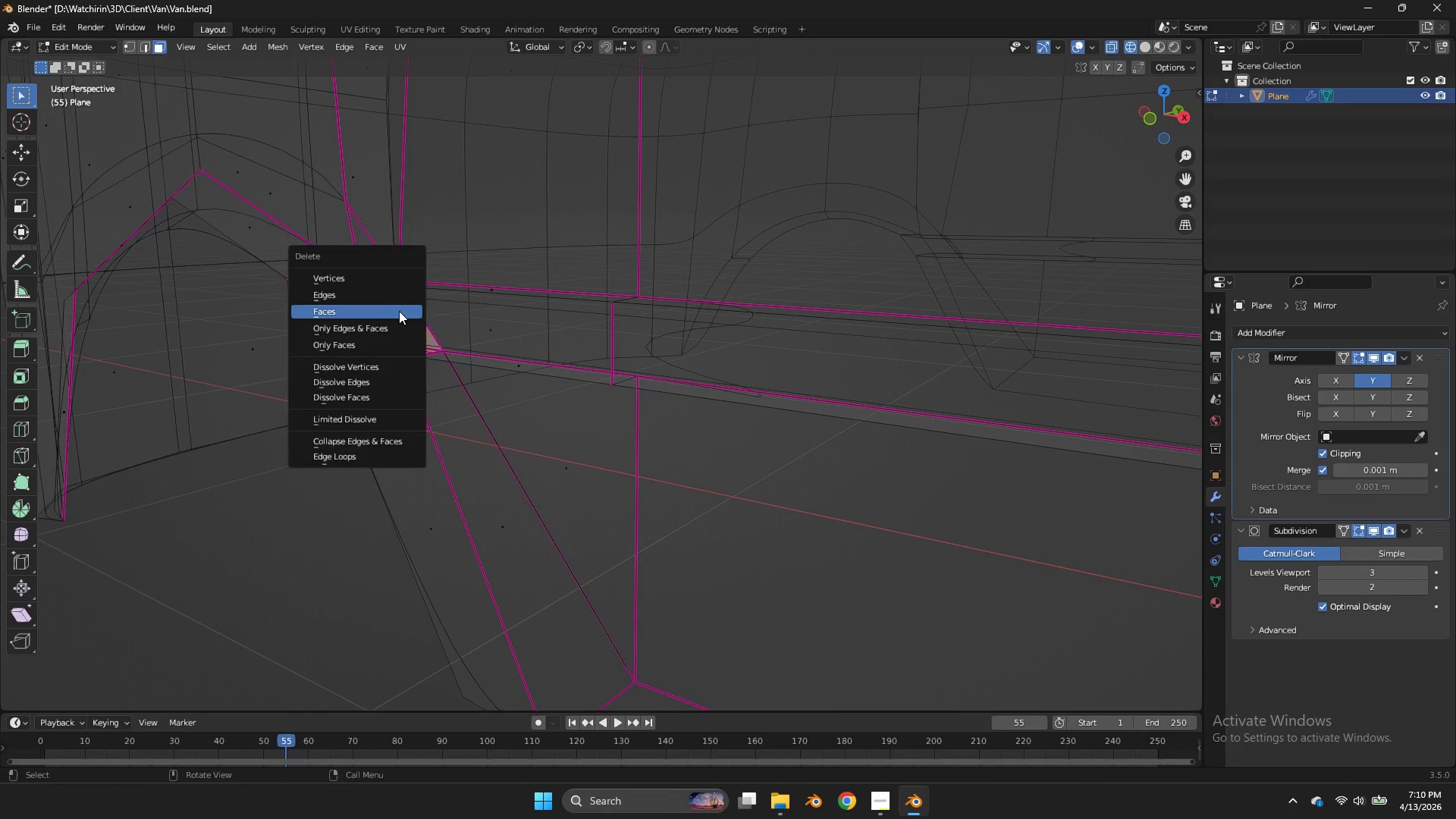 
key(X)
 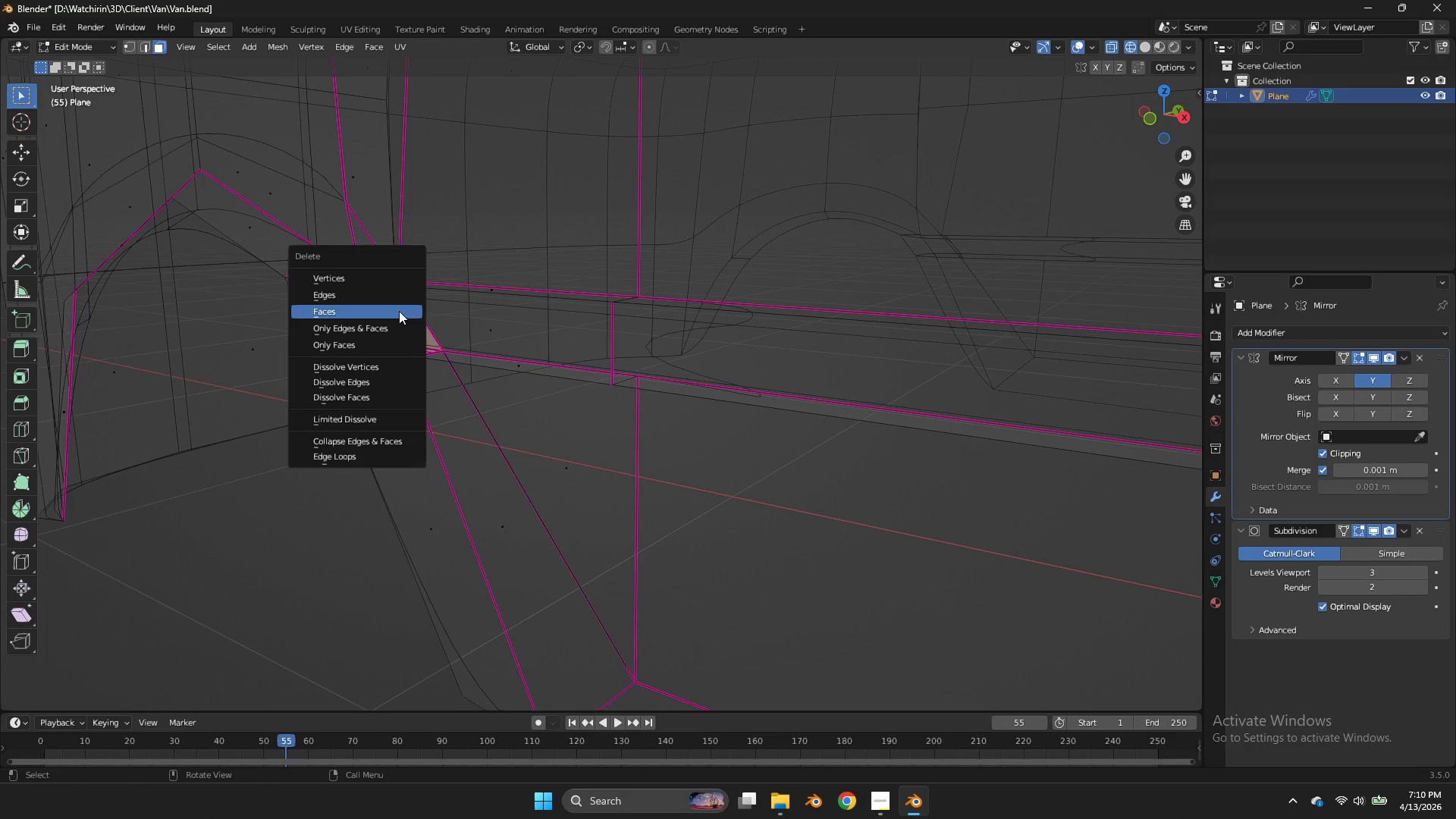 
double_click([399, 311])
 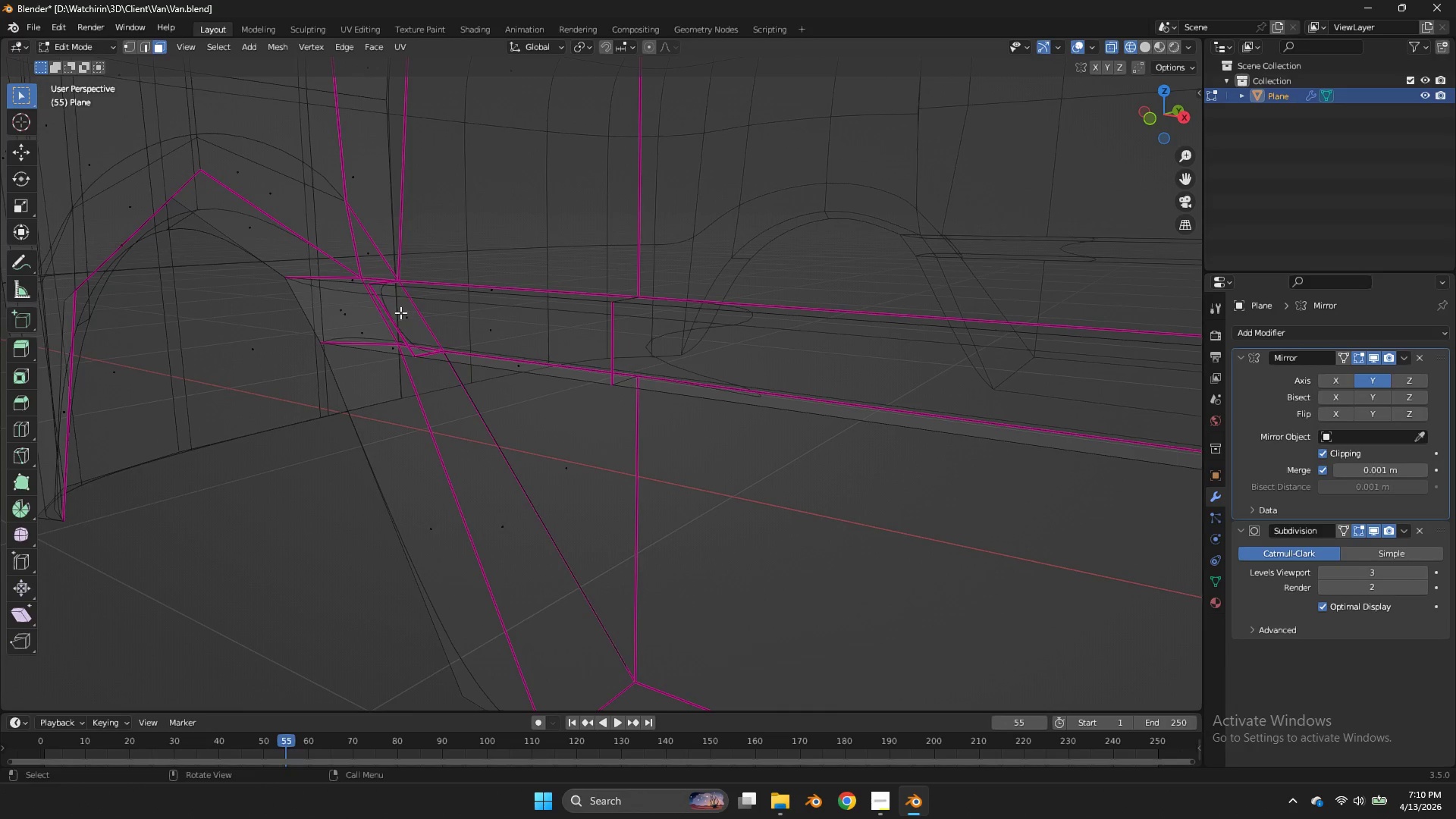 
triple_click([400, 312])
 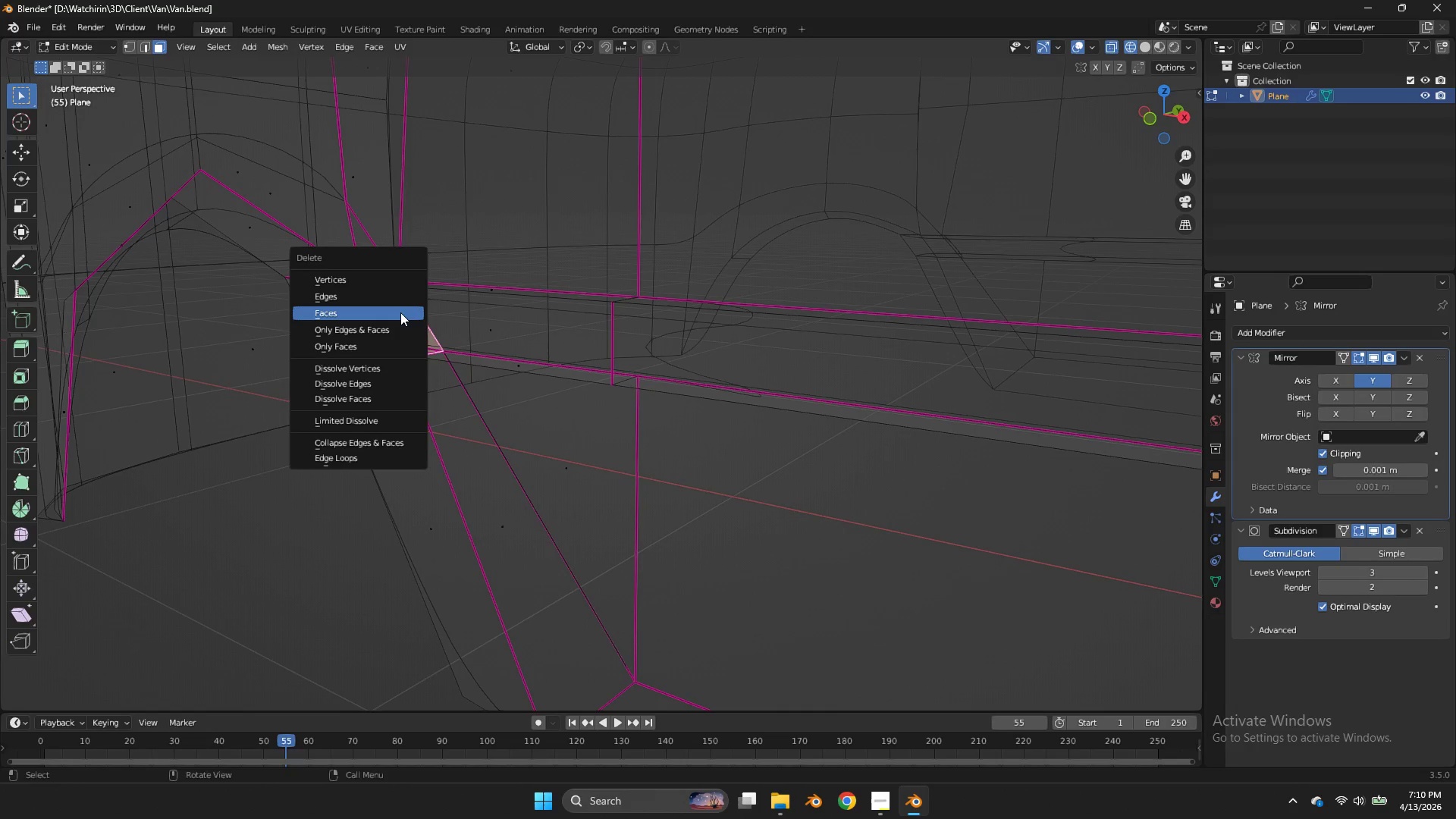 
key(X)
 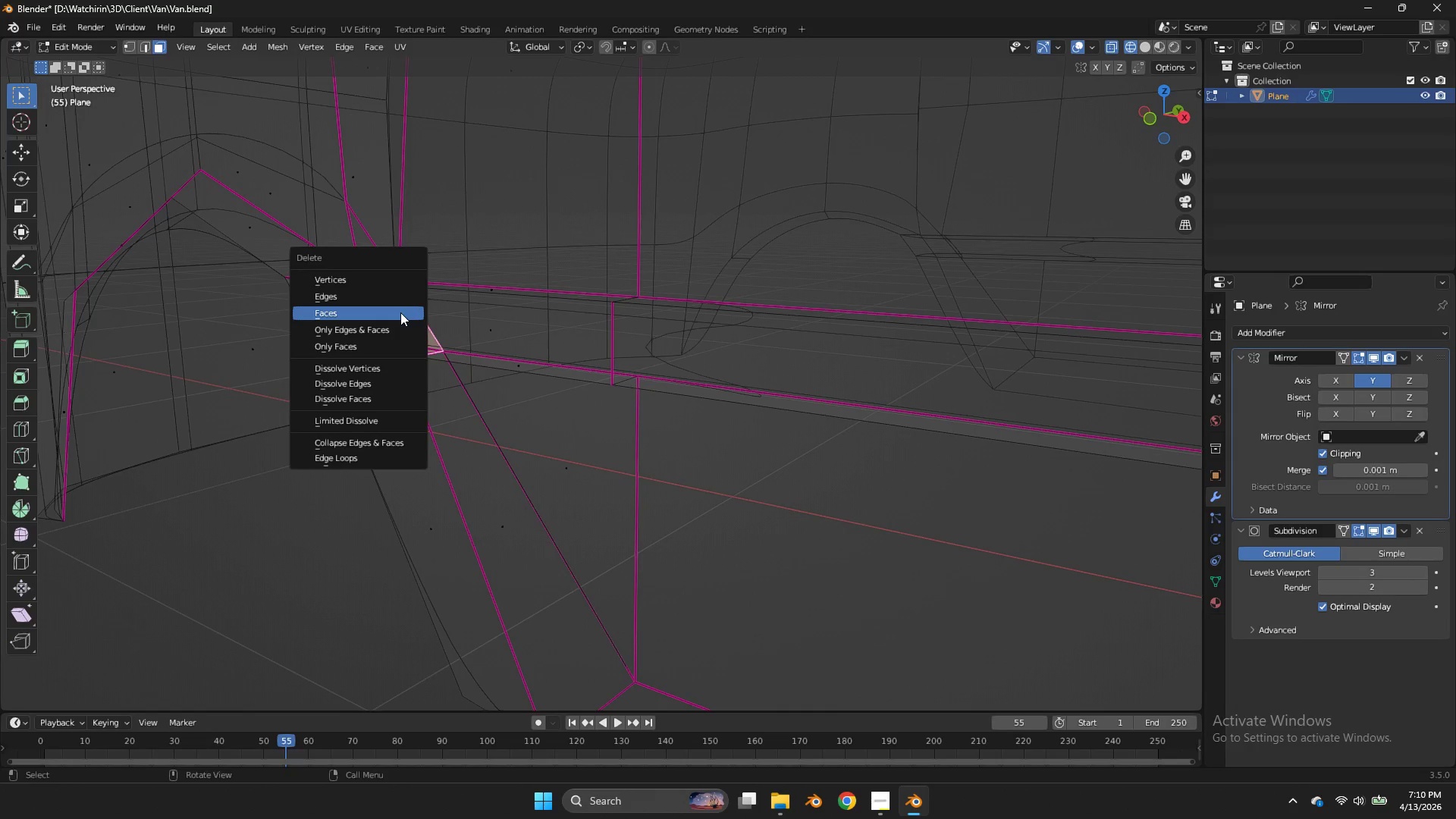 
triple_click([400, 312])
 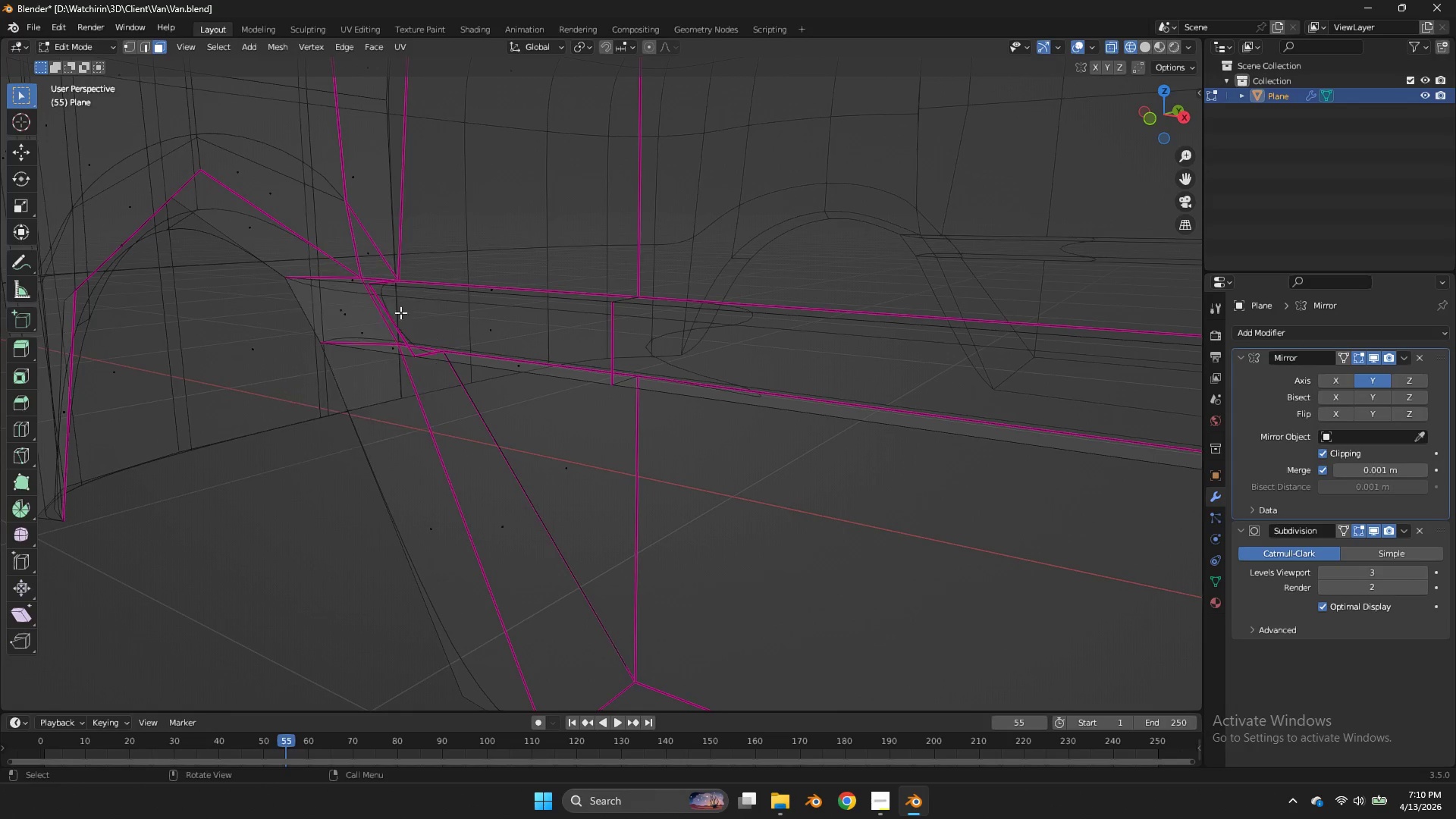 
triple_click([400, 312])
 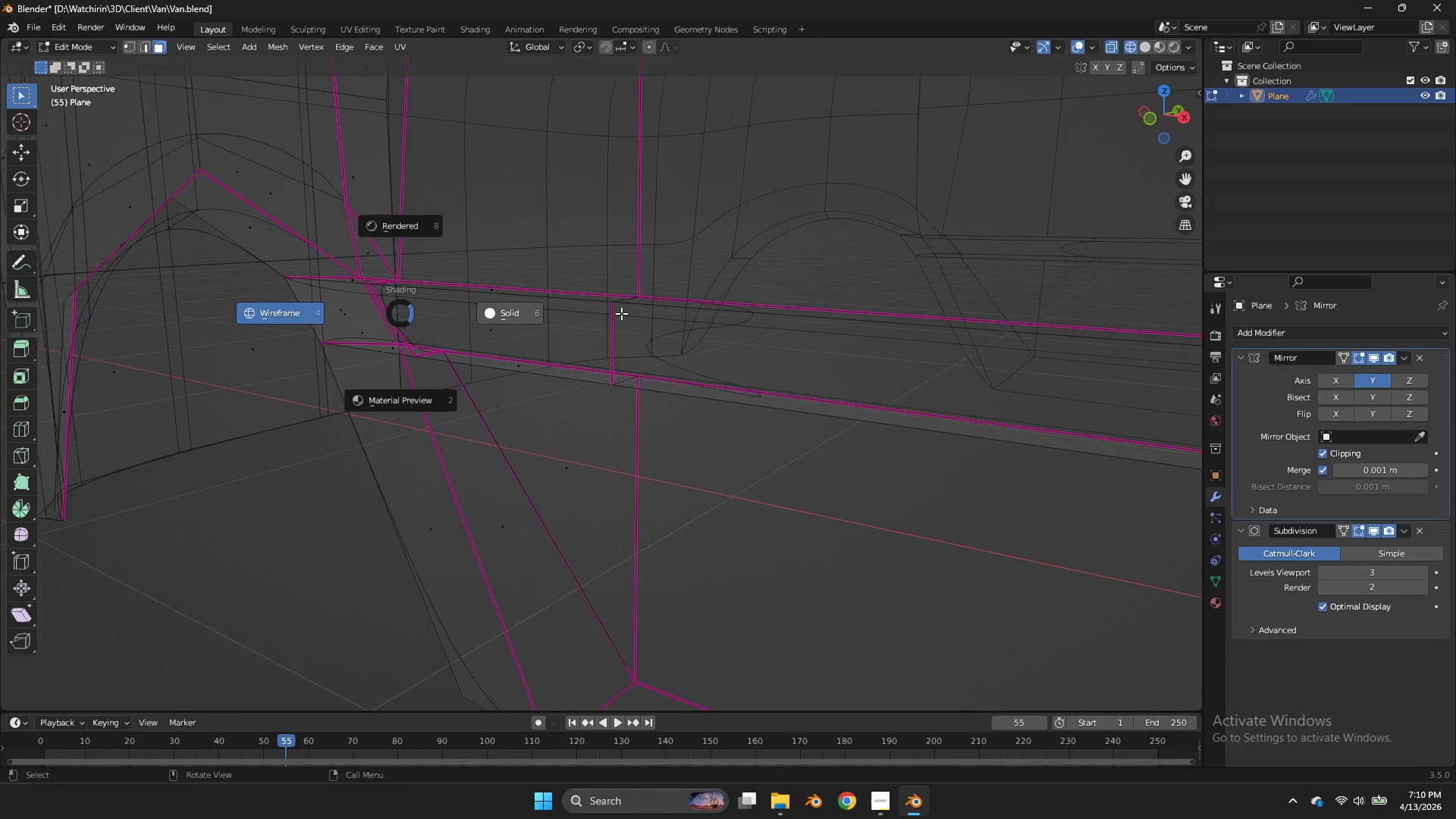 
key(Z)
 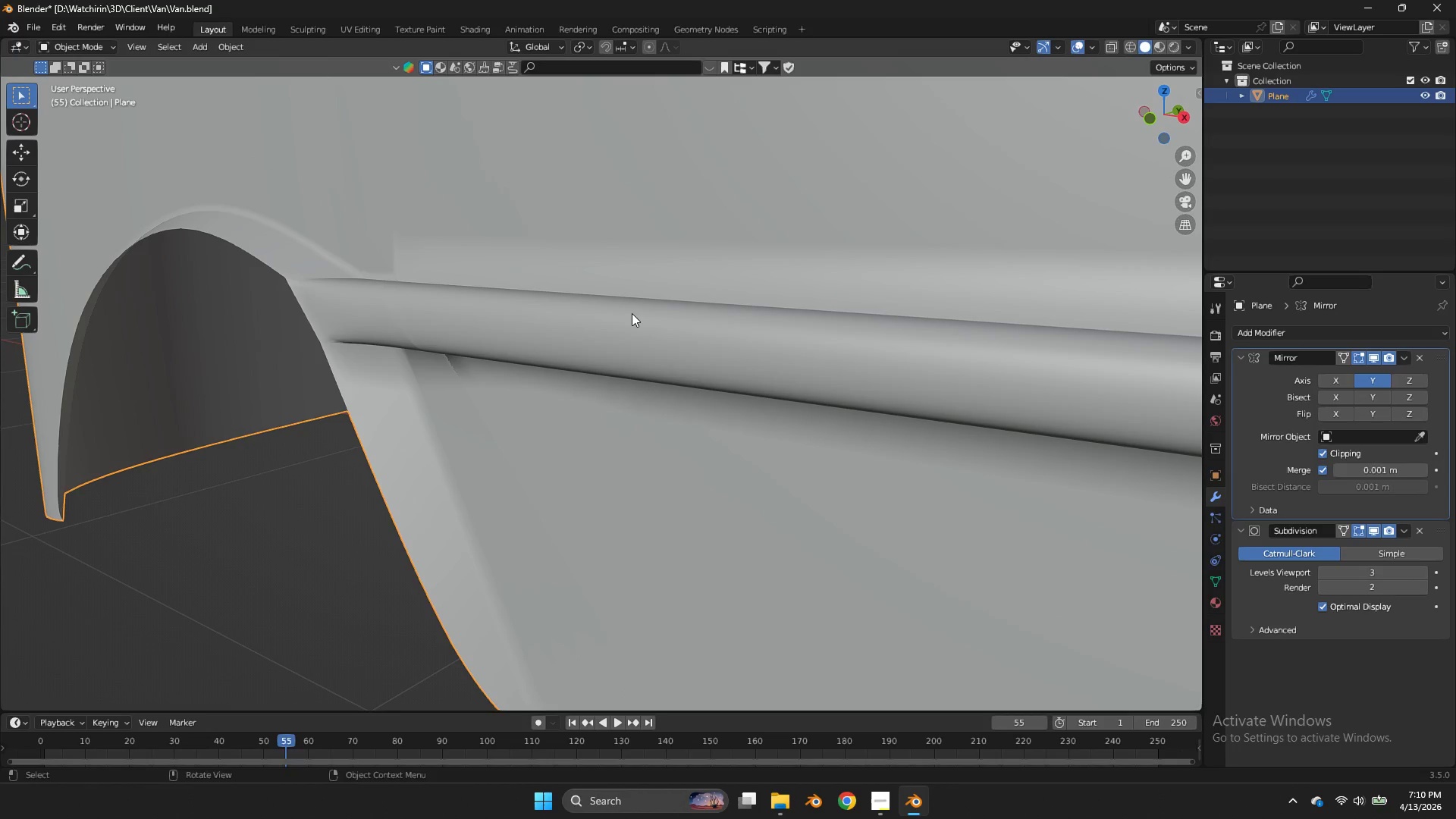 
key(Tab)
 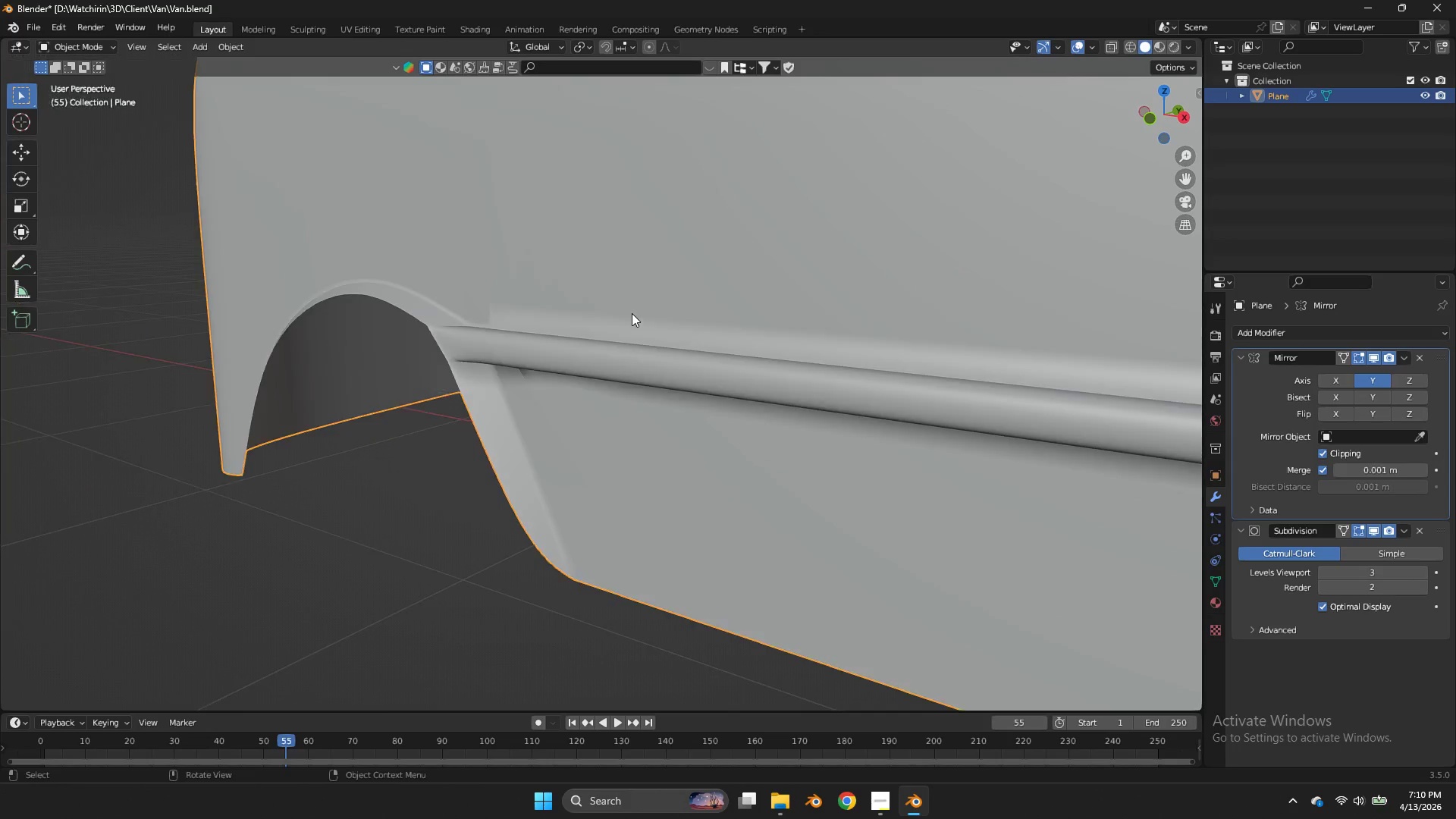 
key(Control+ControlLeft)
 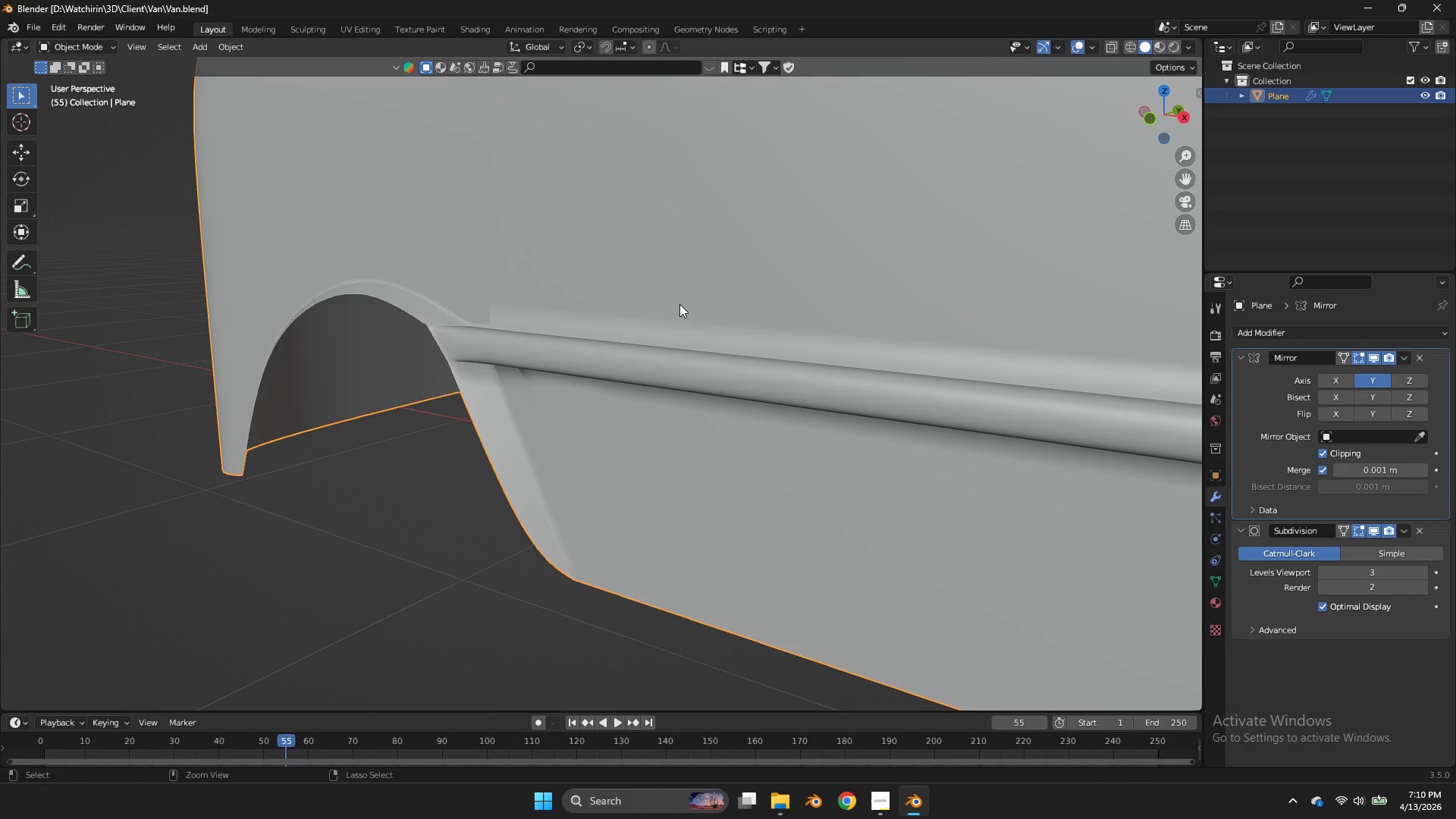 
key(Control+S)
 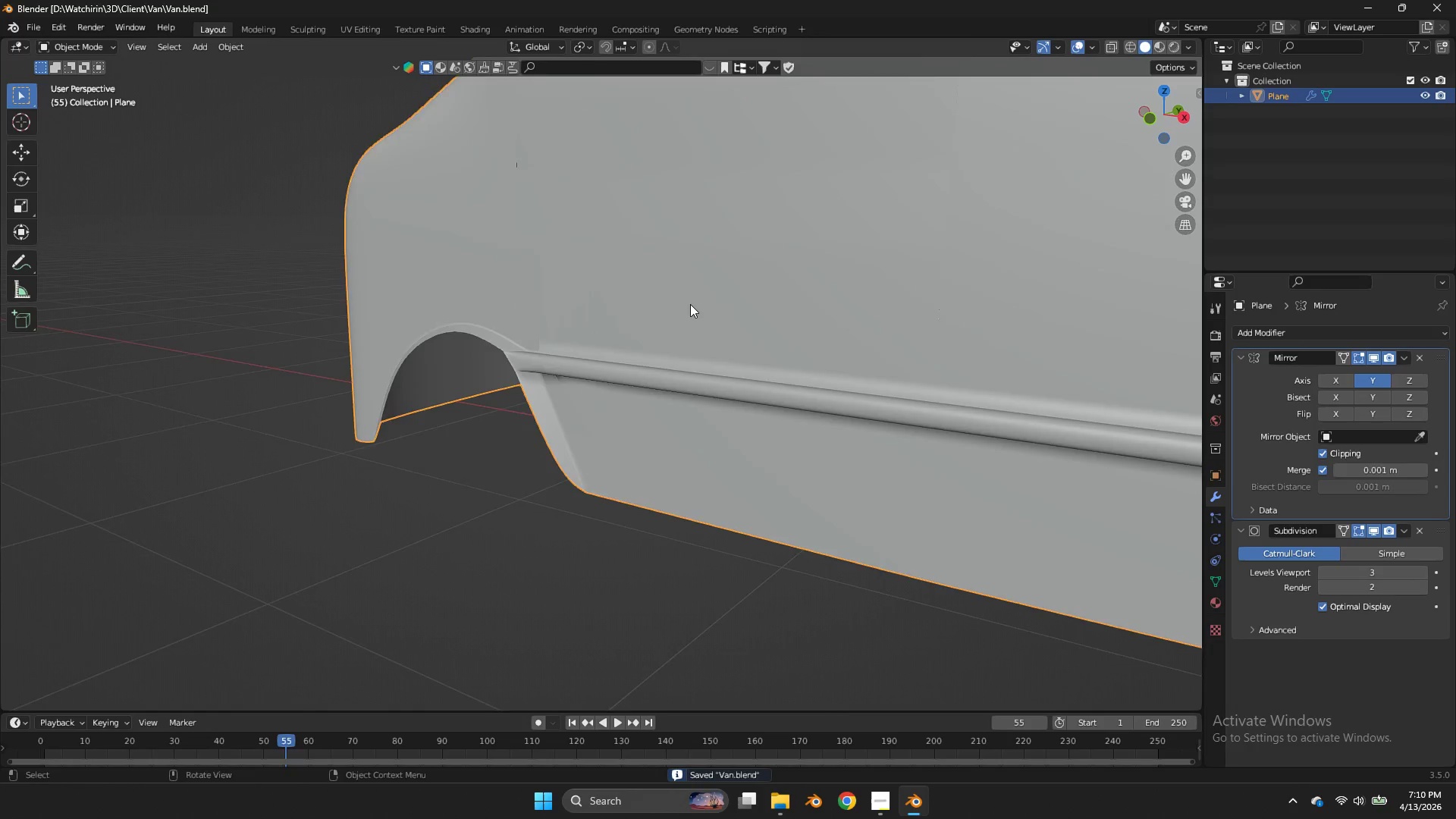 
scroll: coordinate [717, 297], scroll_direction: down, amount: 5.0
 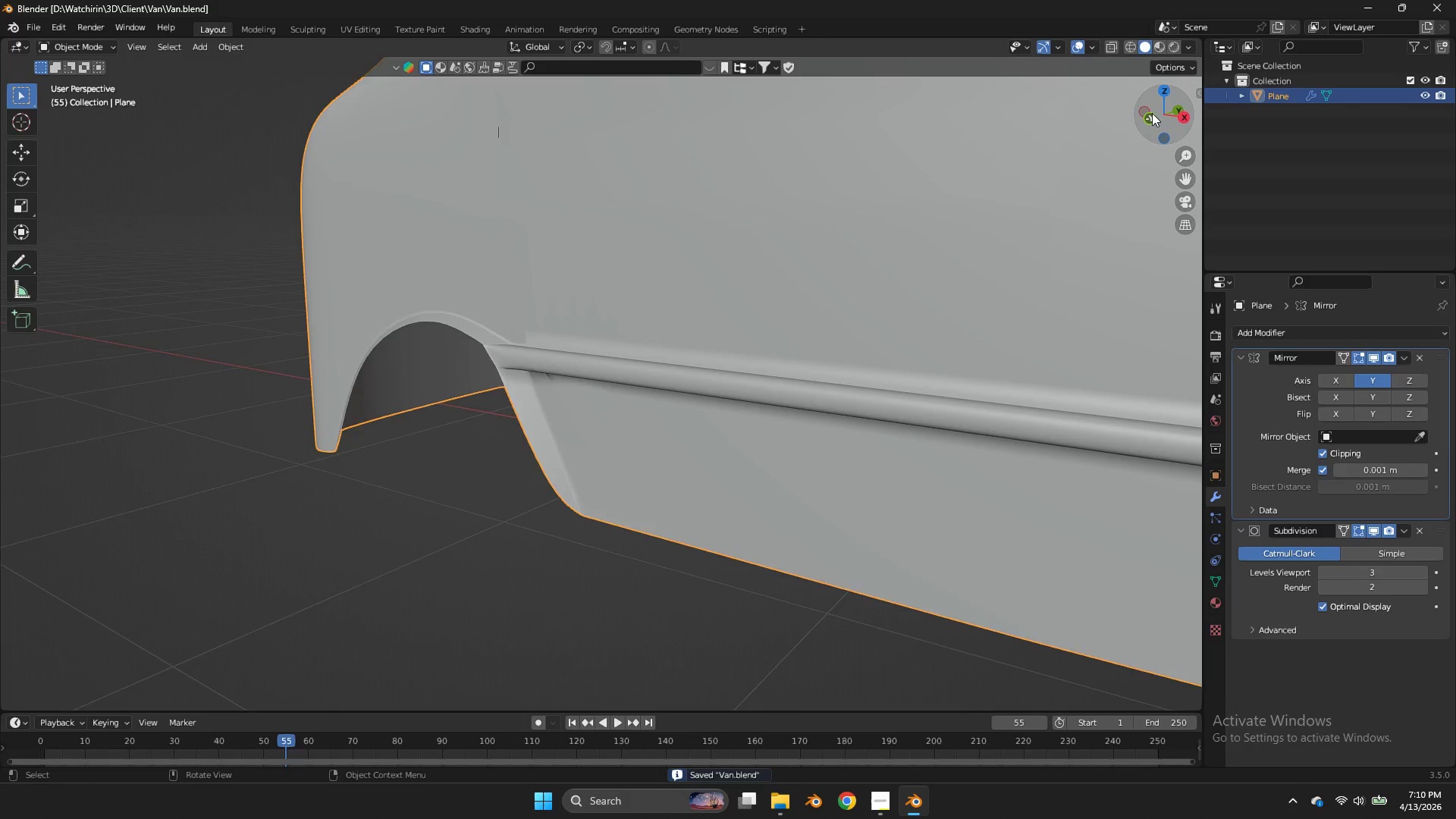 
double_click([1153, 114])
 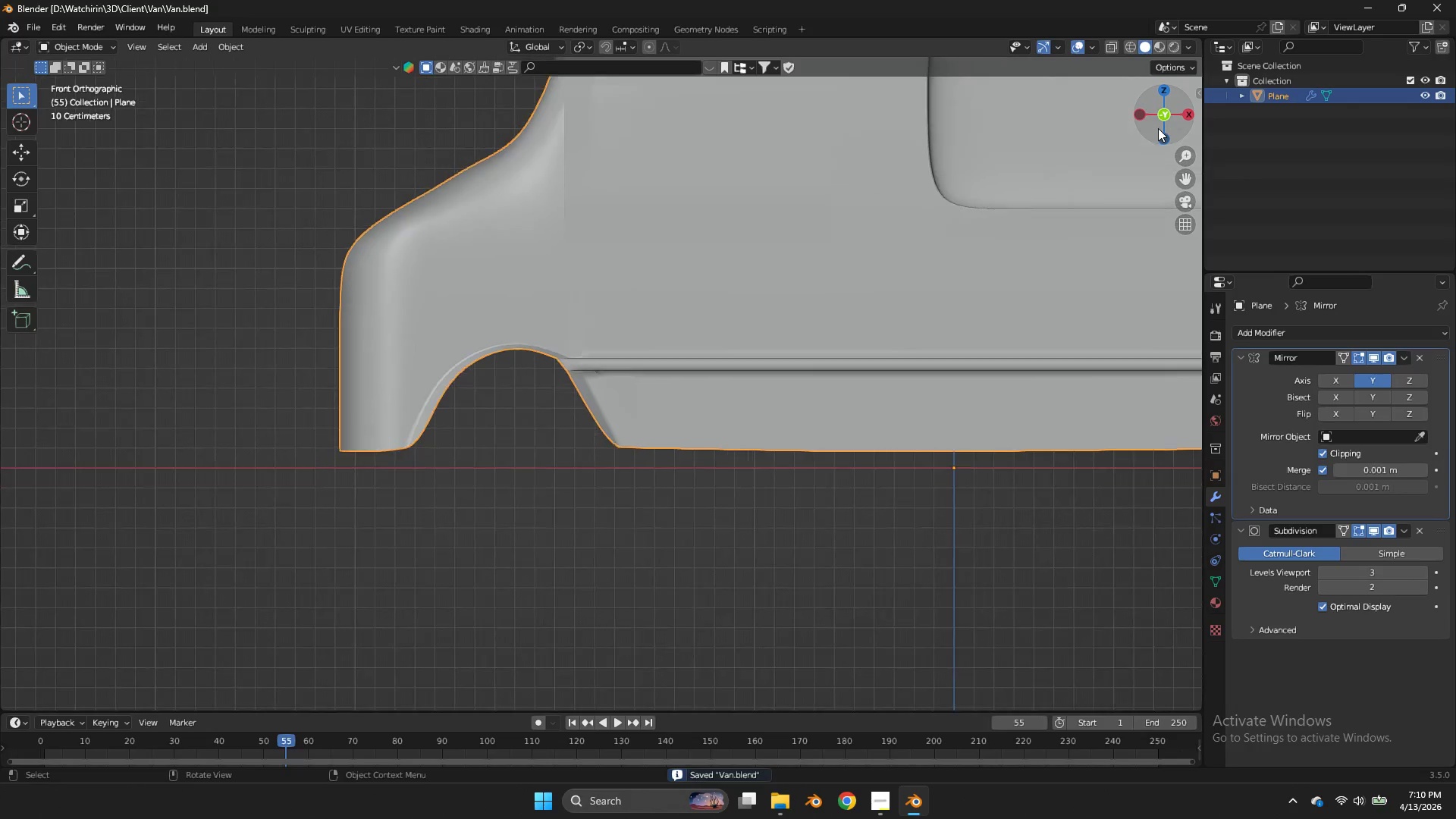 
left_click([1153, 114])
 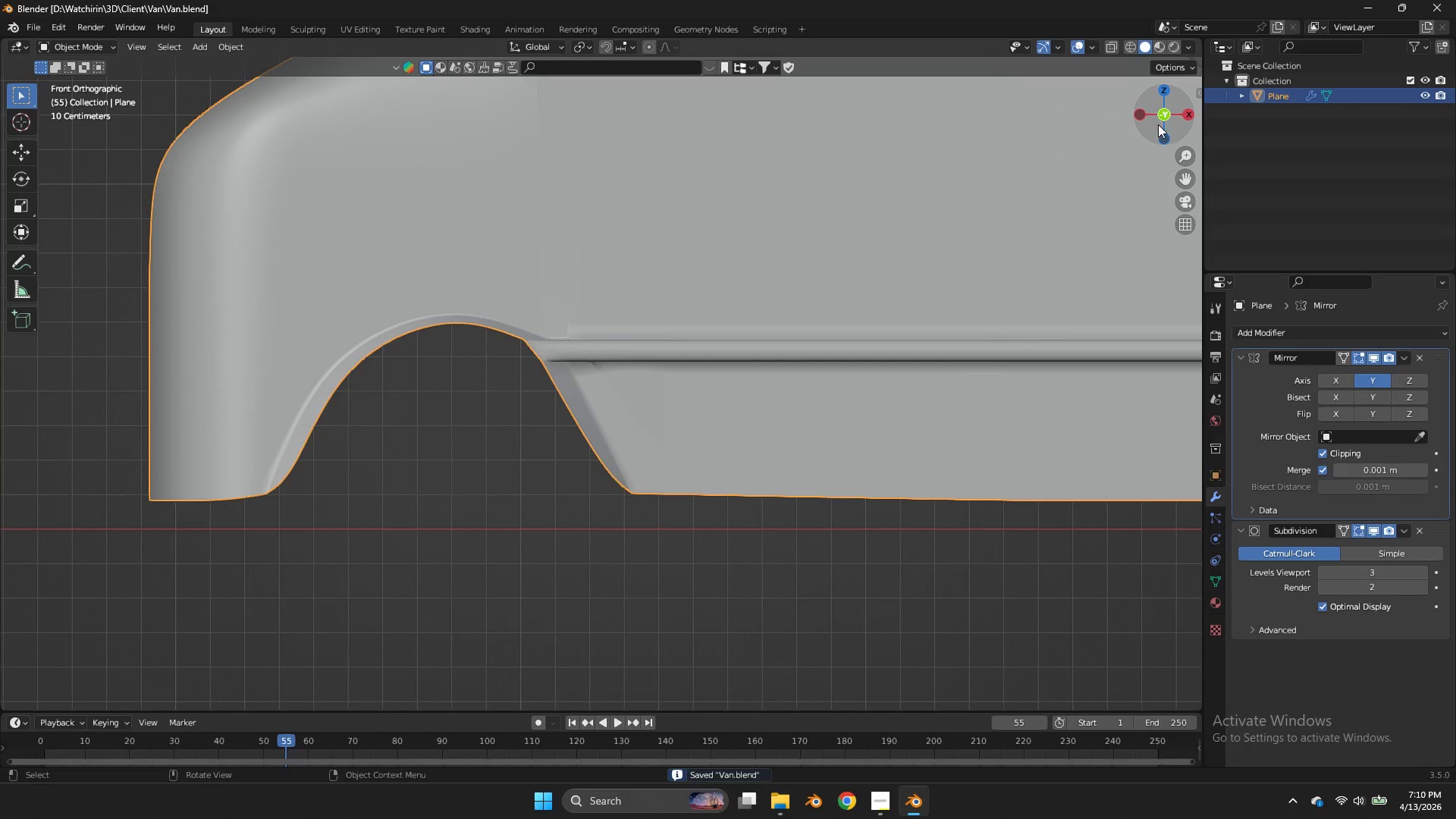 
key(Tab)
 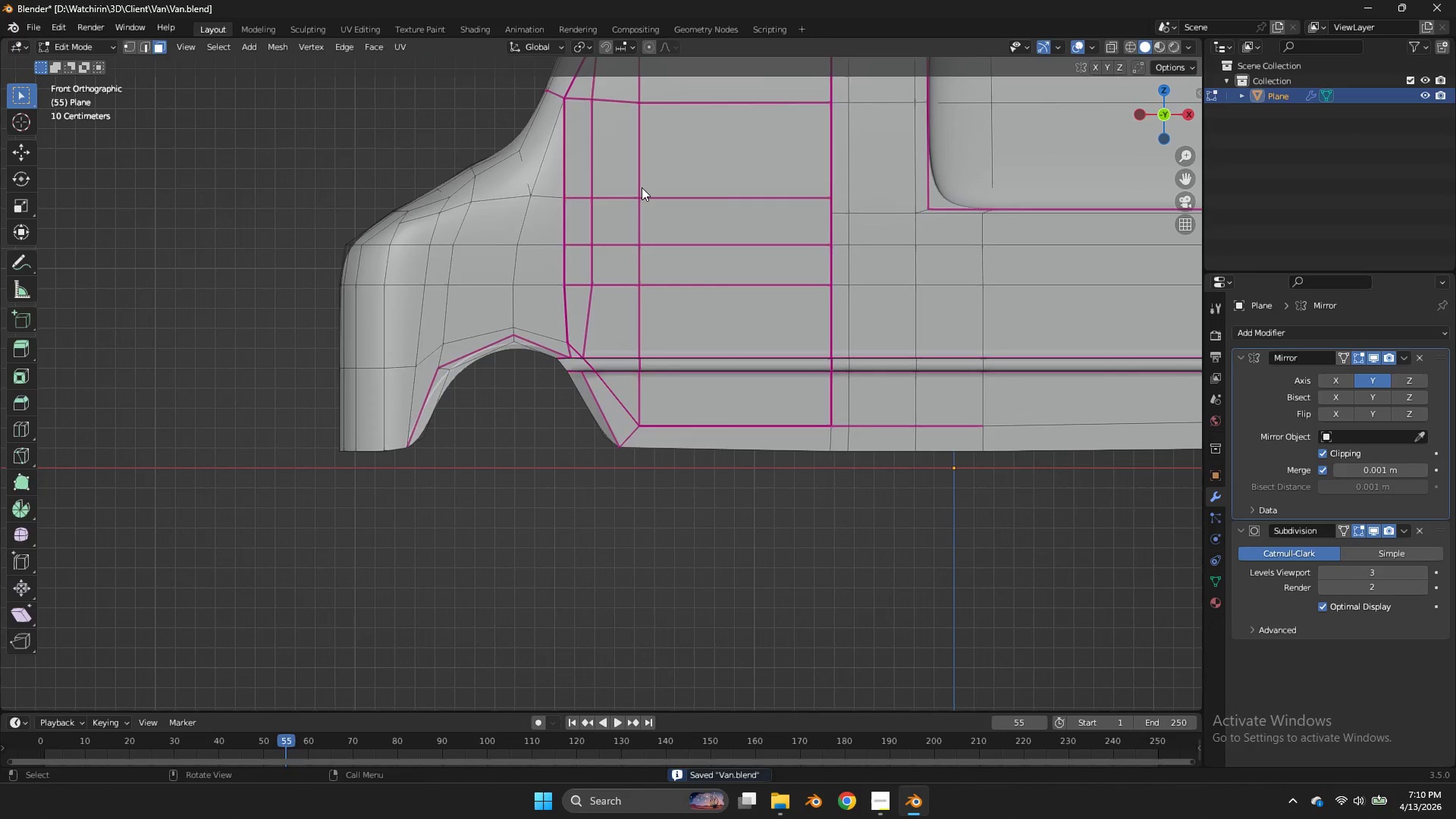 
scroll: coordinate [1158, 127], scroll_direction: down, amount: 3.0
 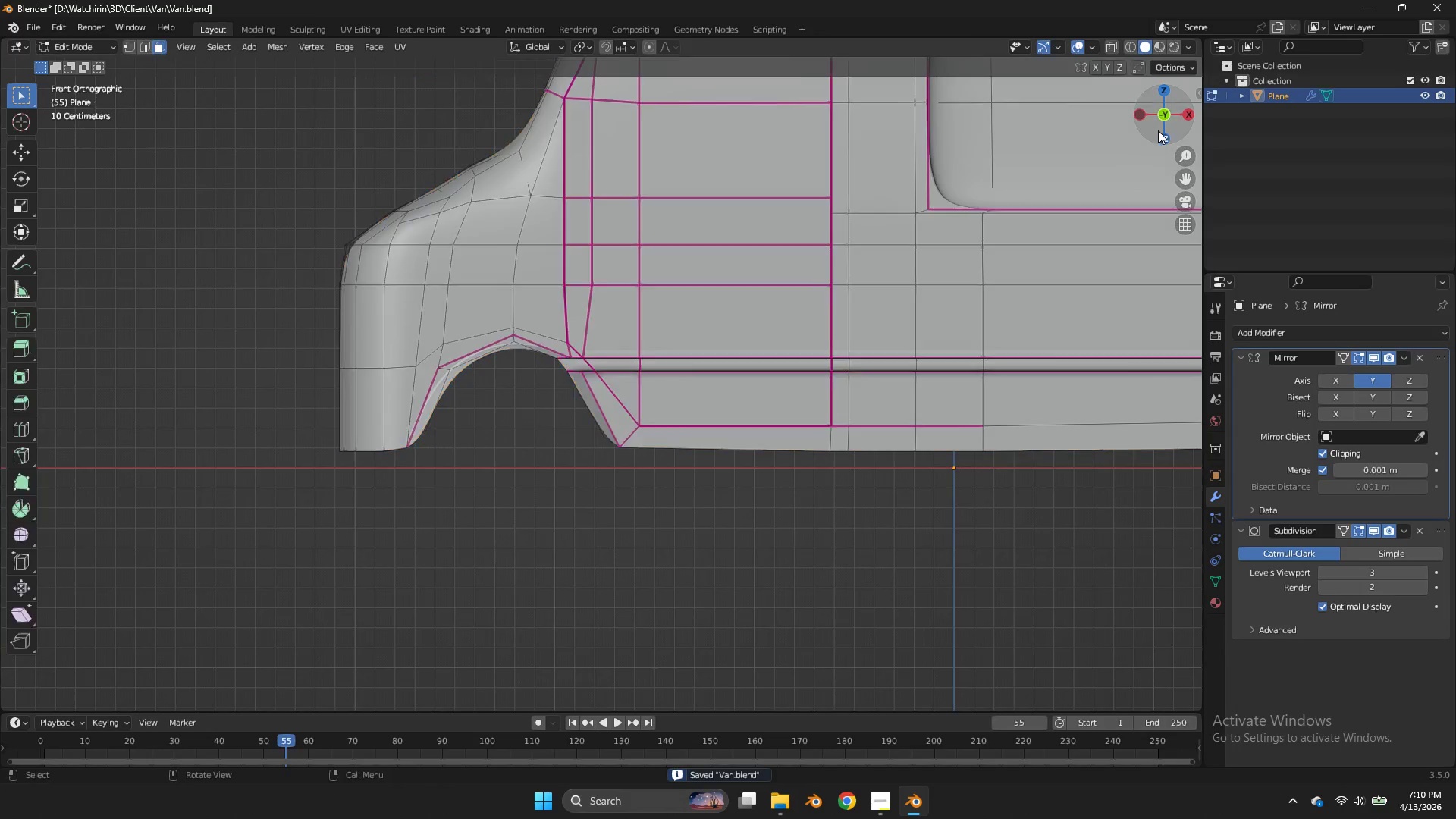 
key(Tab)
 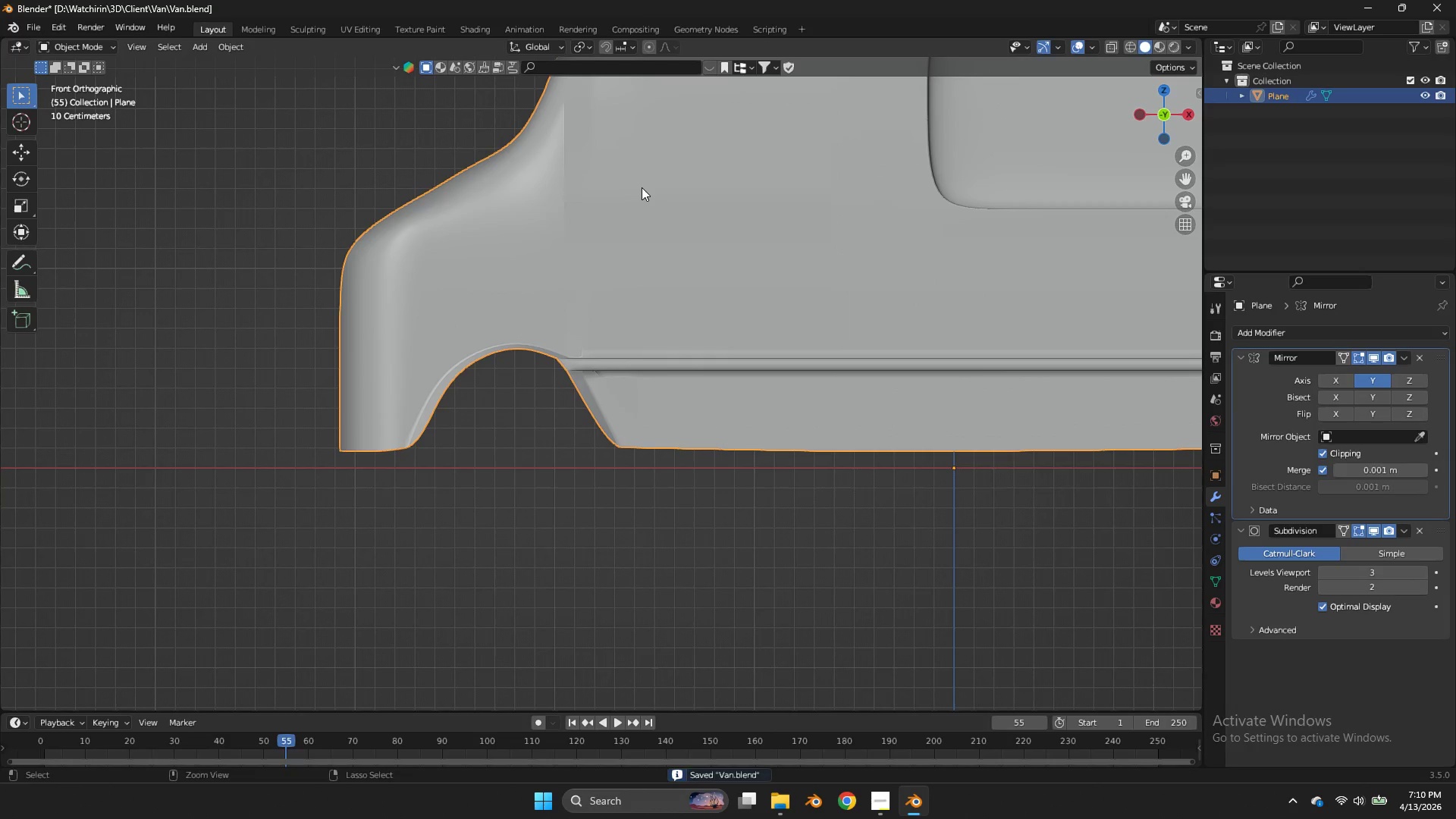 
key(Control+ControlLeft)
 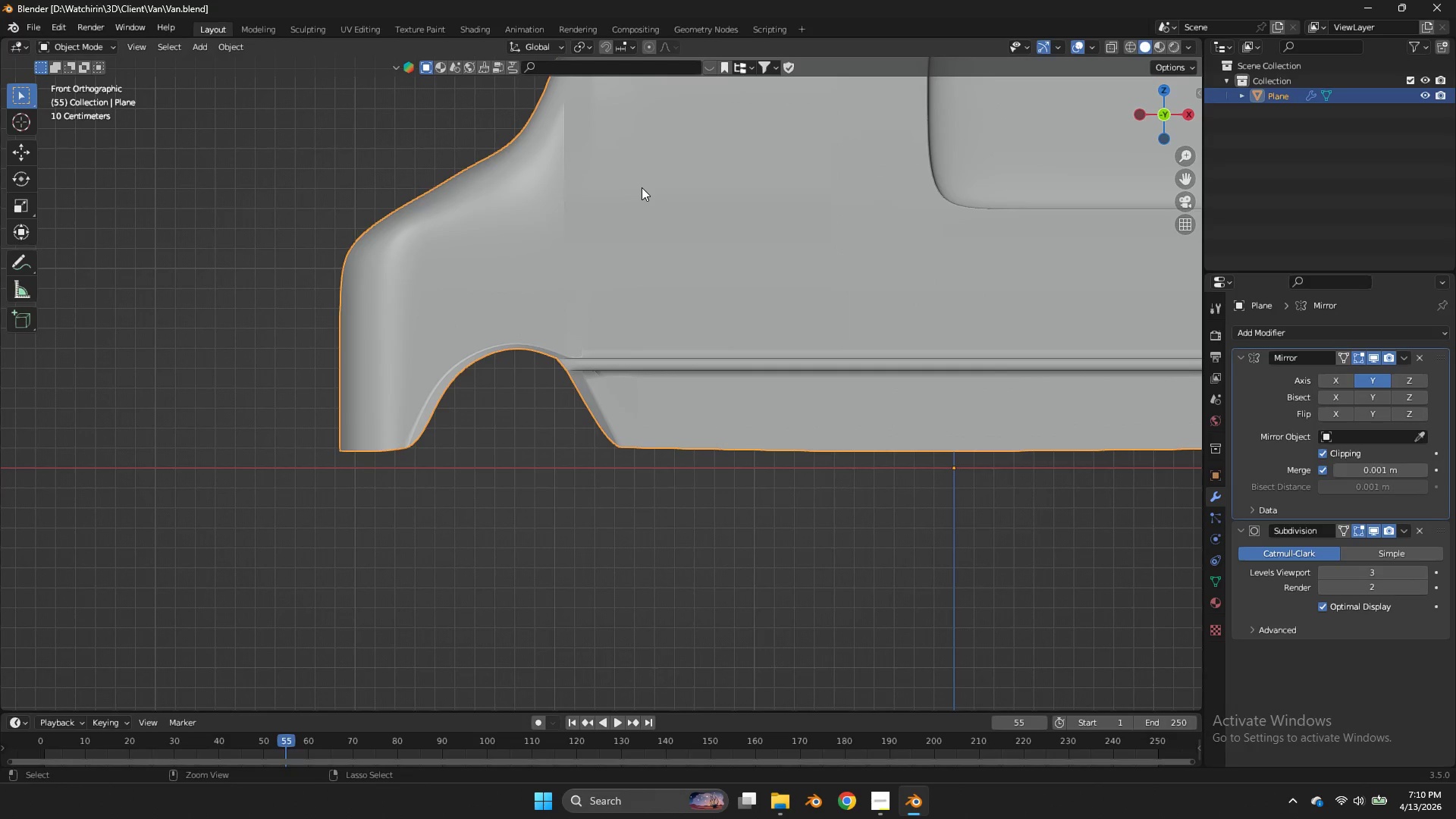 
key(Control+S)
 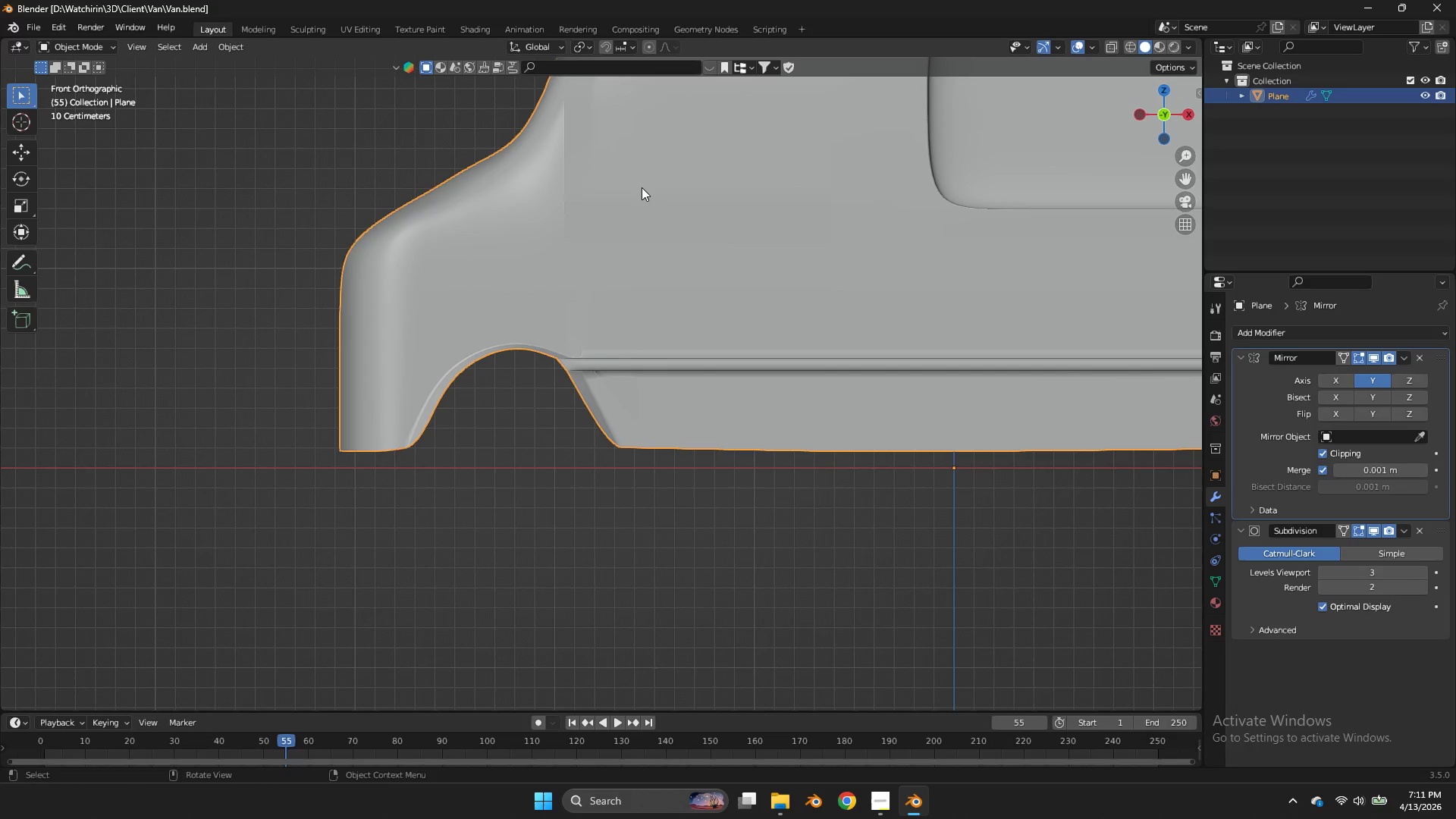 
wait(22.36)
 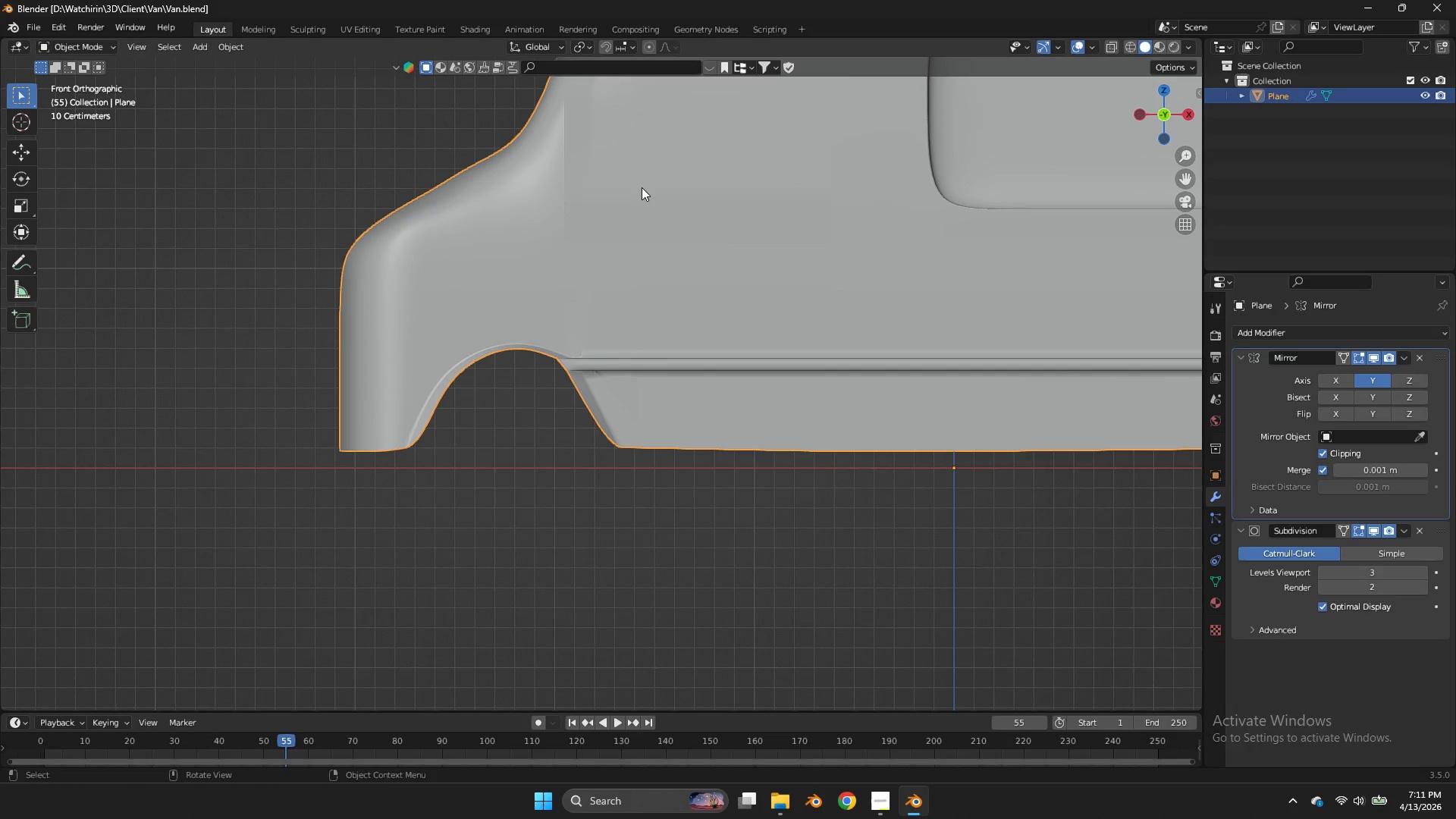 
key(Control+ControlLeft)
 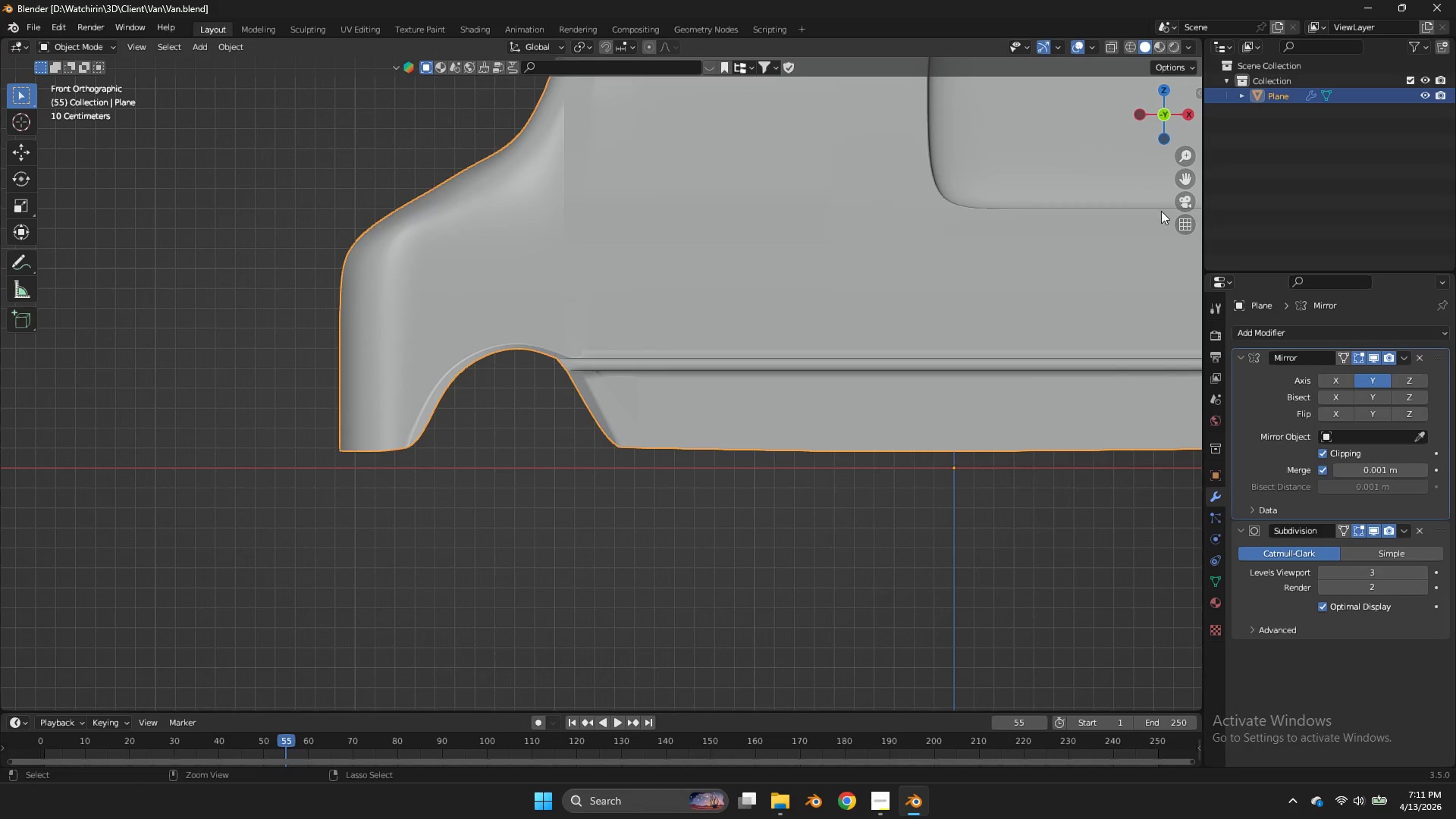 
key(Control+S)
 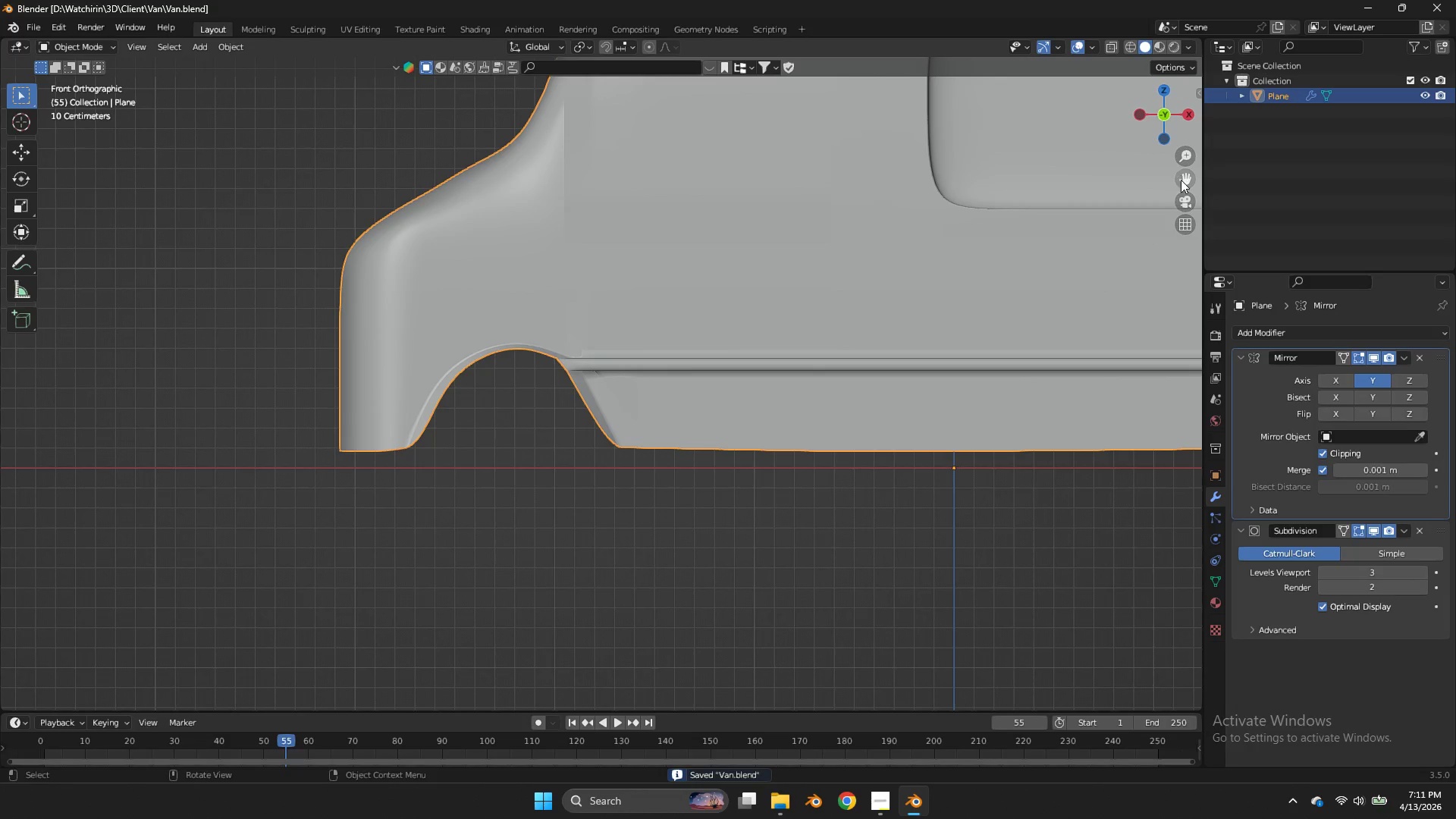 
left_click_drag(start_coordinate=[1181, 180], to_coordinate=[802, 251])
 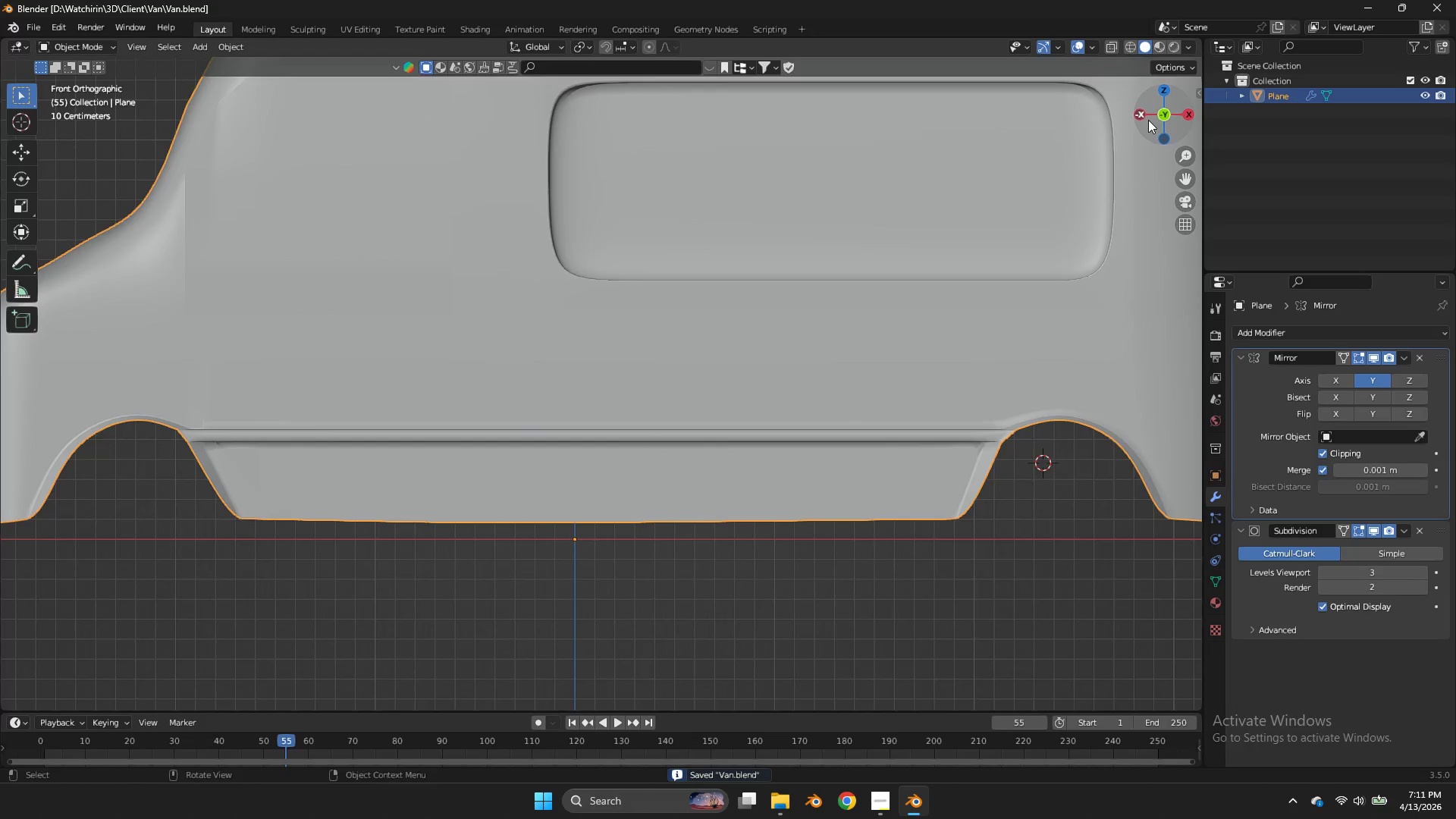 
double_click([1181, 180])
 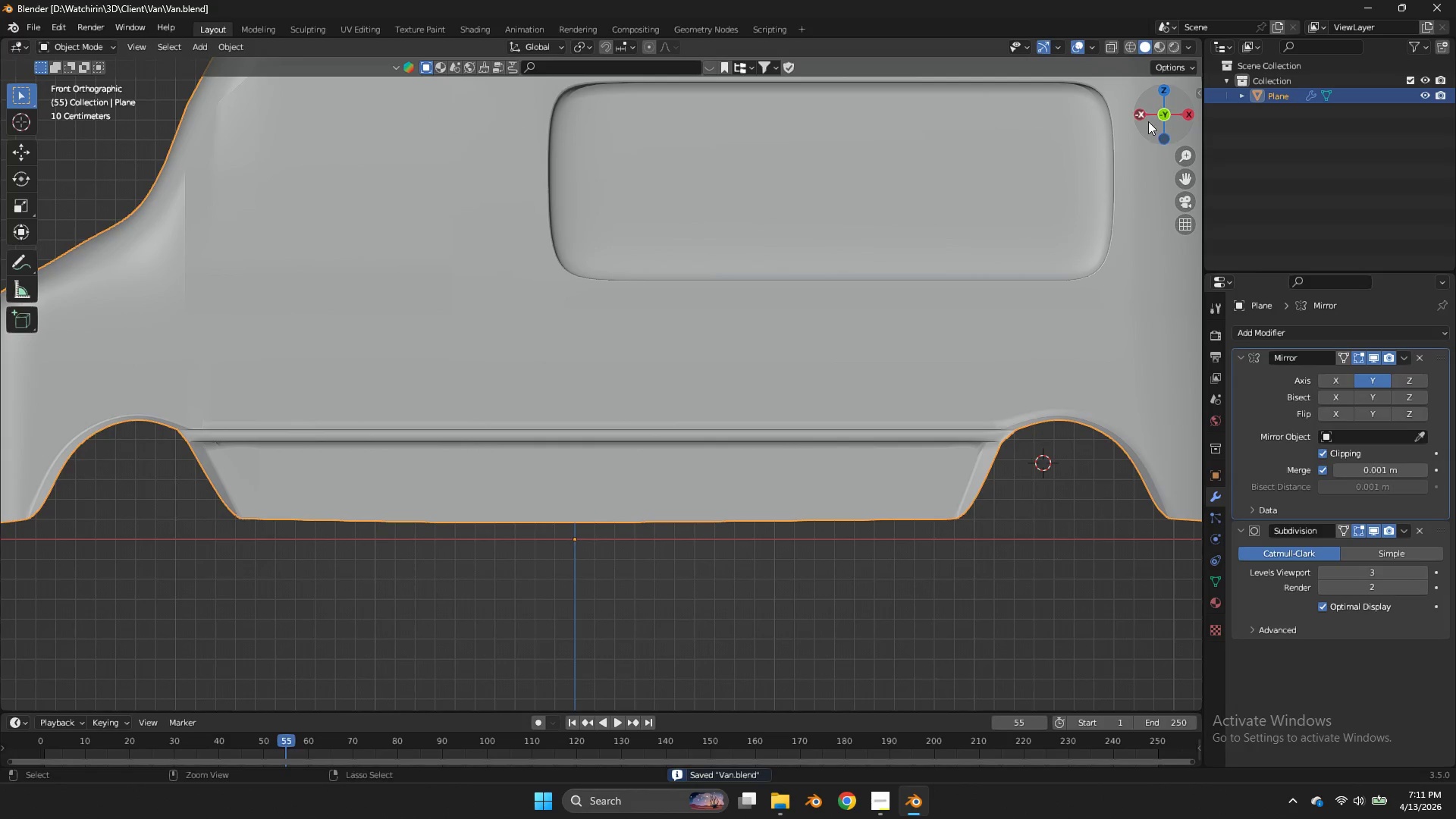 
key(Control+ControlLeft)
 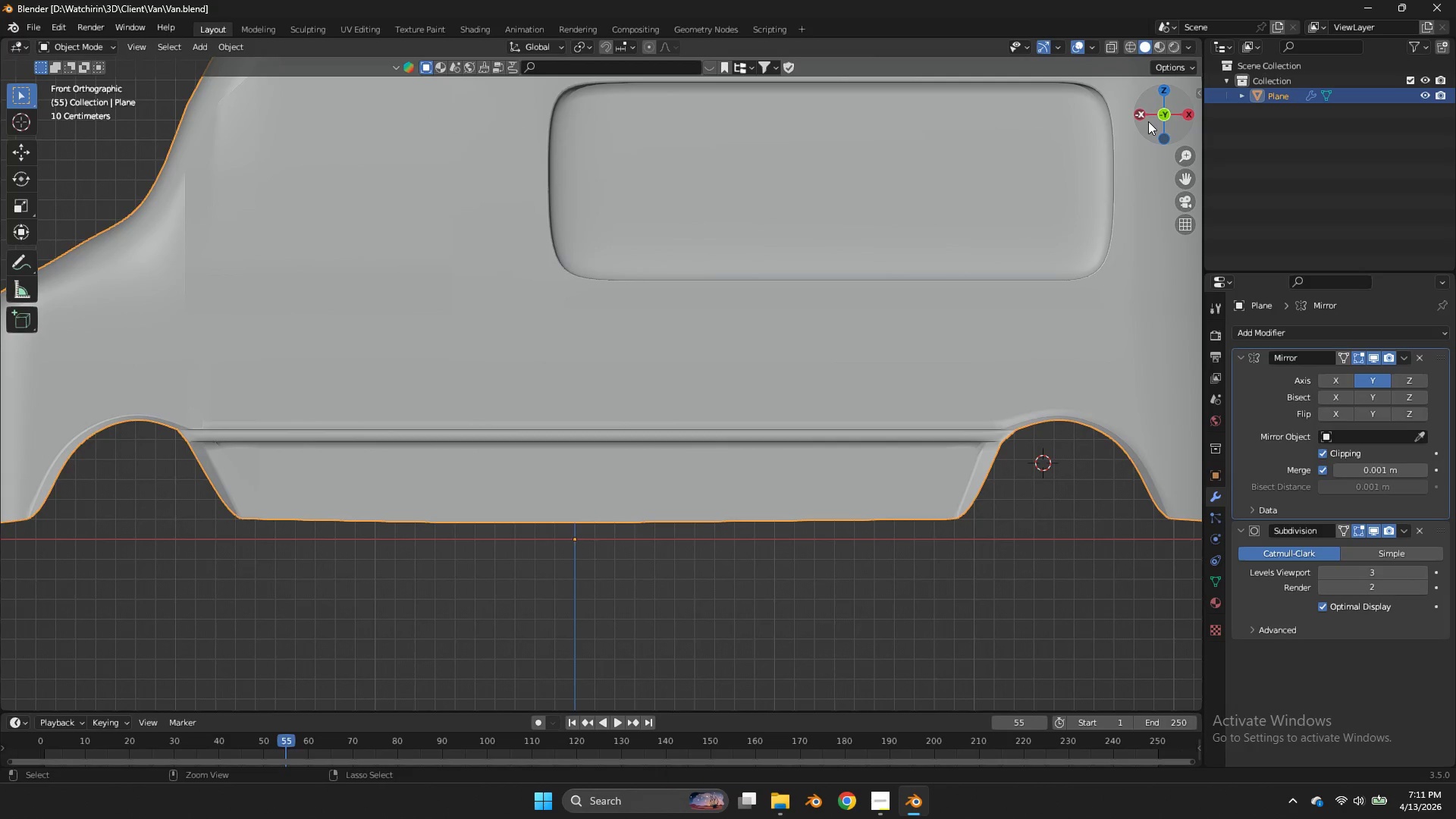 
key(Control+S)
 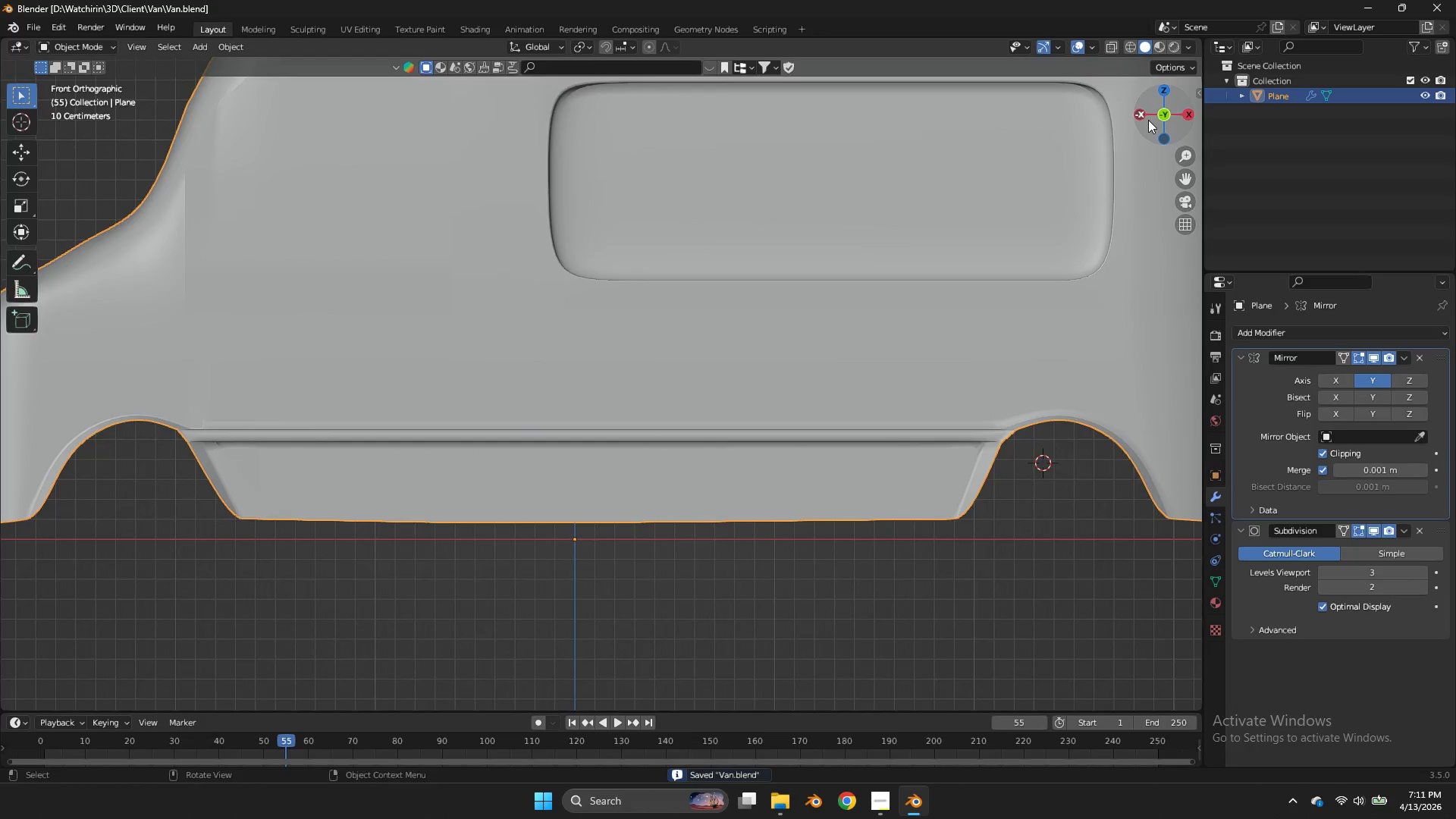 
left_click_drag(start_coordinate=[1148, 121], to_coordinate=[1121, 171])
 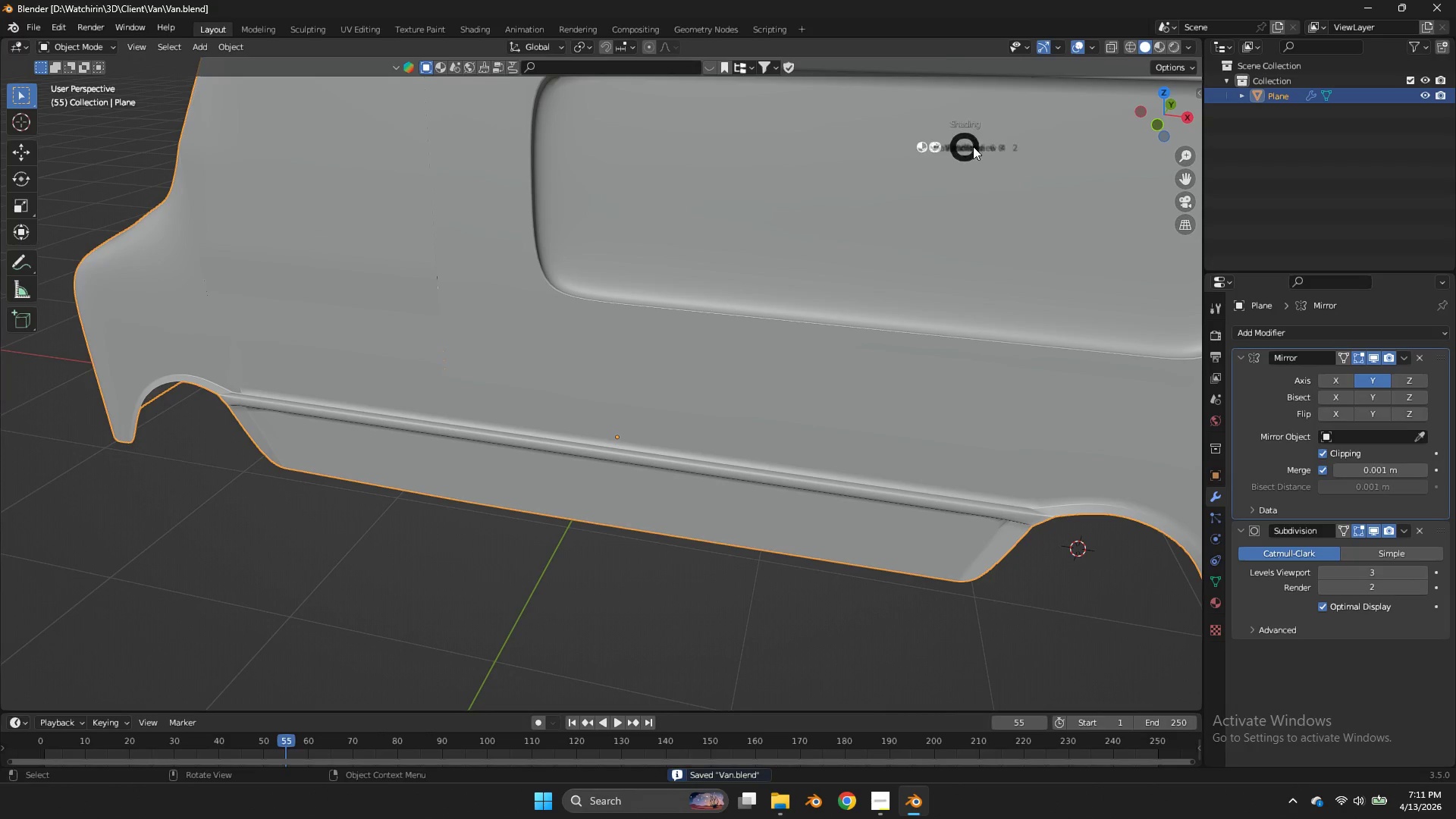 
left_click_drag(start_coordinate=[1145, 127], to_coordinate=[1137, 132])
 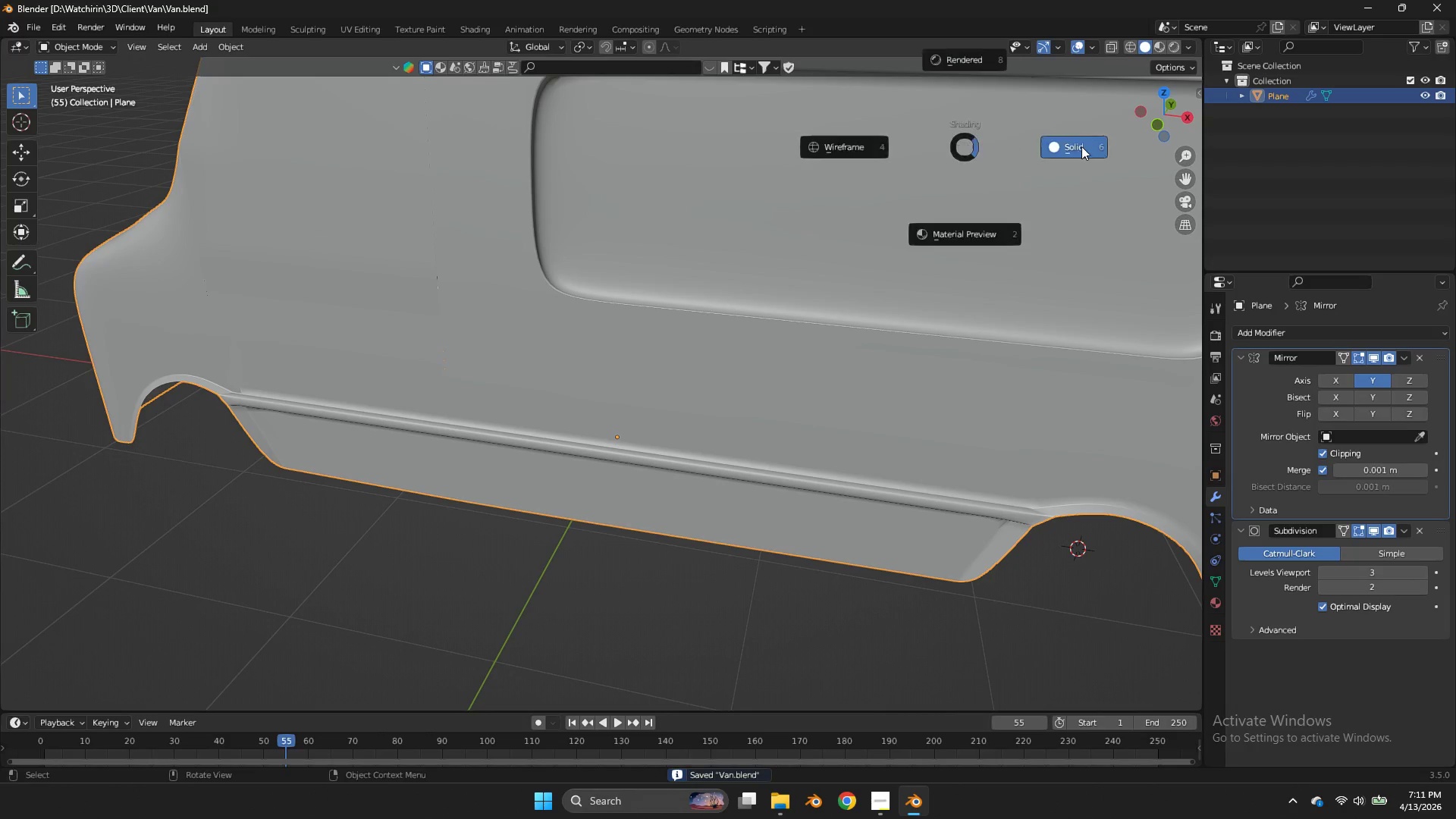 
key(Z)
 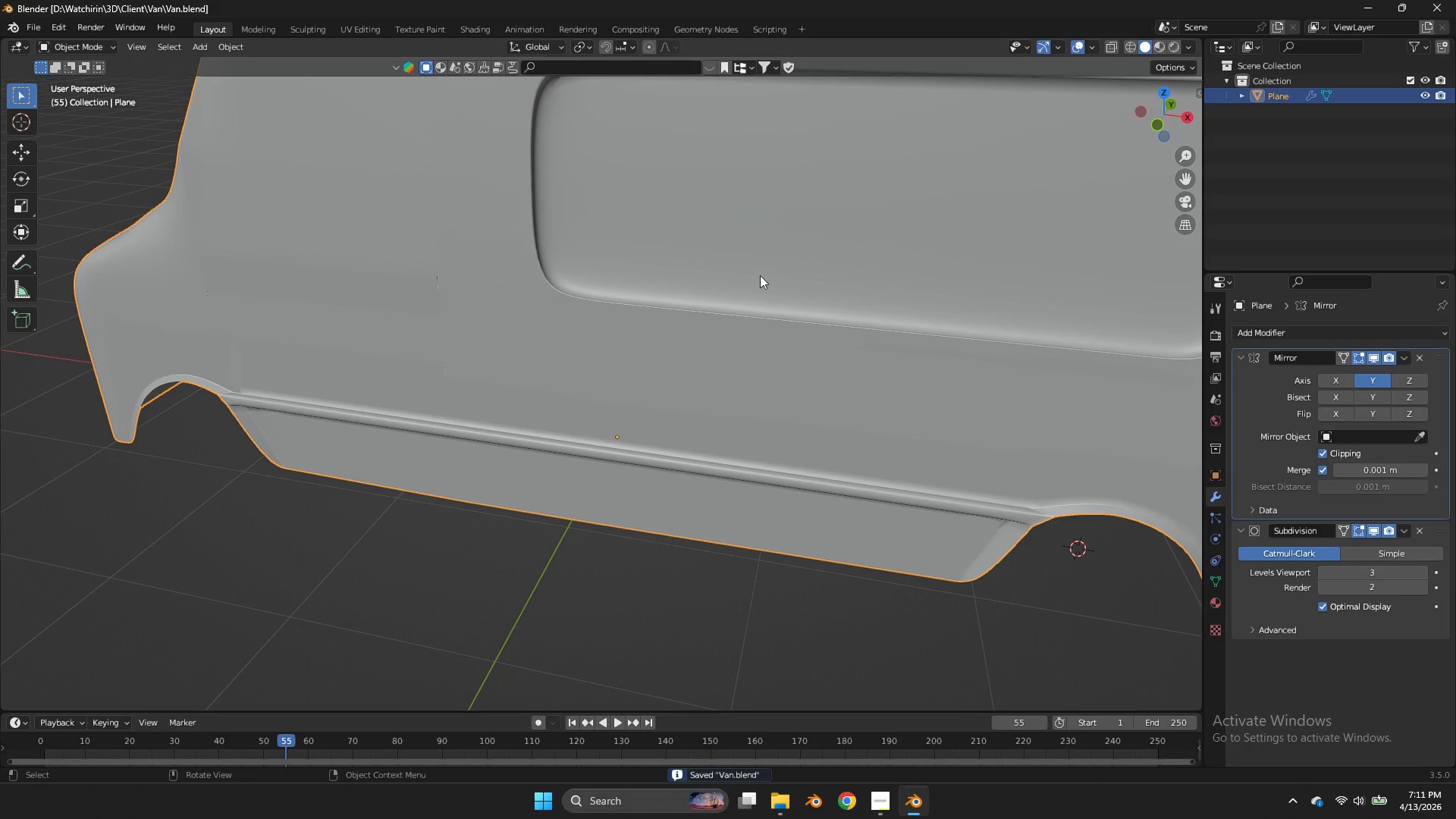 
key(Tab)
 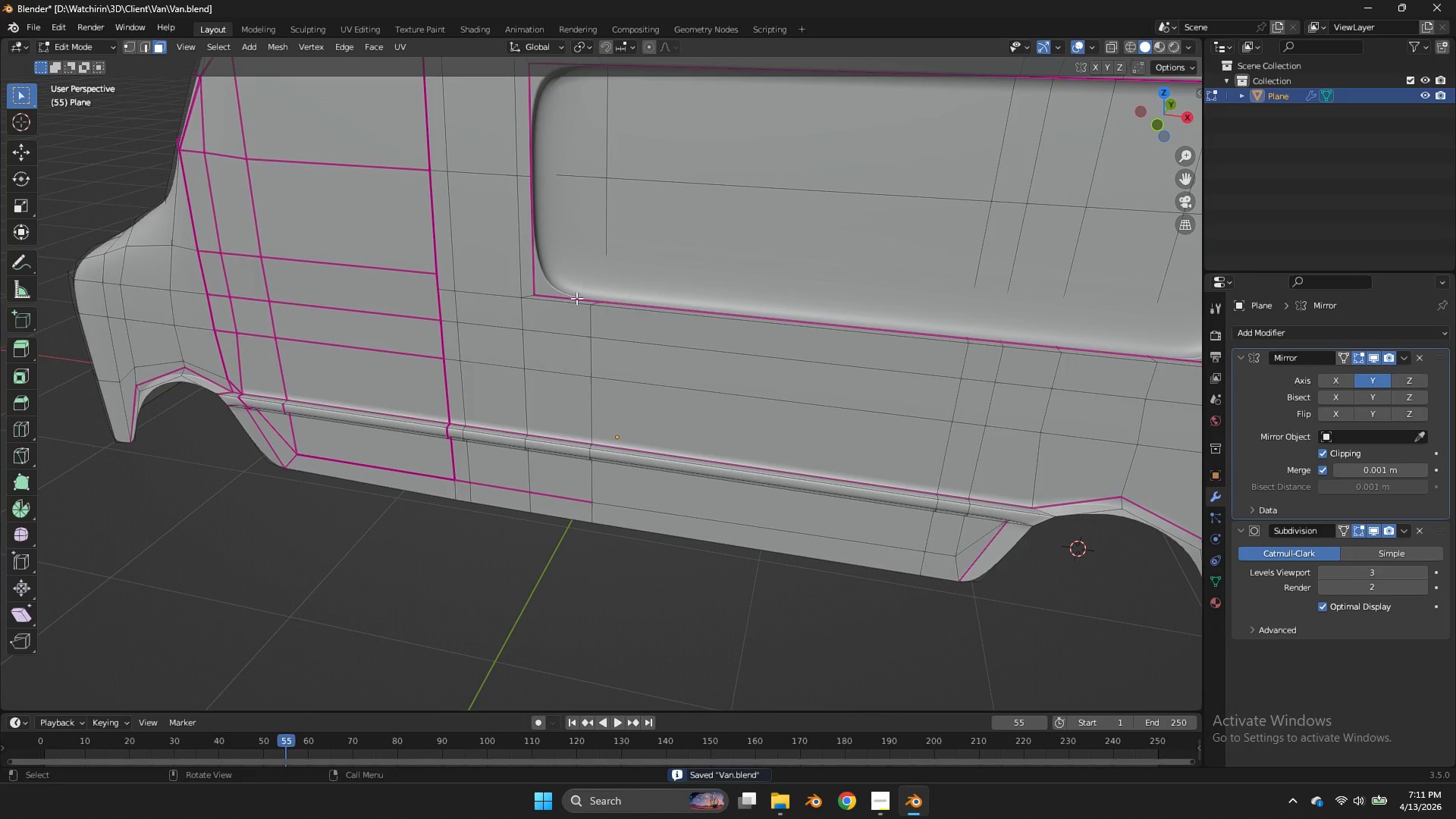 
hold_key(key=AltLeft, duration=0.55)
double_click([597, 302])
 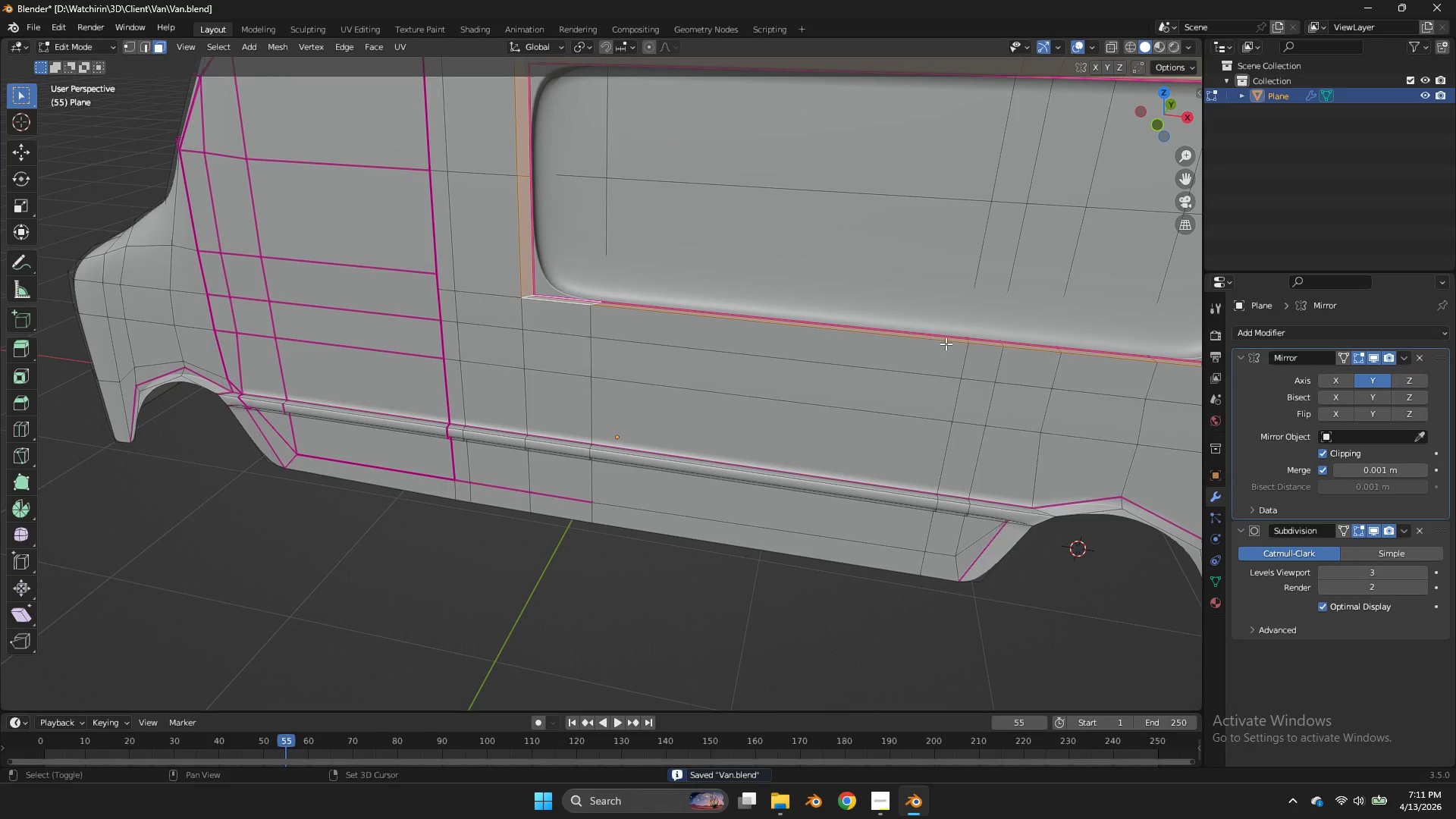 
key(Shift+ShiftLeft)
 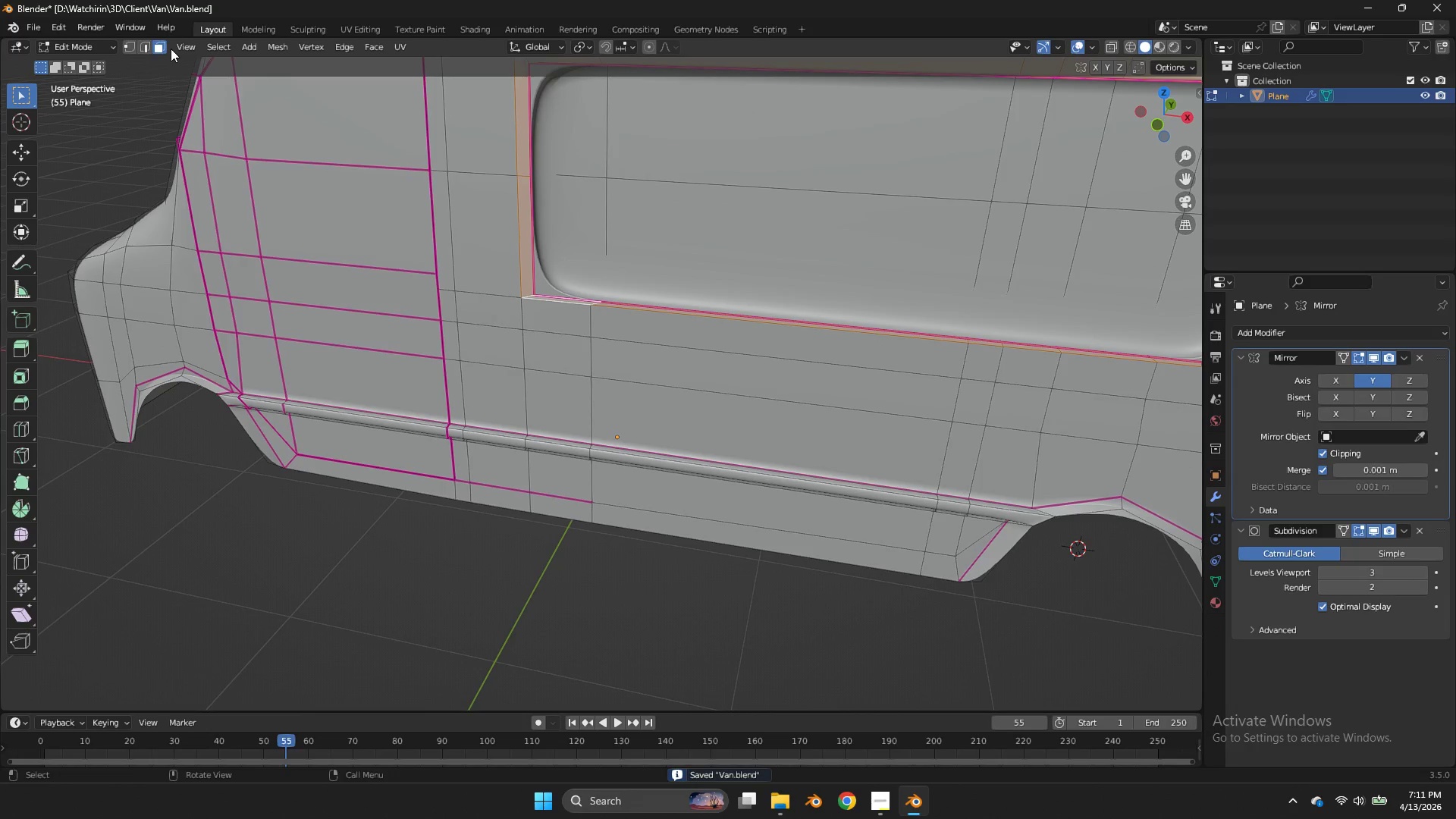 
left_click([149, 46])
 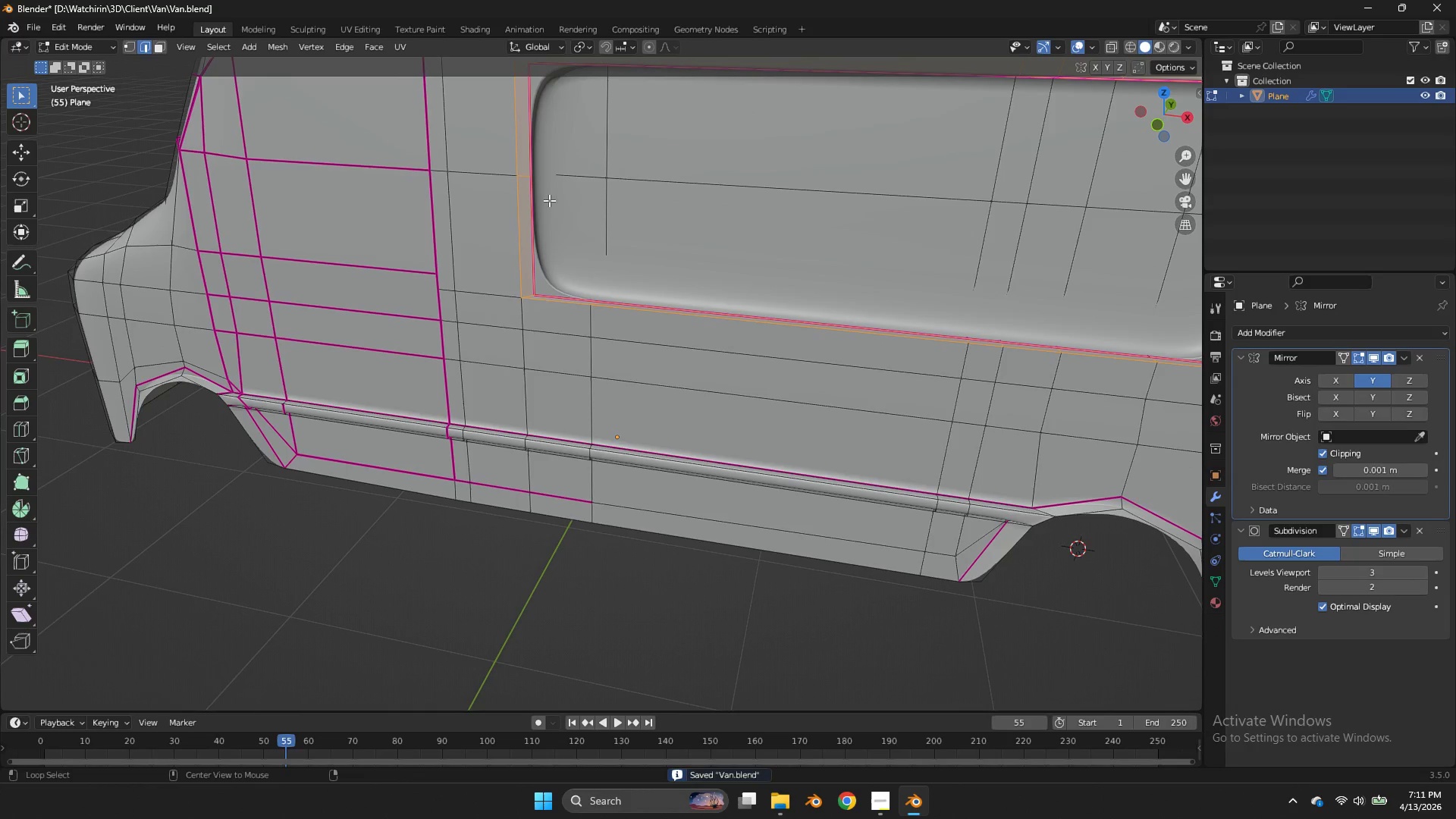 
hold_key(key=AltLeft, duration=1.89)
left_click([616, 298])
 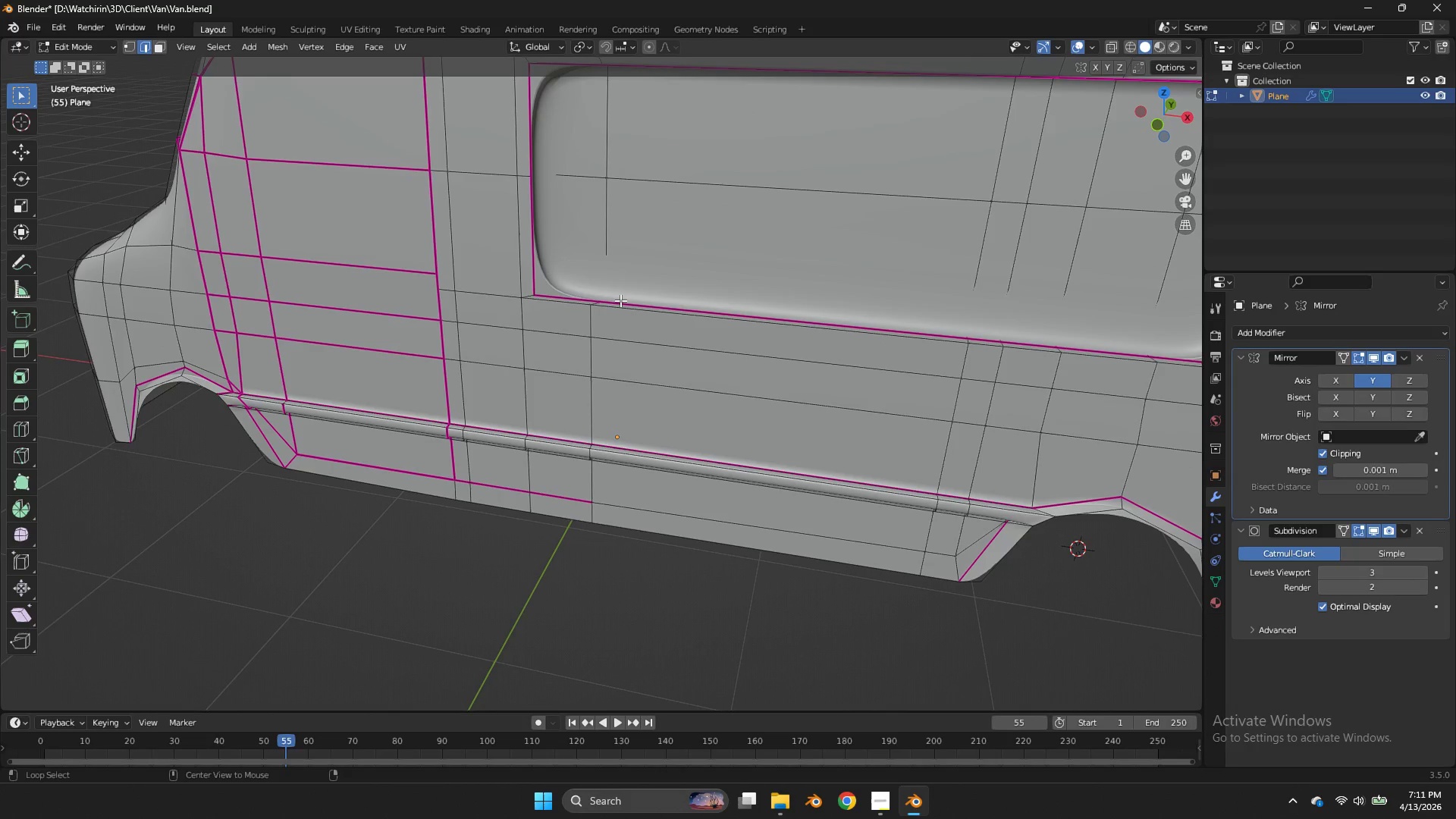 
double_click([620, 300])
 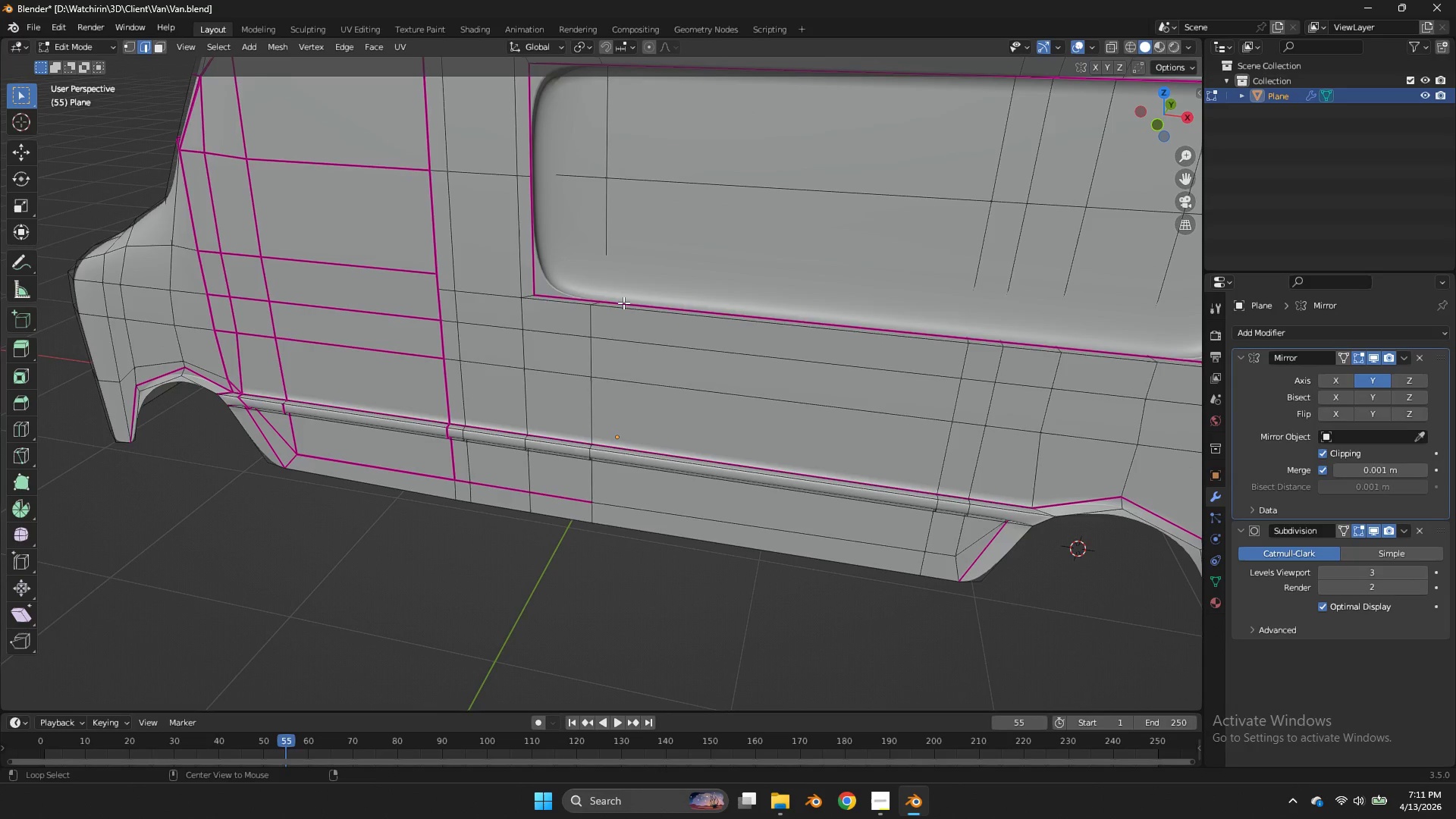 
triple_click([623, 303])
 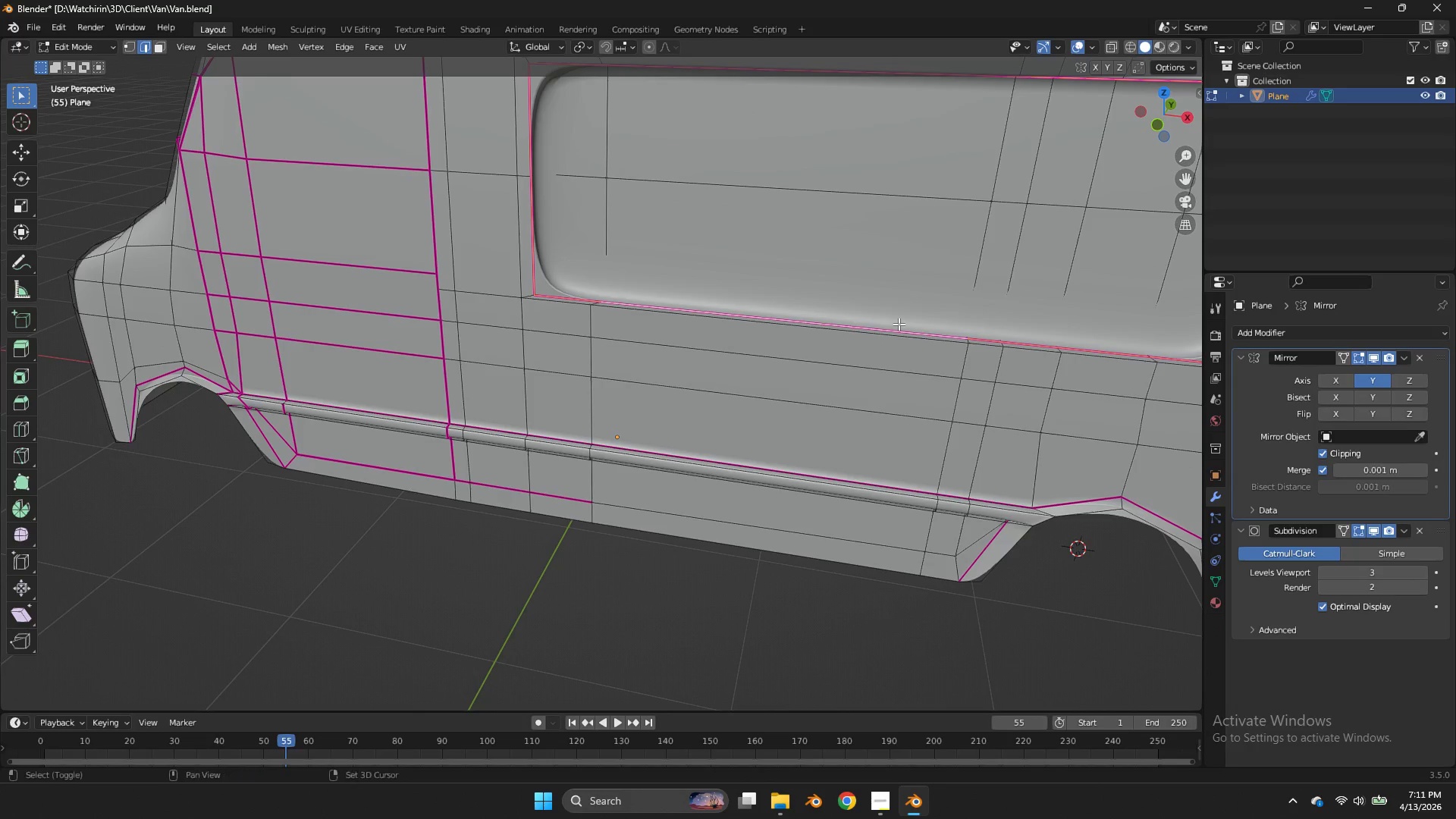 
key(Shift+E)
 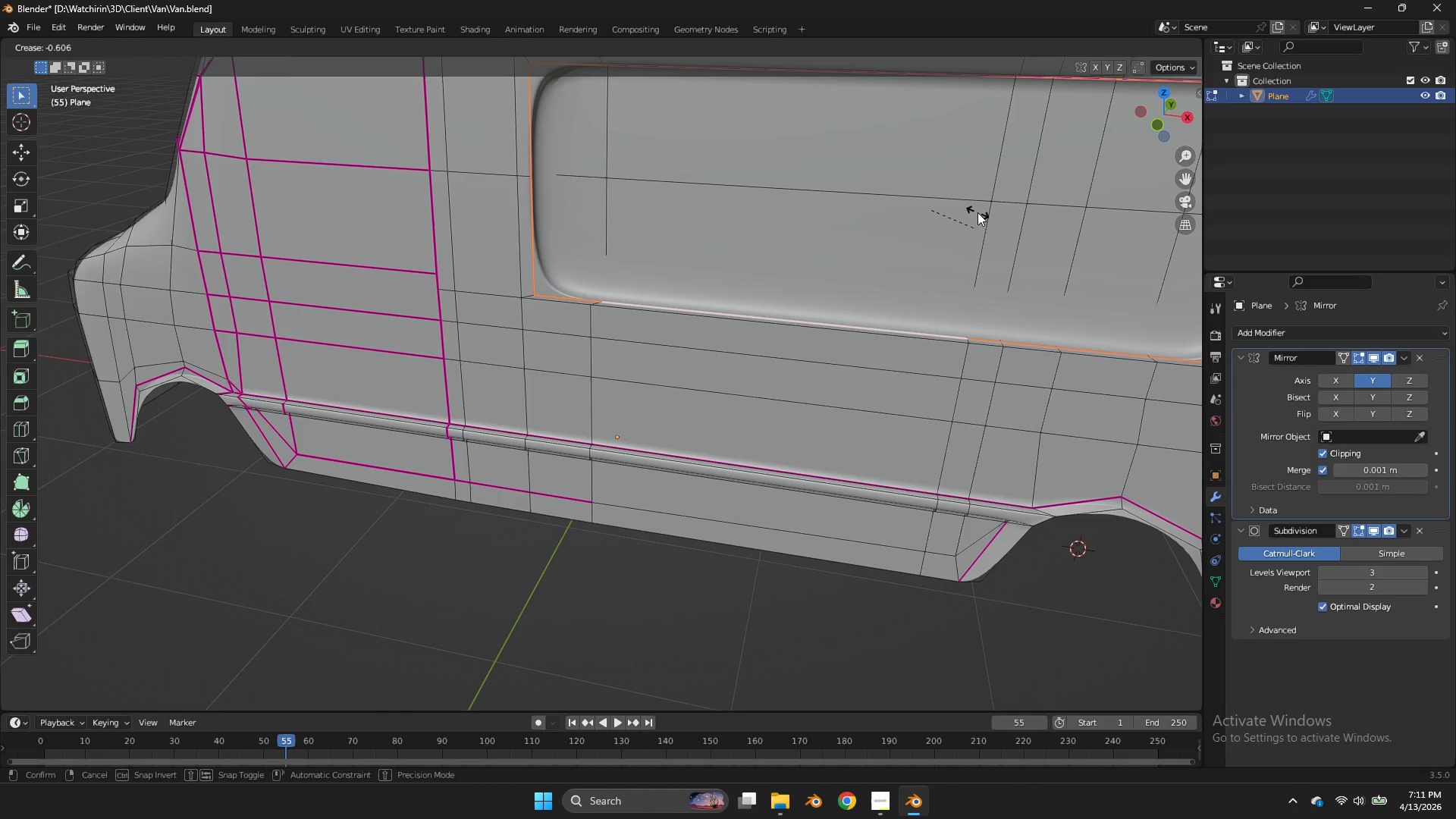 
left_click([978, 208])
 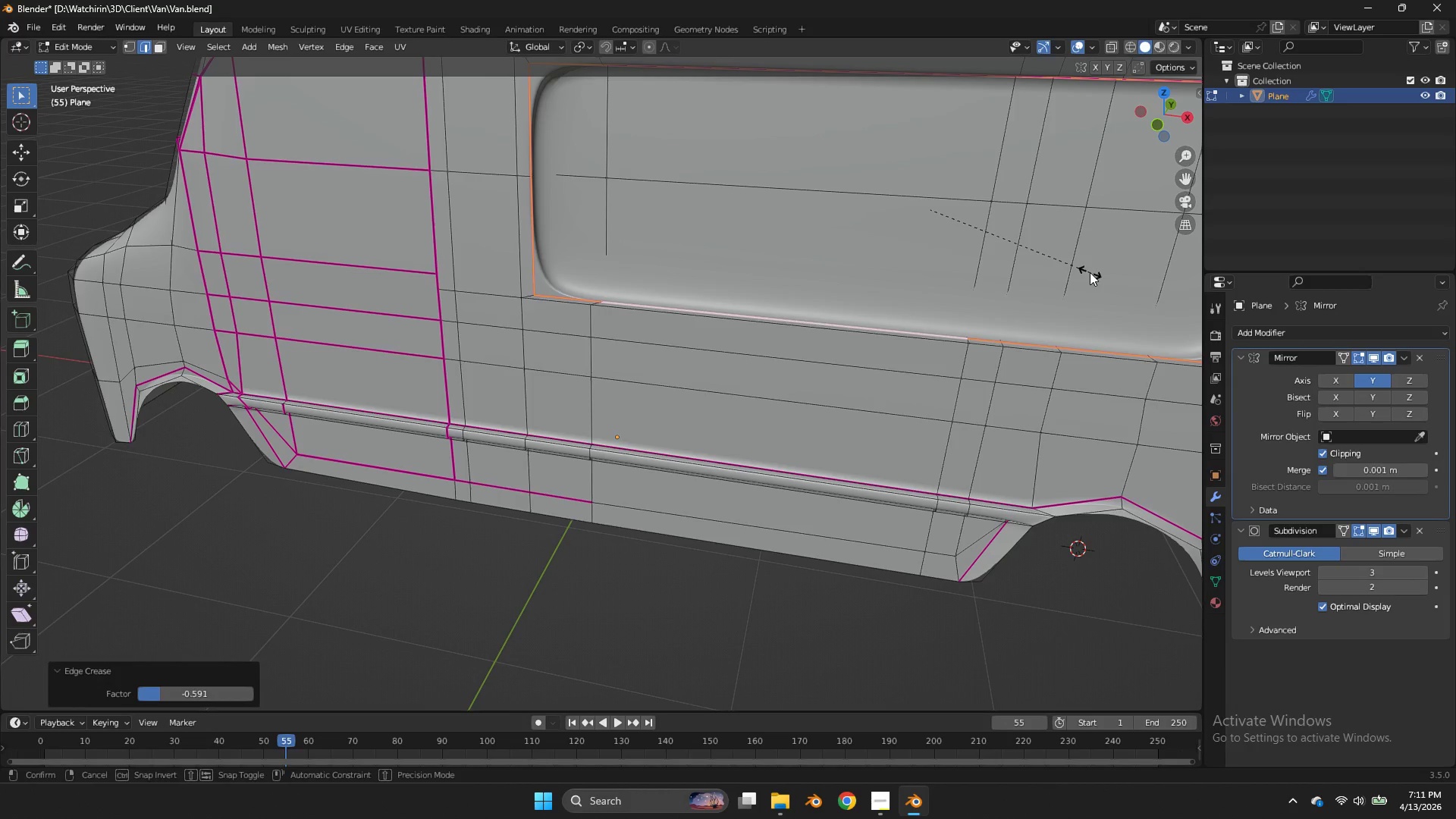 
key(Shift+E)
 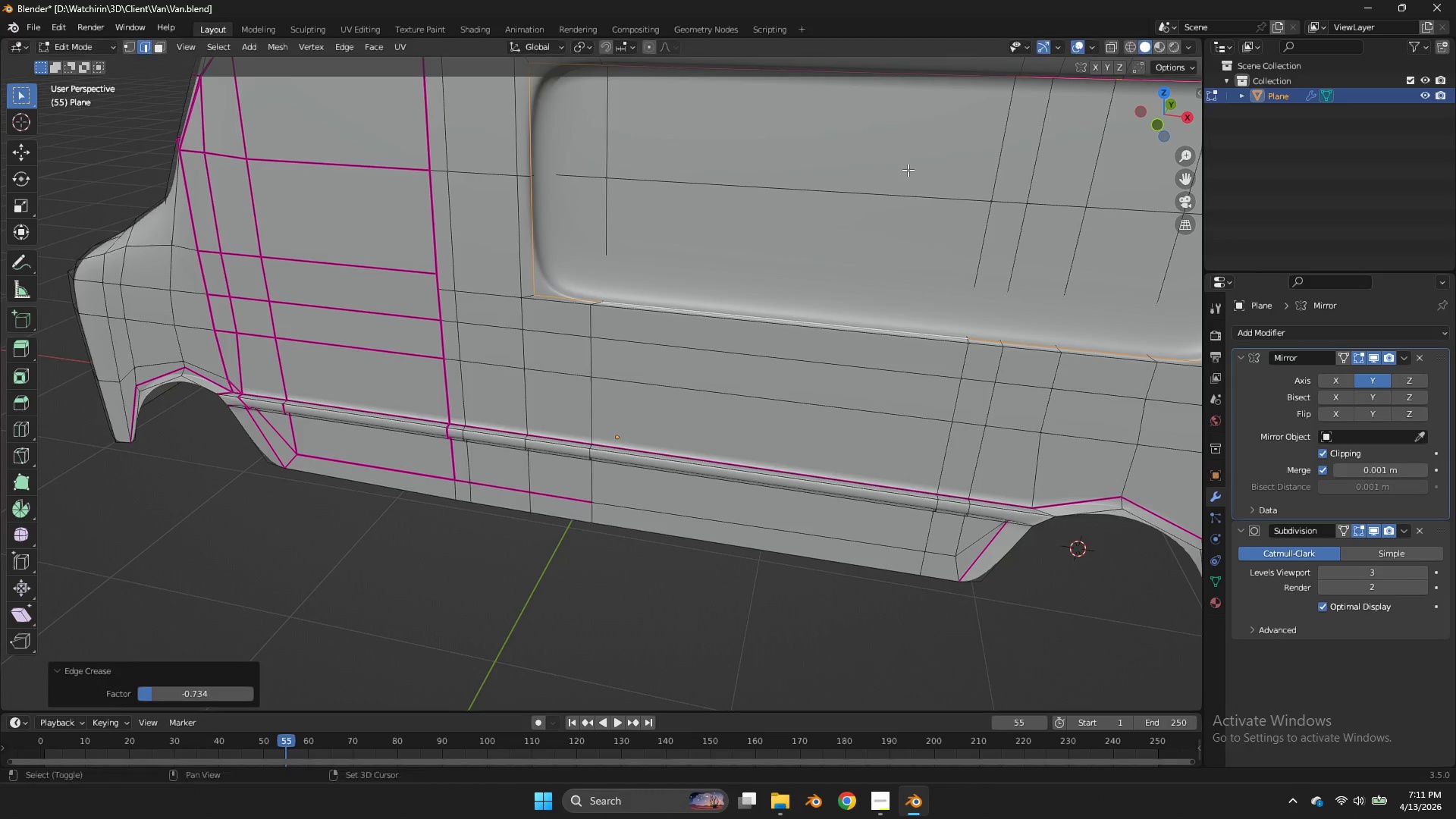 
double_click([908, 170])
 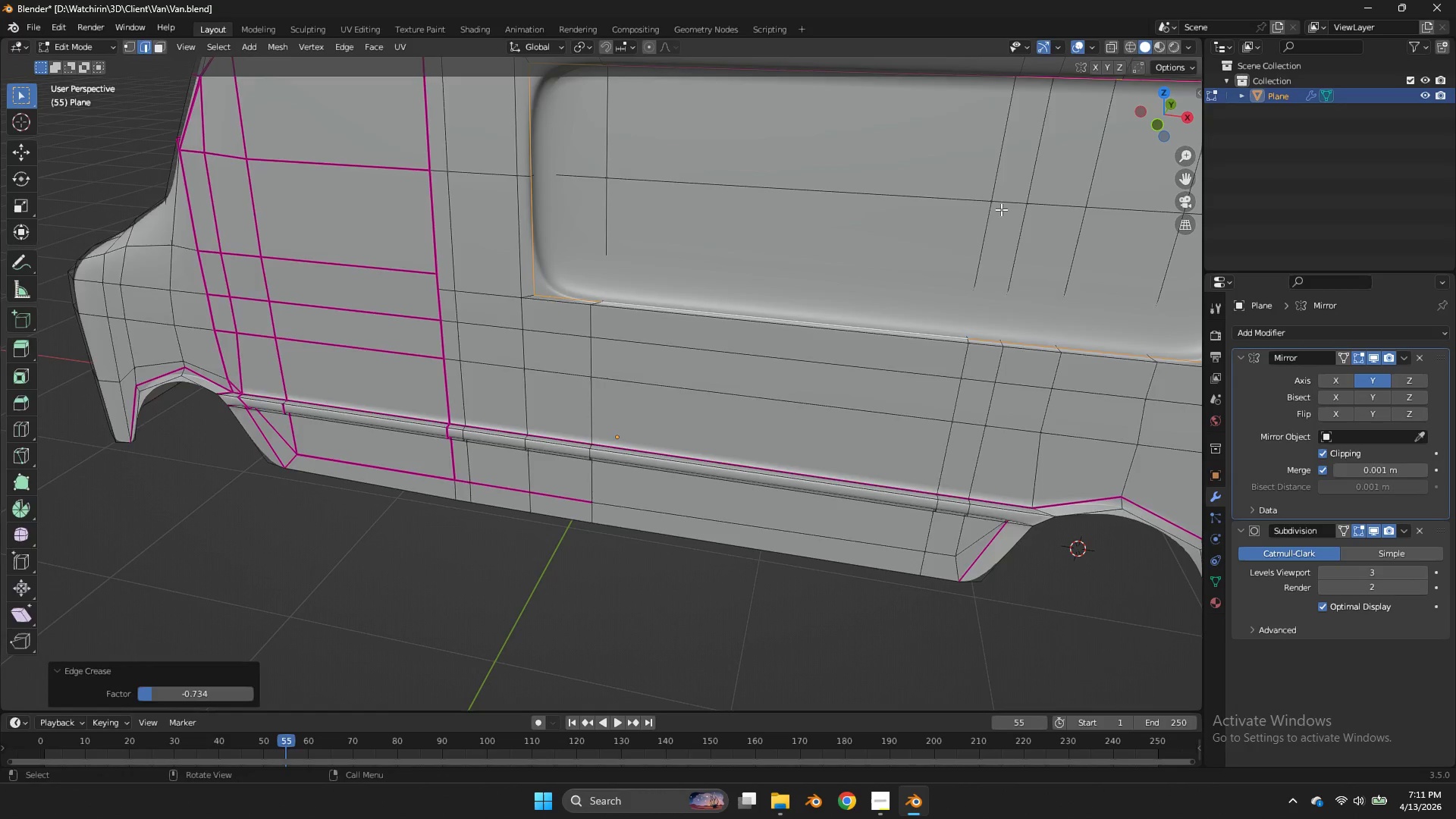 
key(Tab)
 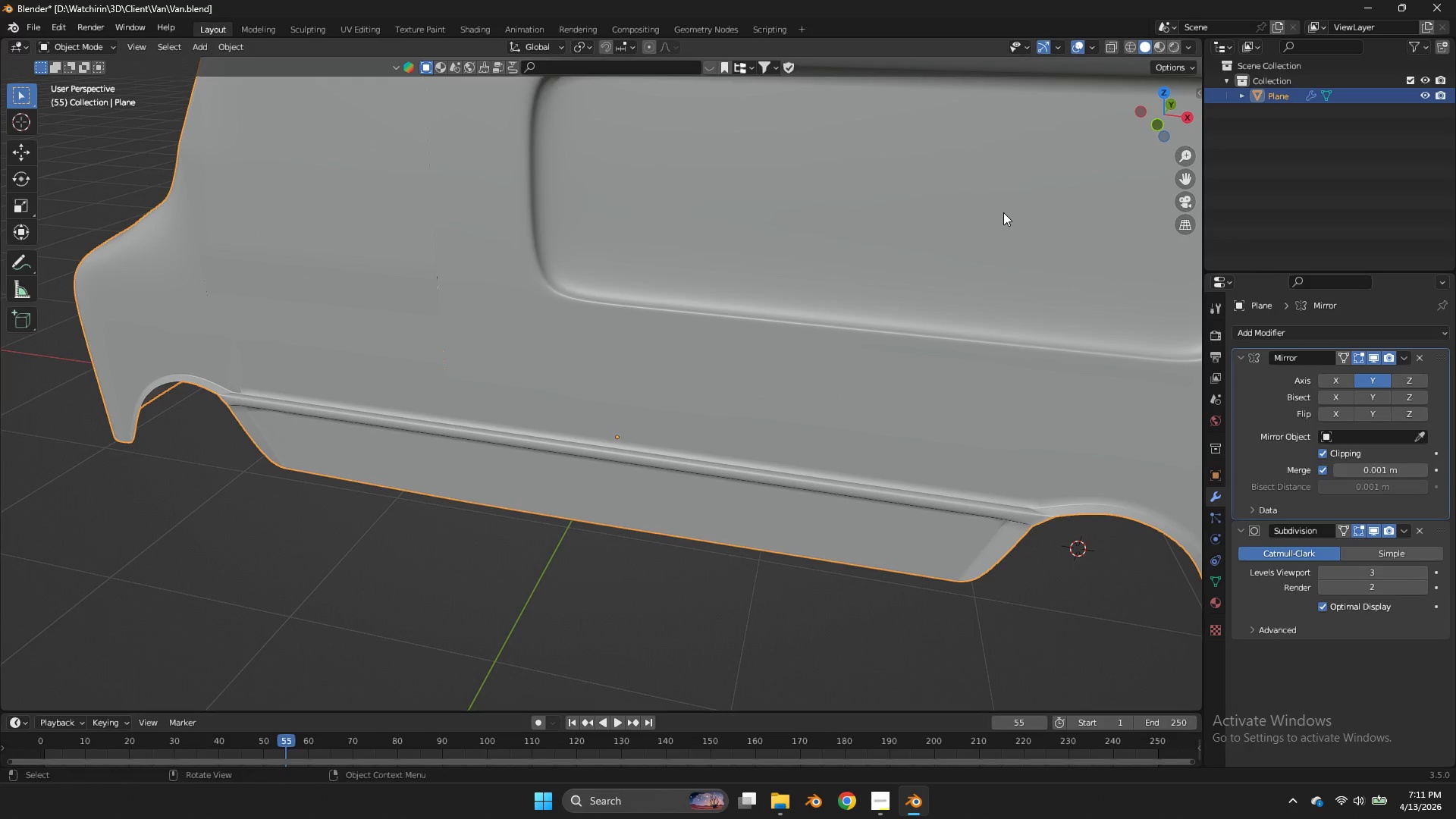 
key(Control+S)
 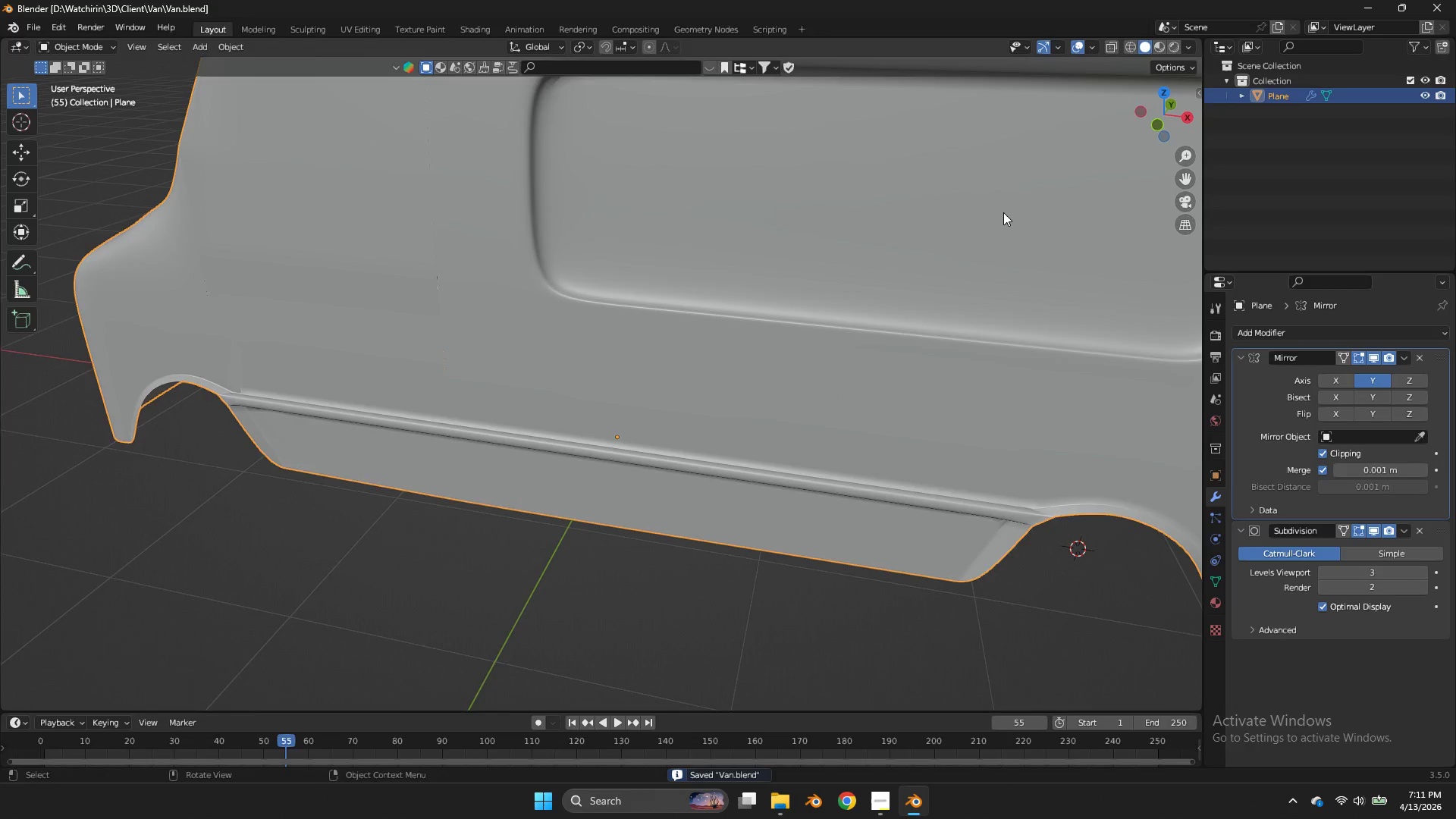 
key(Tab)
 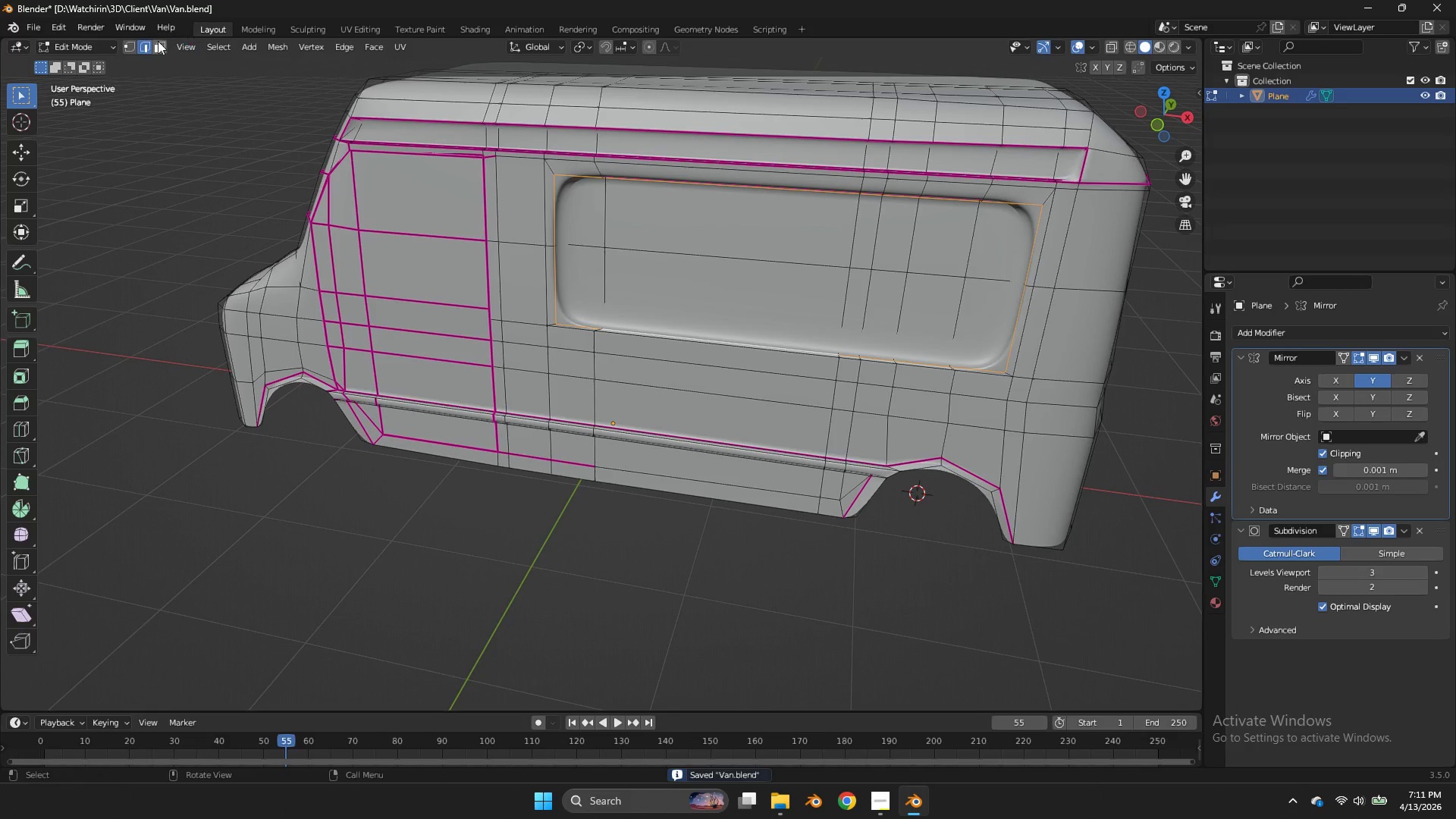 
scroll: coordinate [1003, 212], scroll_direction: down, amount: 2.0
 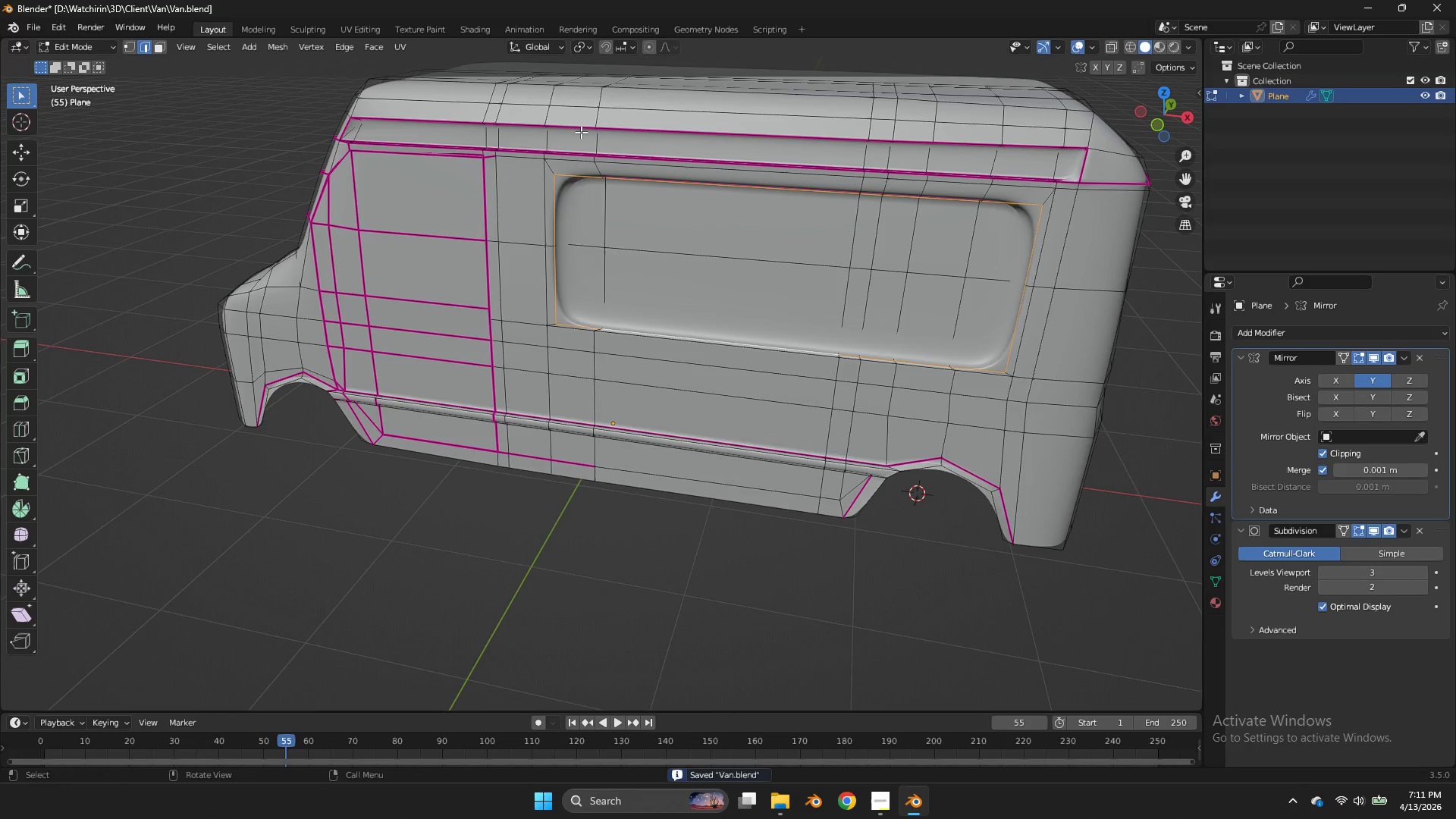 
left_click([158, 41])
 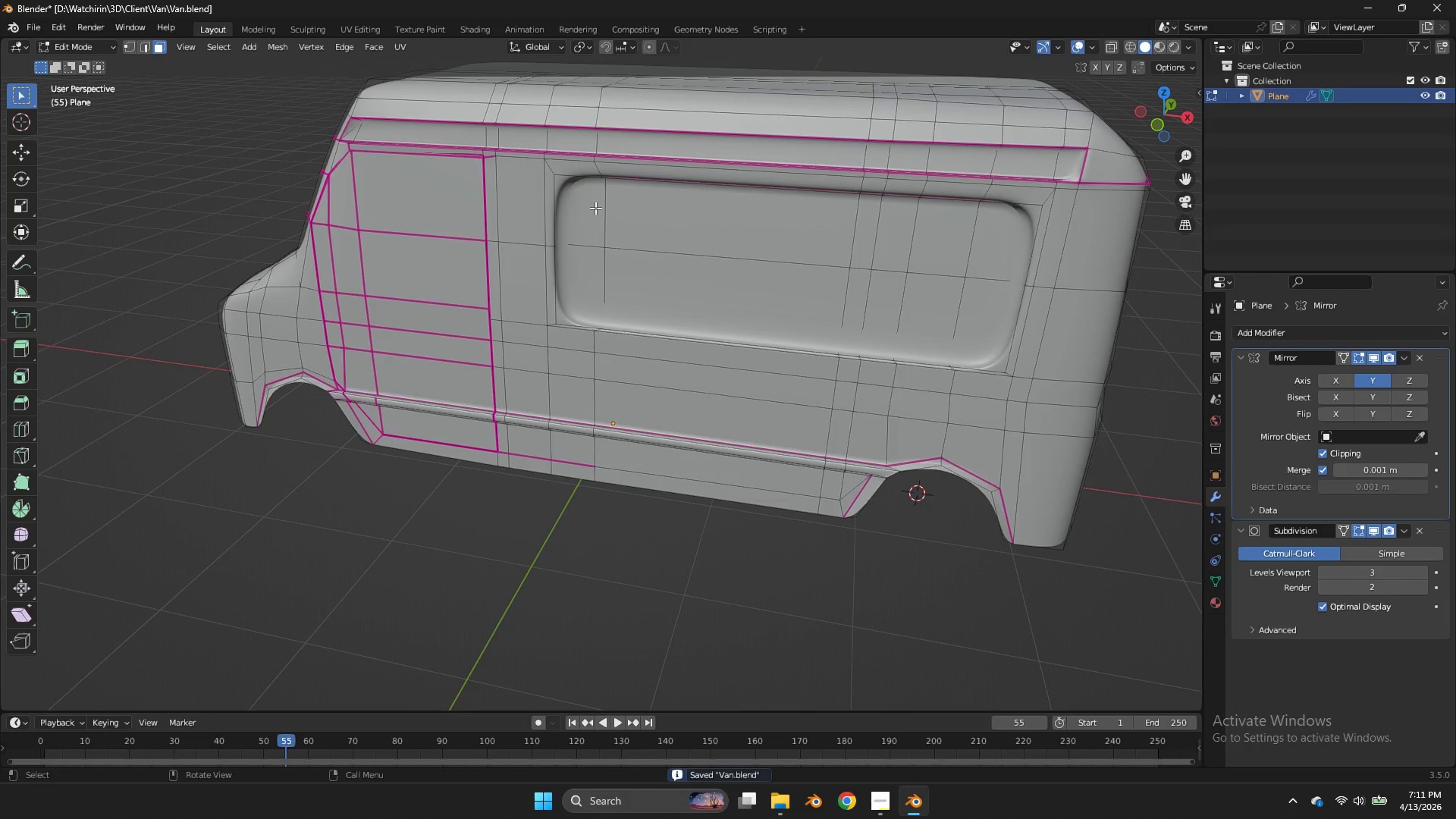 
double_click([595, 208])
 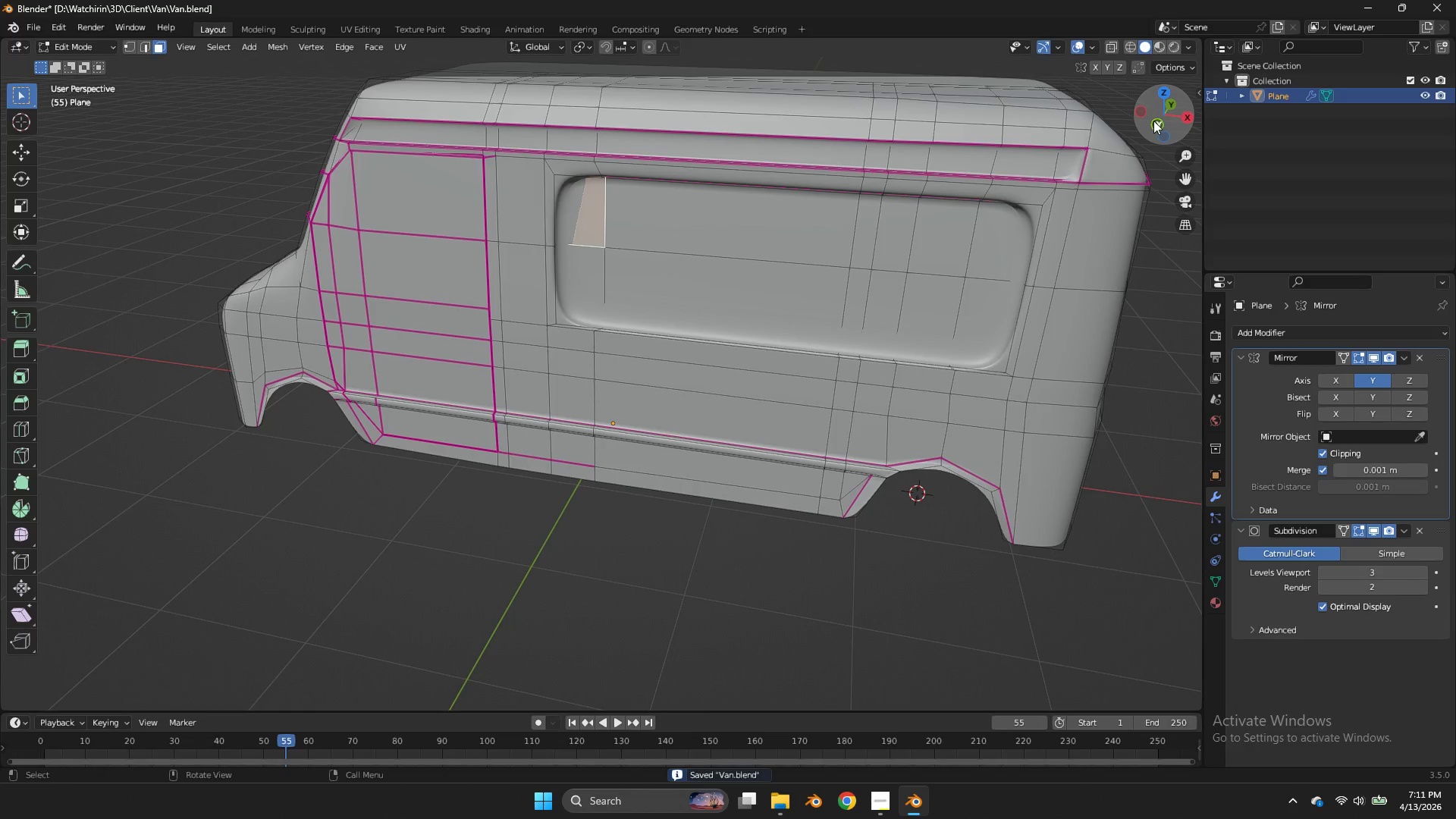 
double_click([1153, 121])
 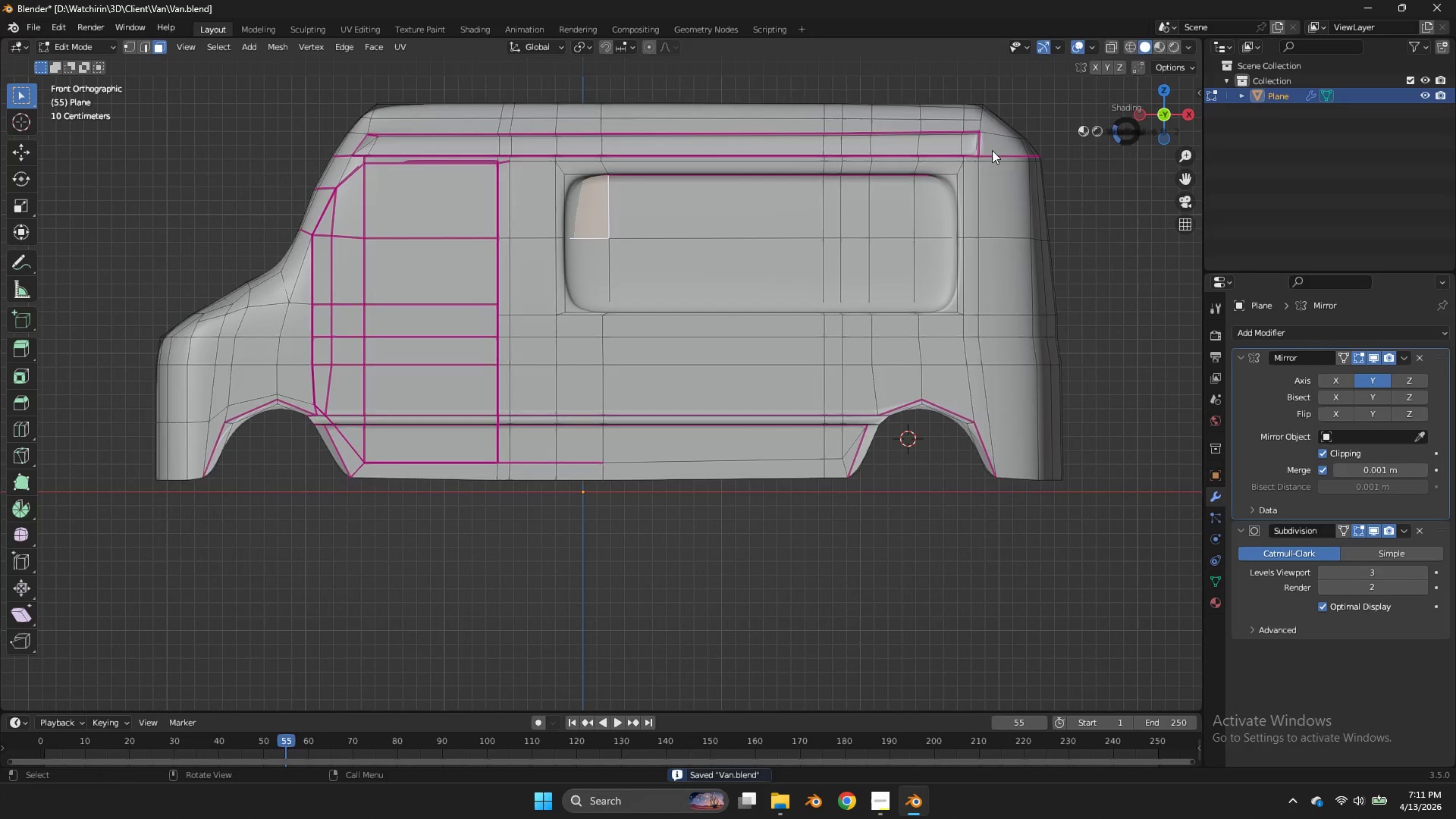 
type(zzgy)
 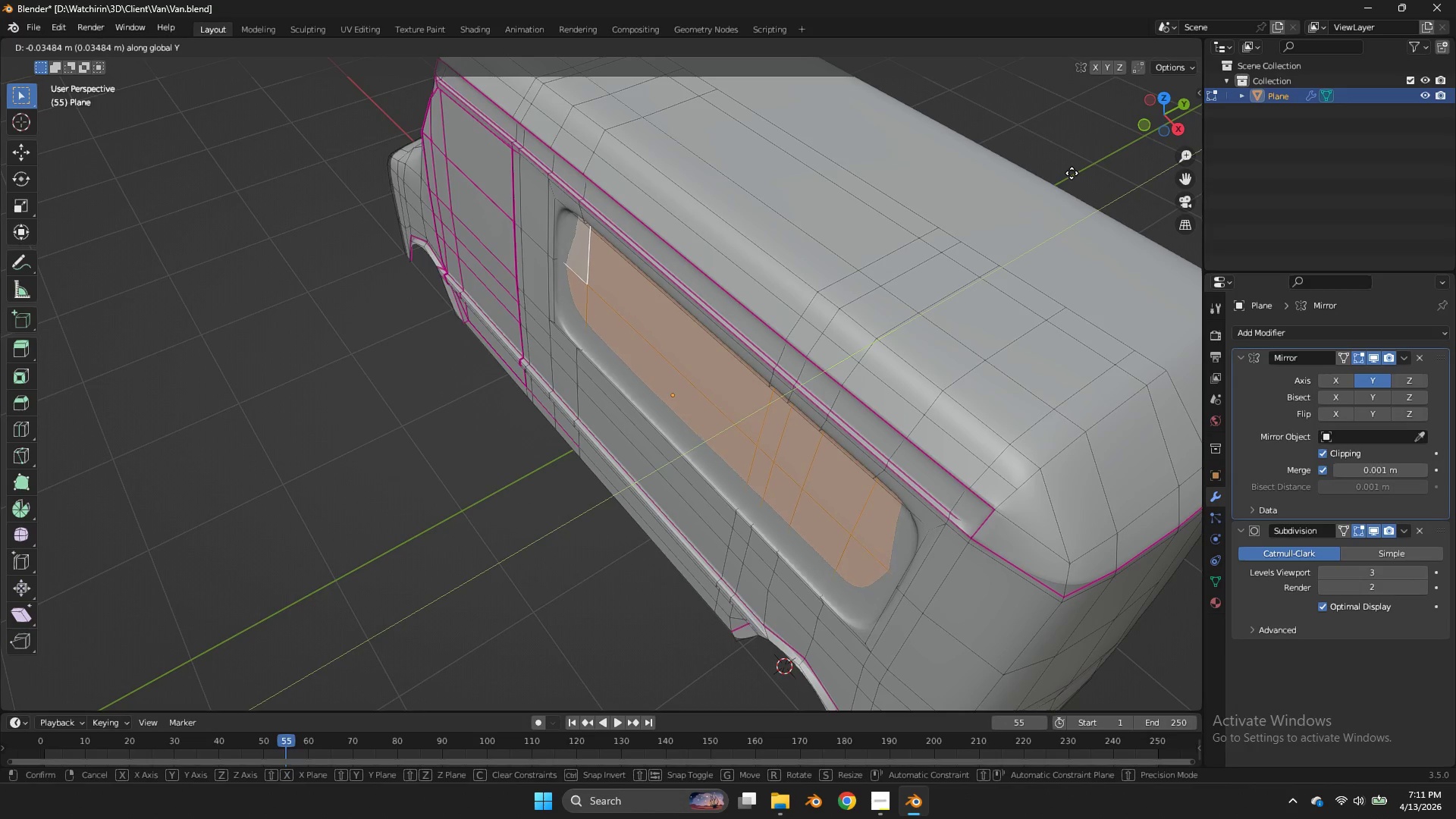 
left_click_drag(start_coordinate=[945, 199], to_coordinate=[573, 291])
 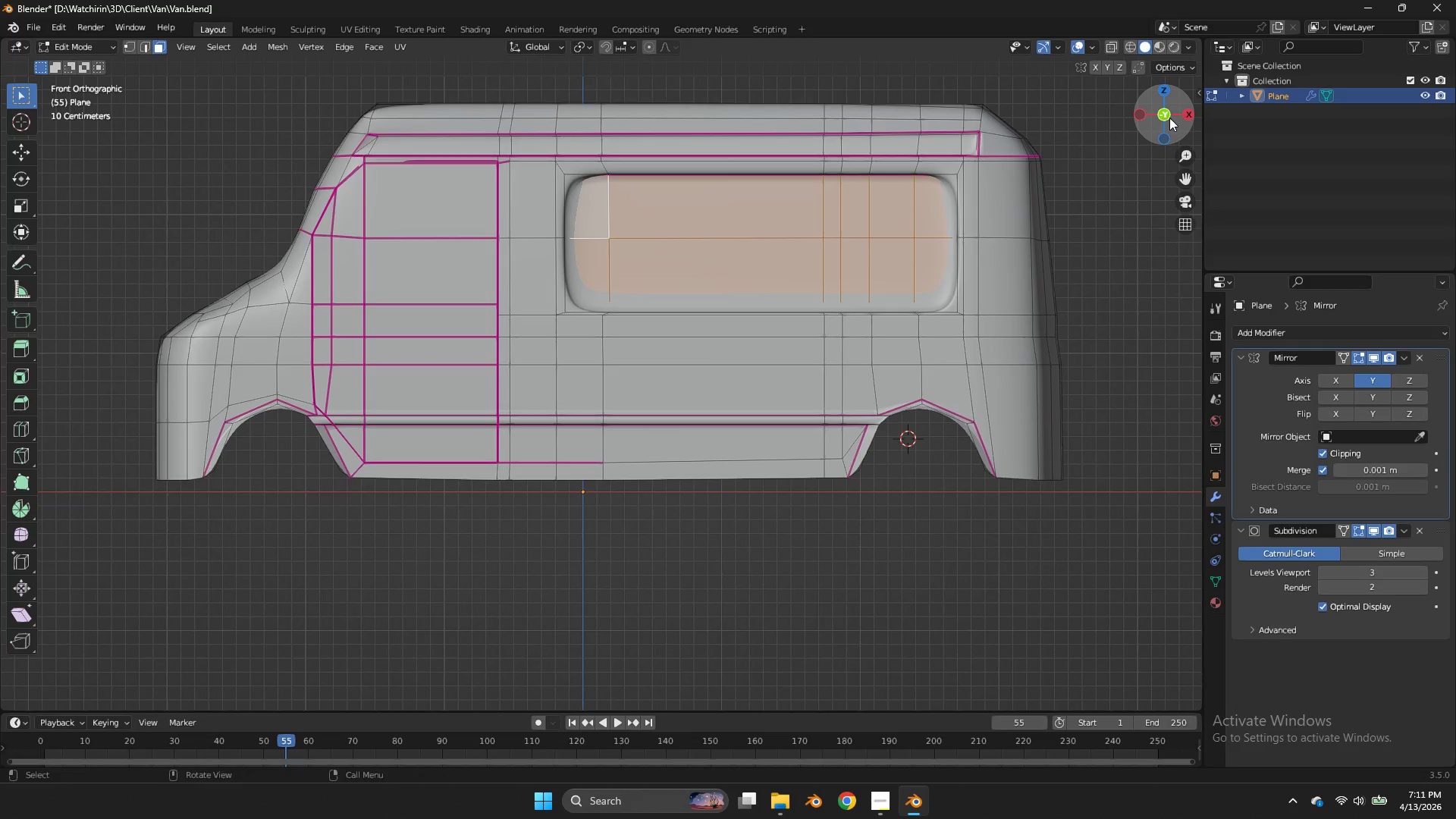 
left_click_drag(start_coordinate=[1172, 118], to_coordinate=[1065, 218])
 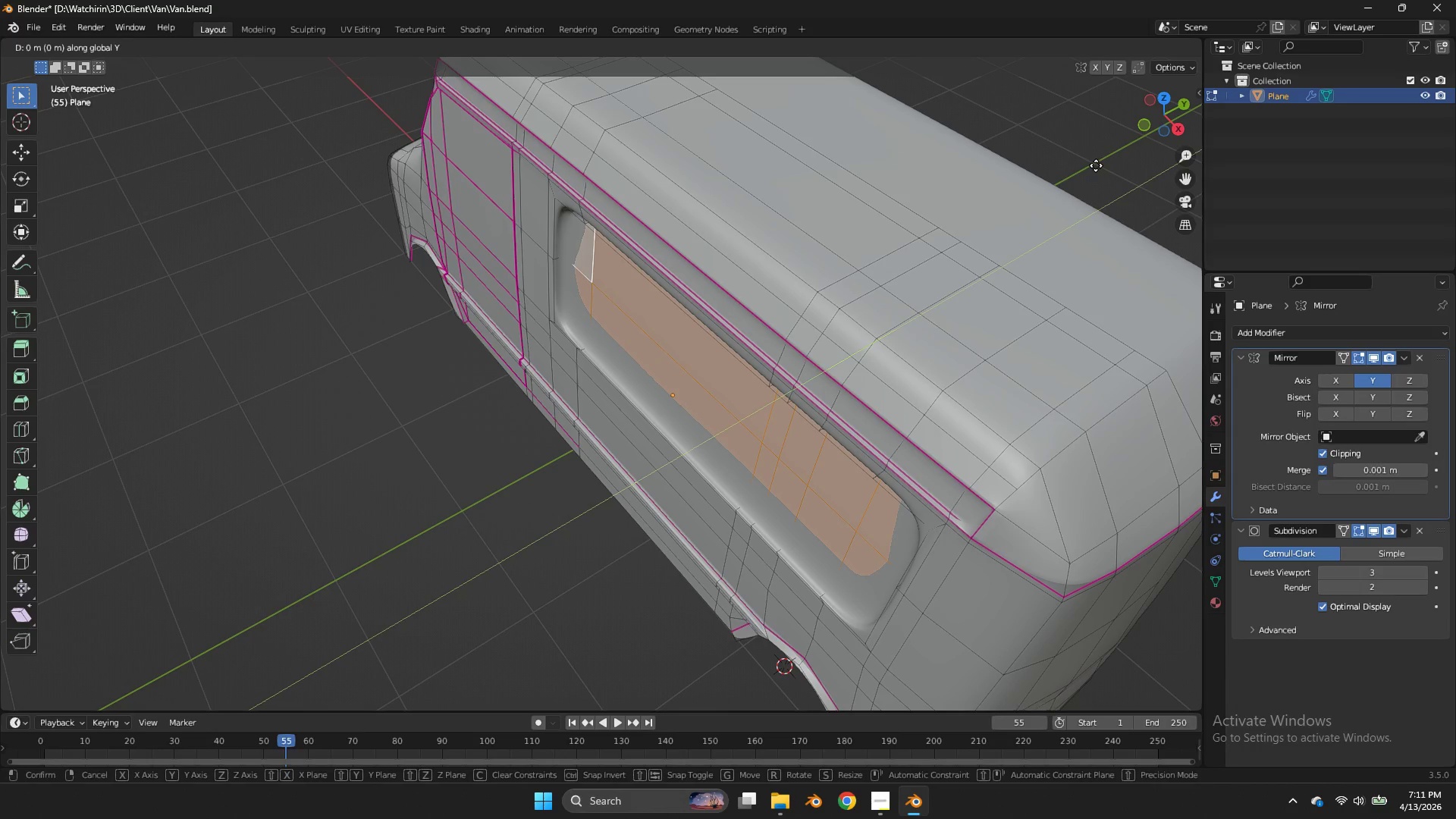 
hold_key(key=ShiftLeft, duration=2.55)
left_click([1025, 183])
 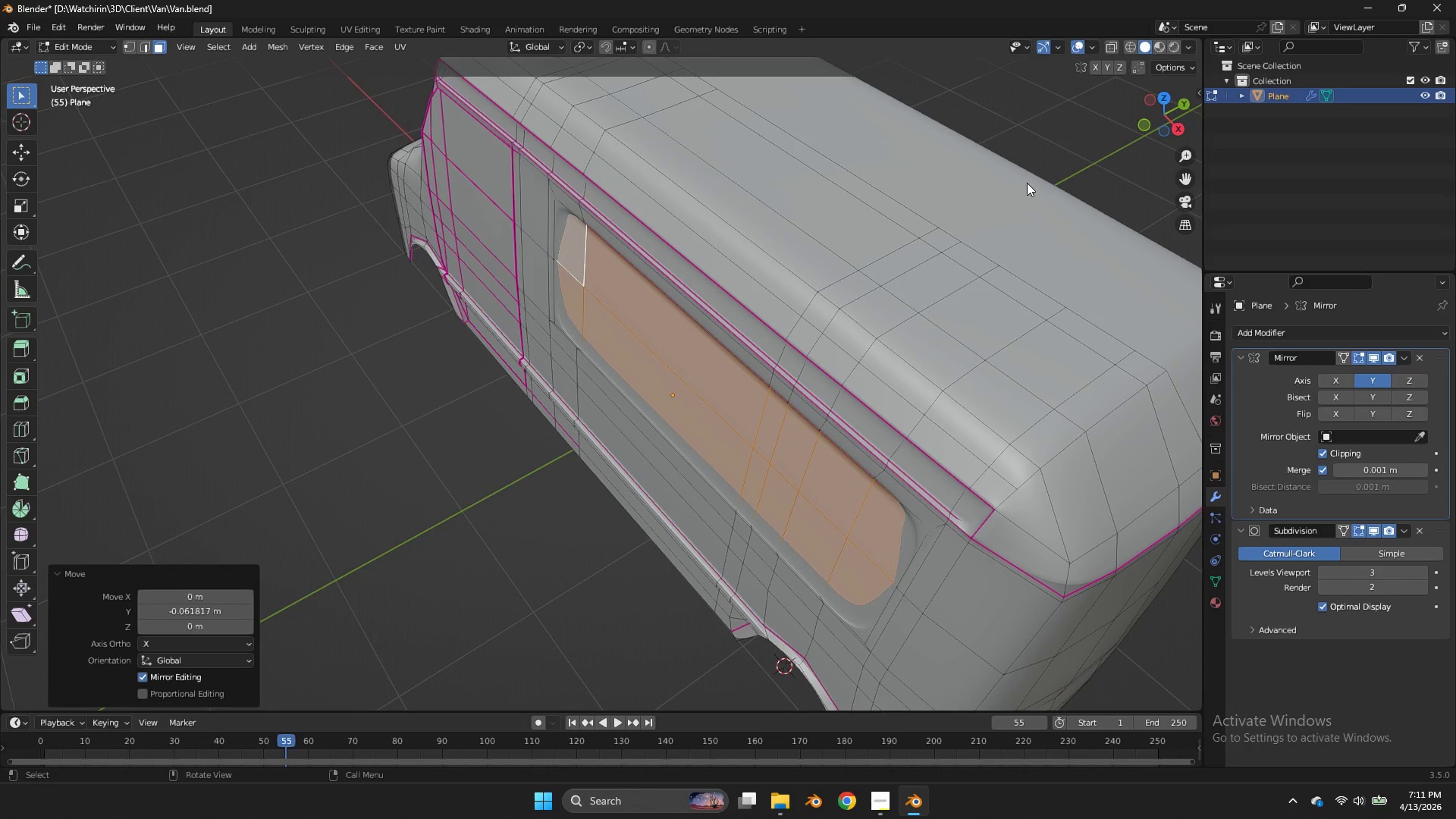 
double_click([1025, 183])
 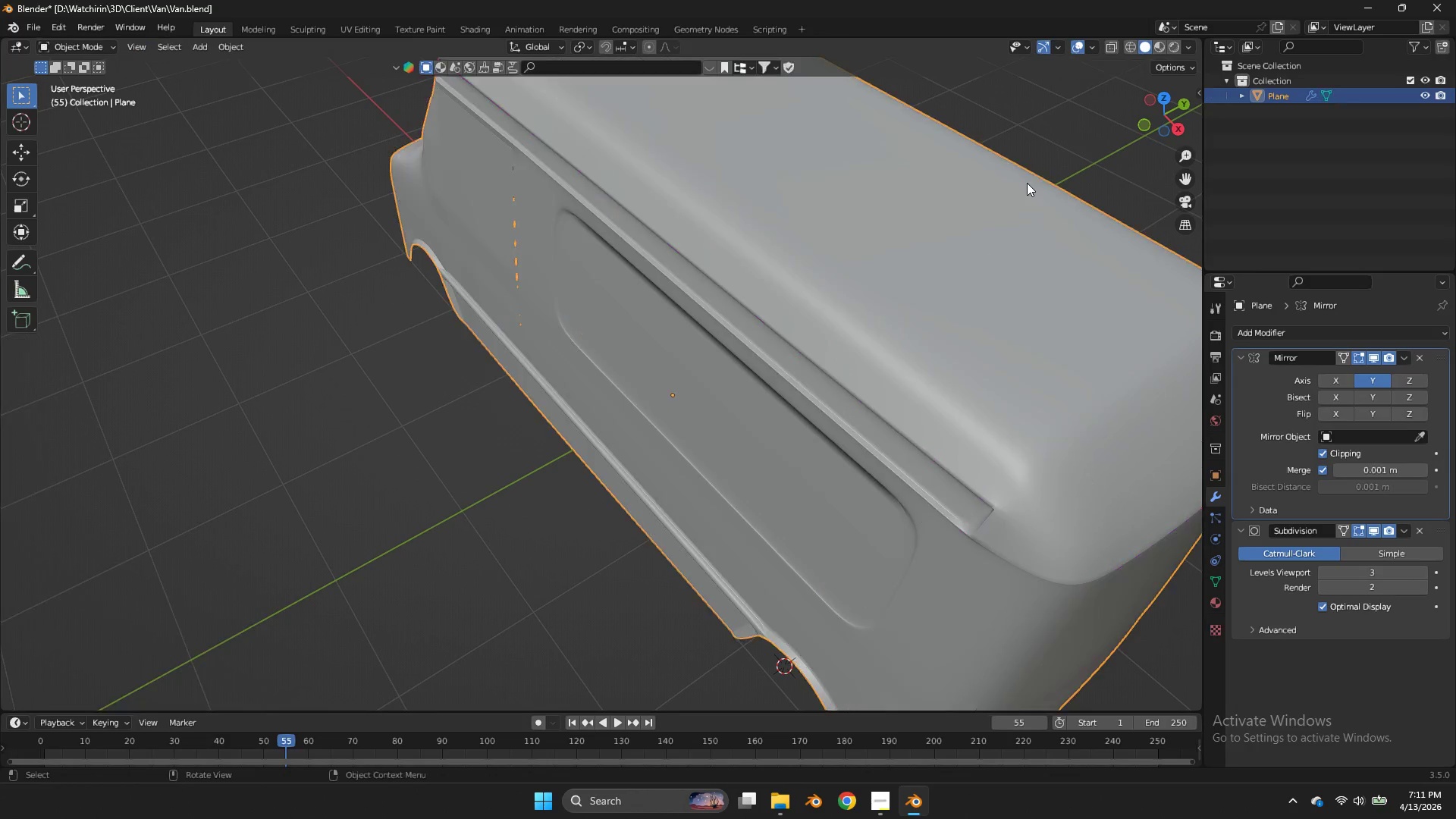 
key(Tab)
 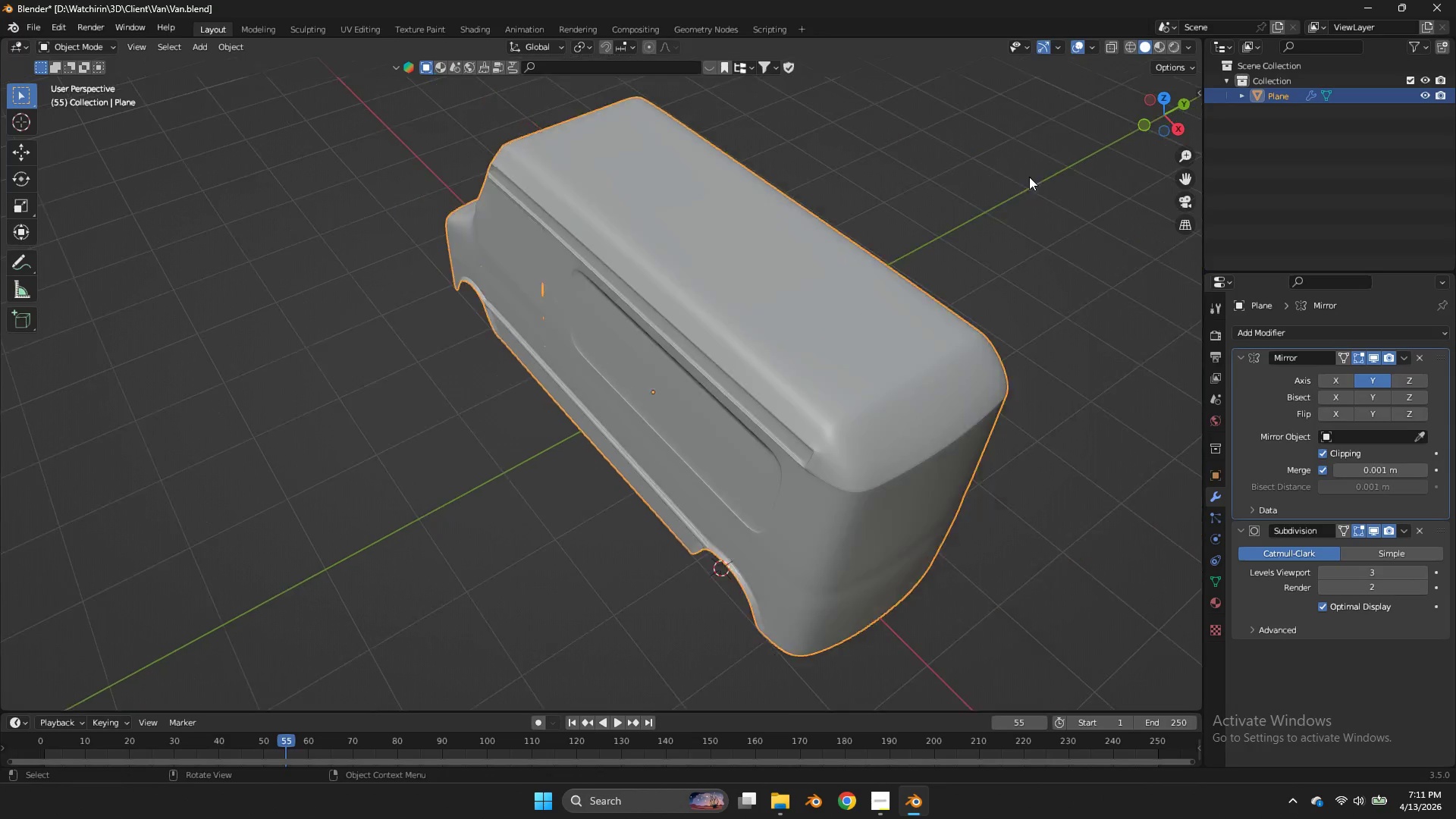 
key(Control+ControlLeft)
 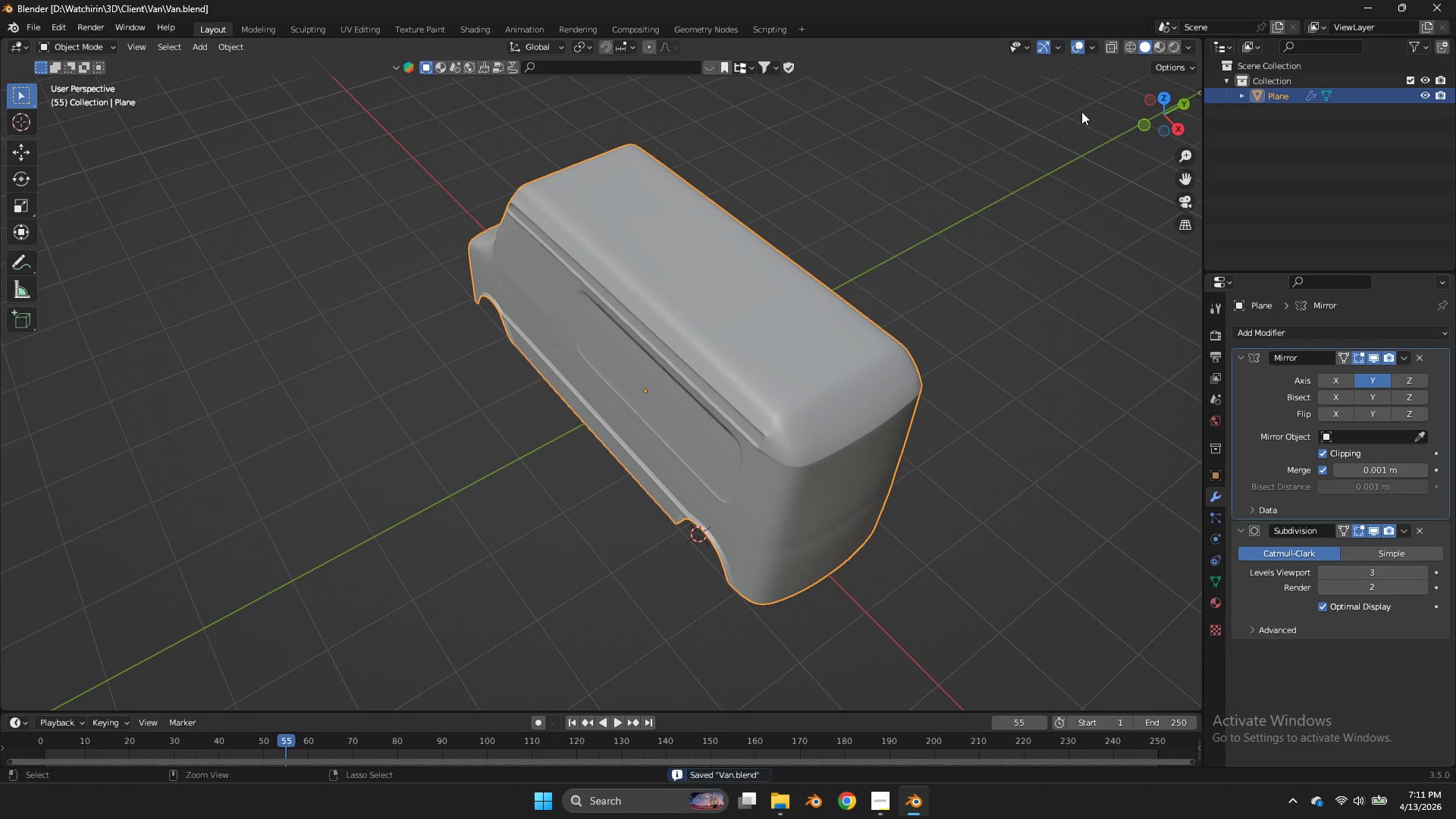 
key(Control+S)
 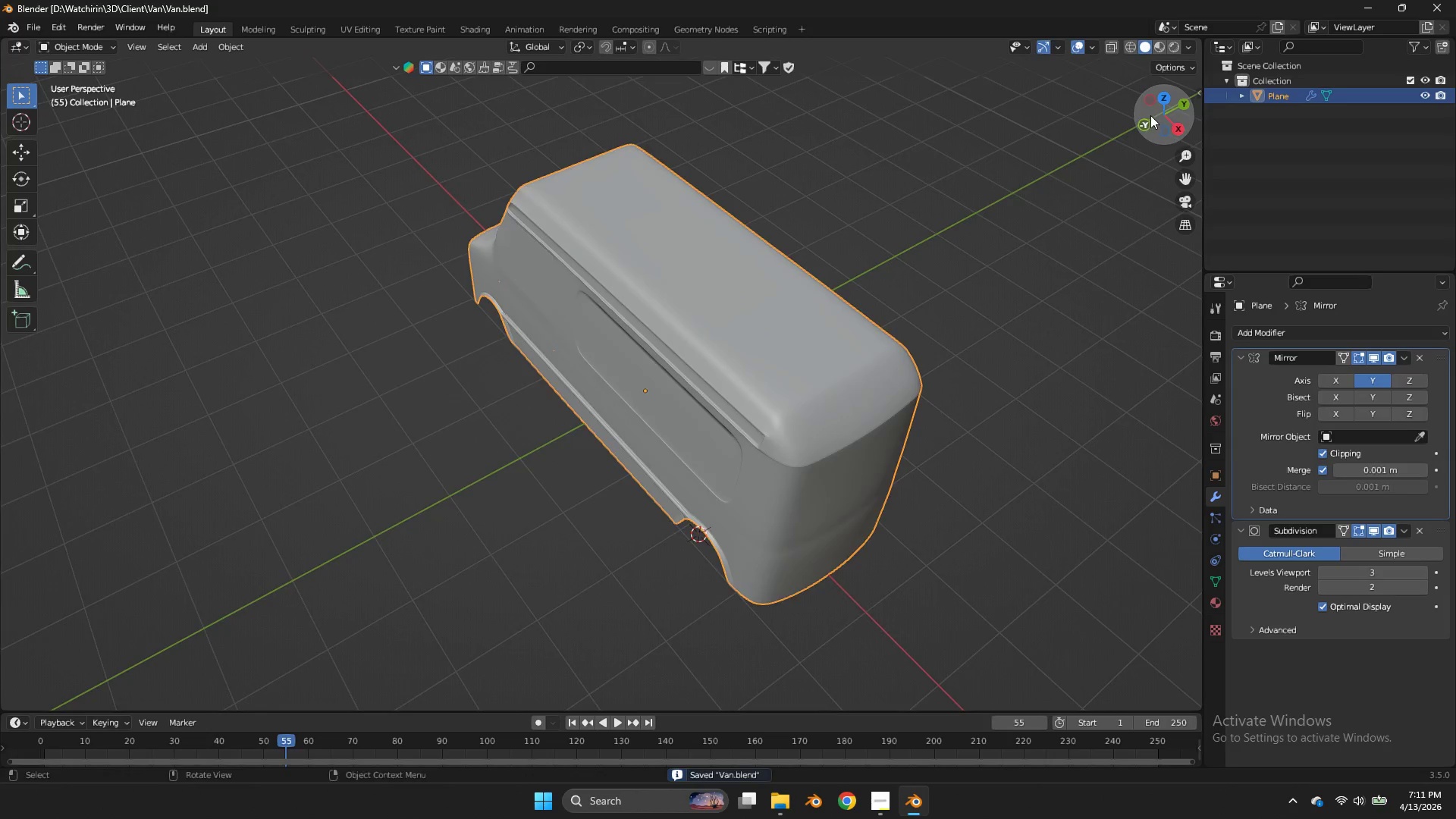 
scroll: coordinate [1029, 177], scroll_direction: down, amount: 3.0
 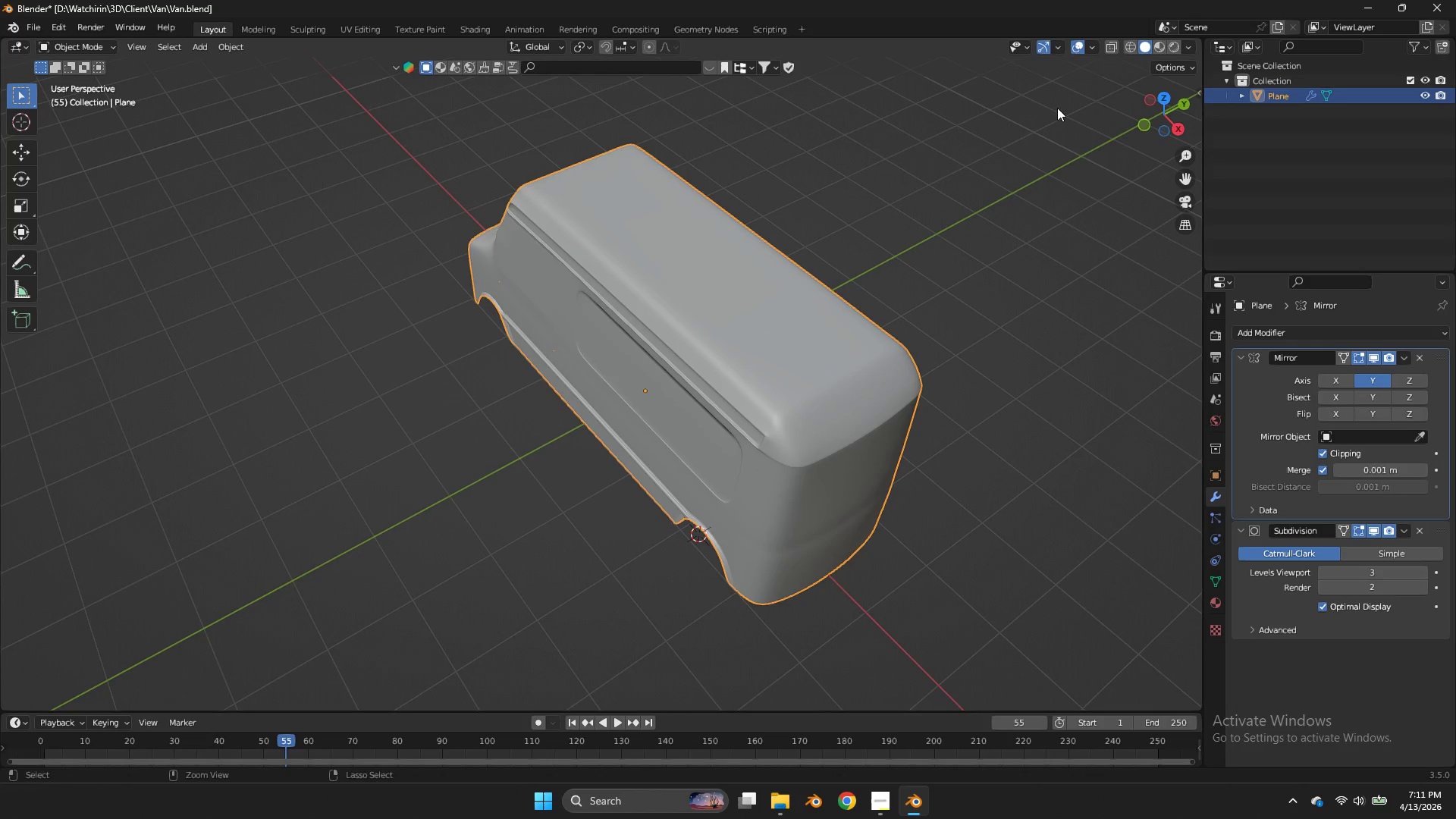 
left_click_drag(start_coordinate=[1149, 115], to_coordinate=[78, 691])
 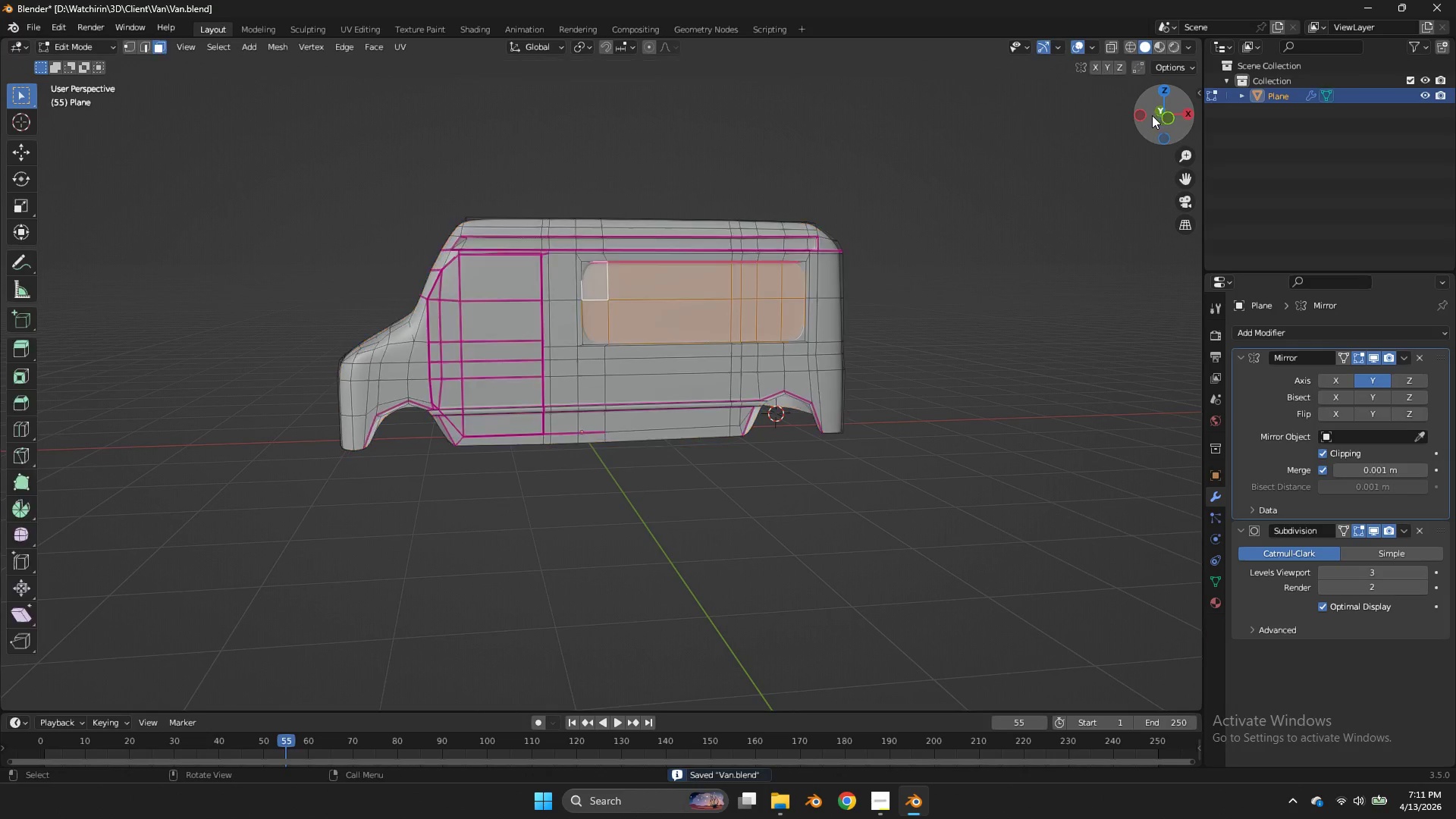 
key(Tab)
 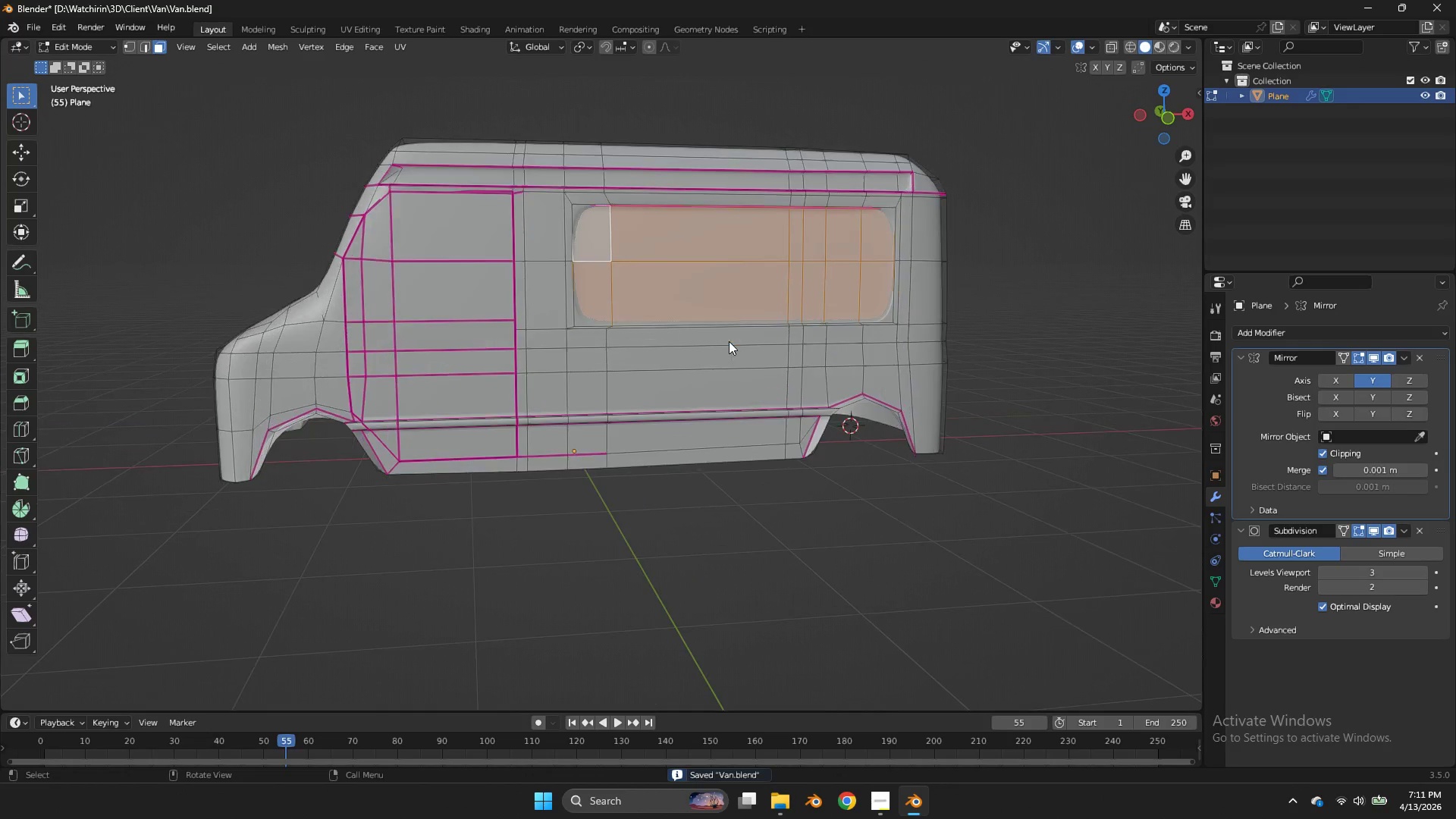 
scroll: coordinate [726, 338], scroll_direction: up, amount: 4.0
 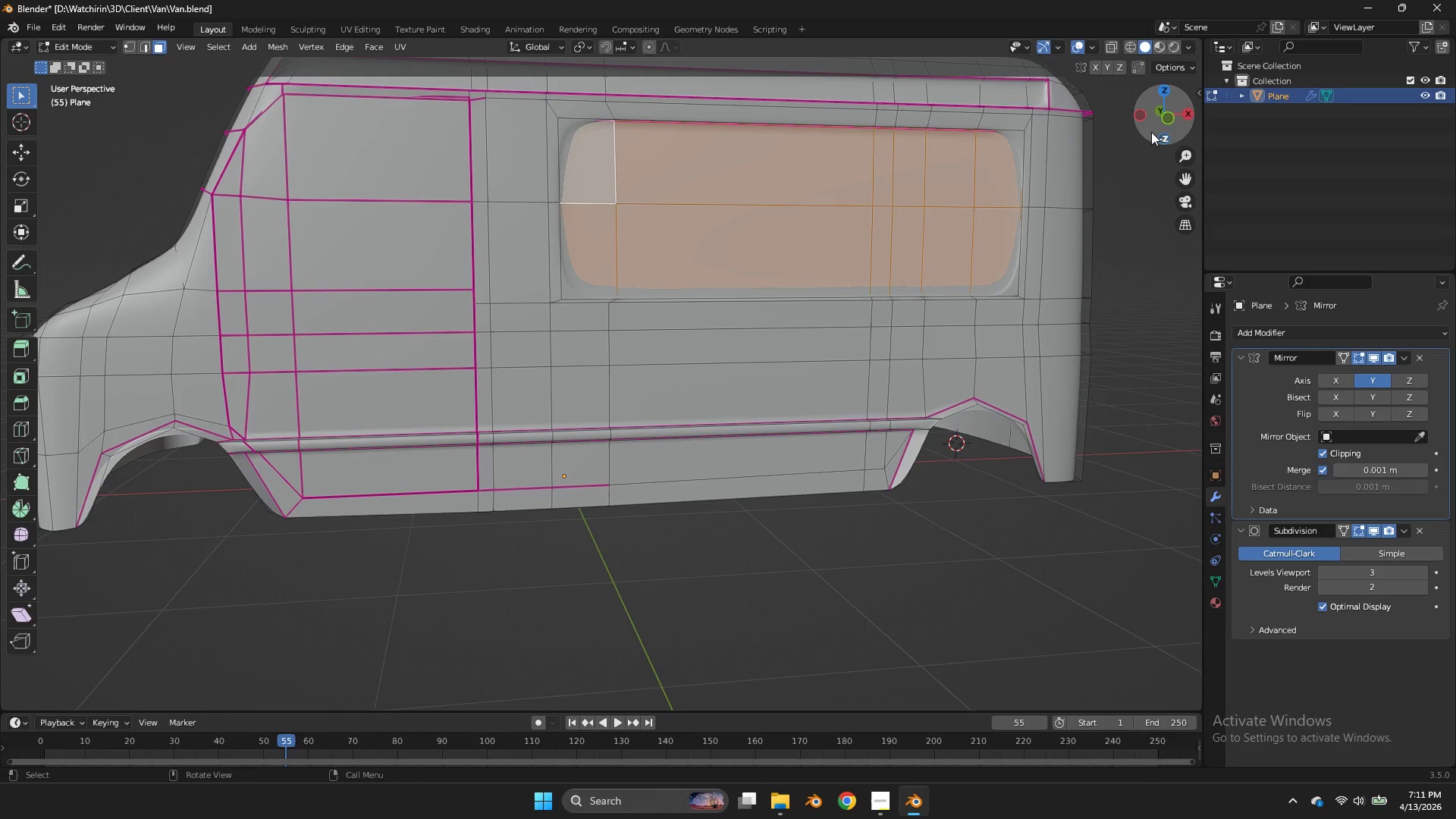 
left_click_drag(start_coordinate=[1156, 116], to_coordinate=[1167, 153])
 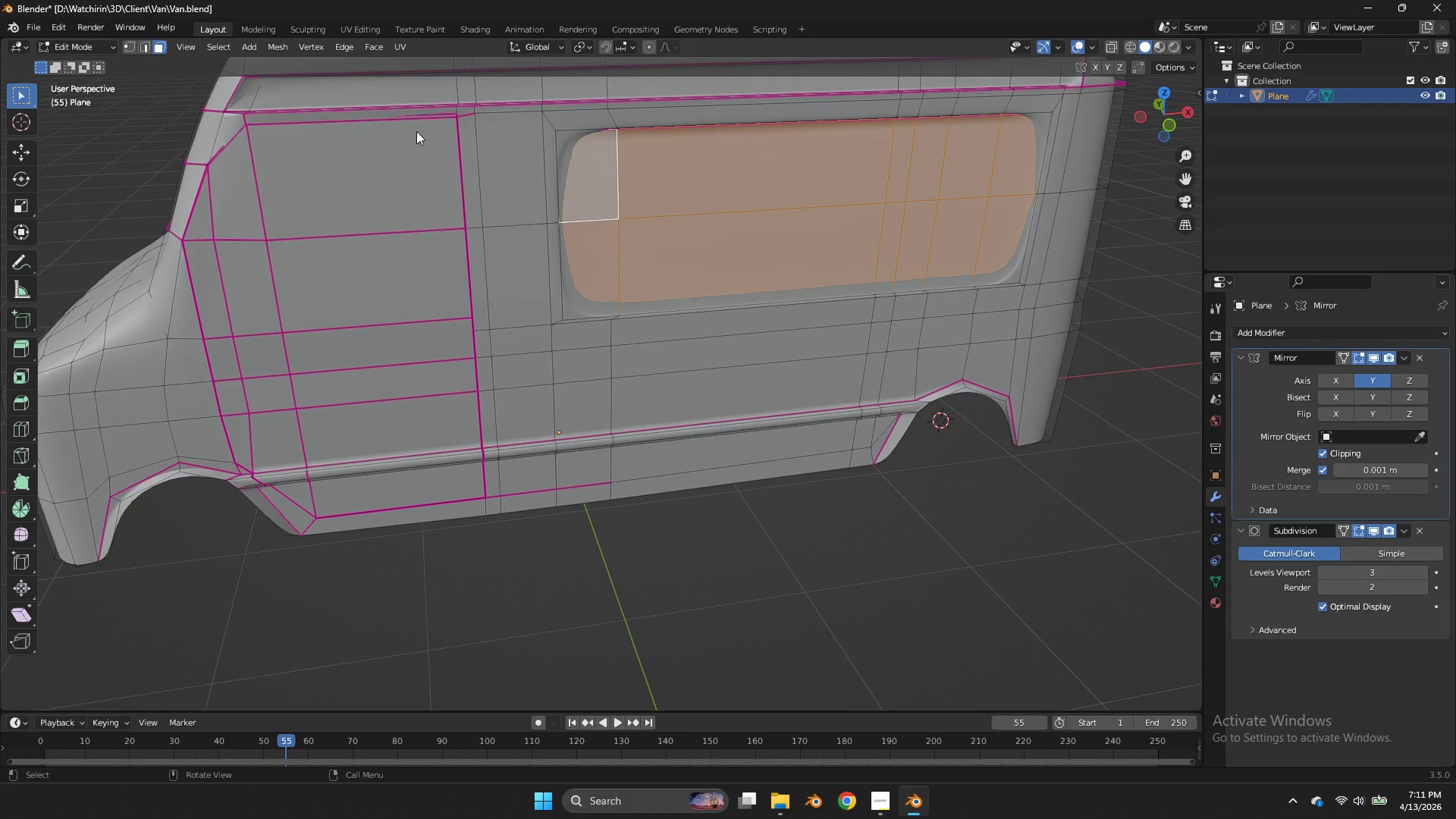 
double_click([416, 131])
 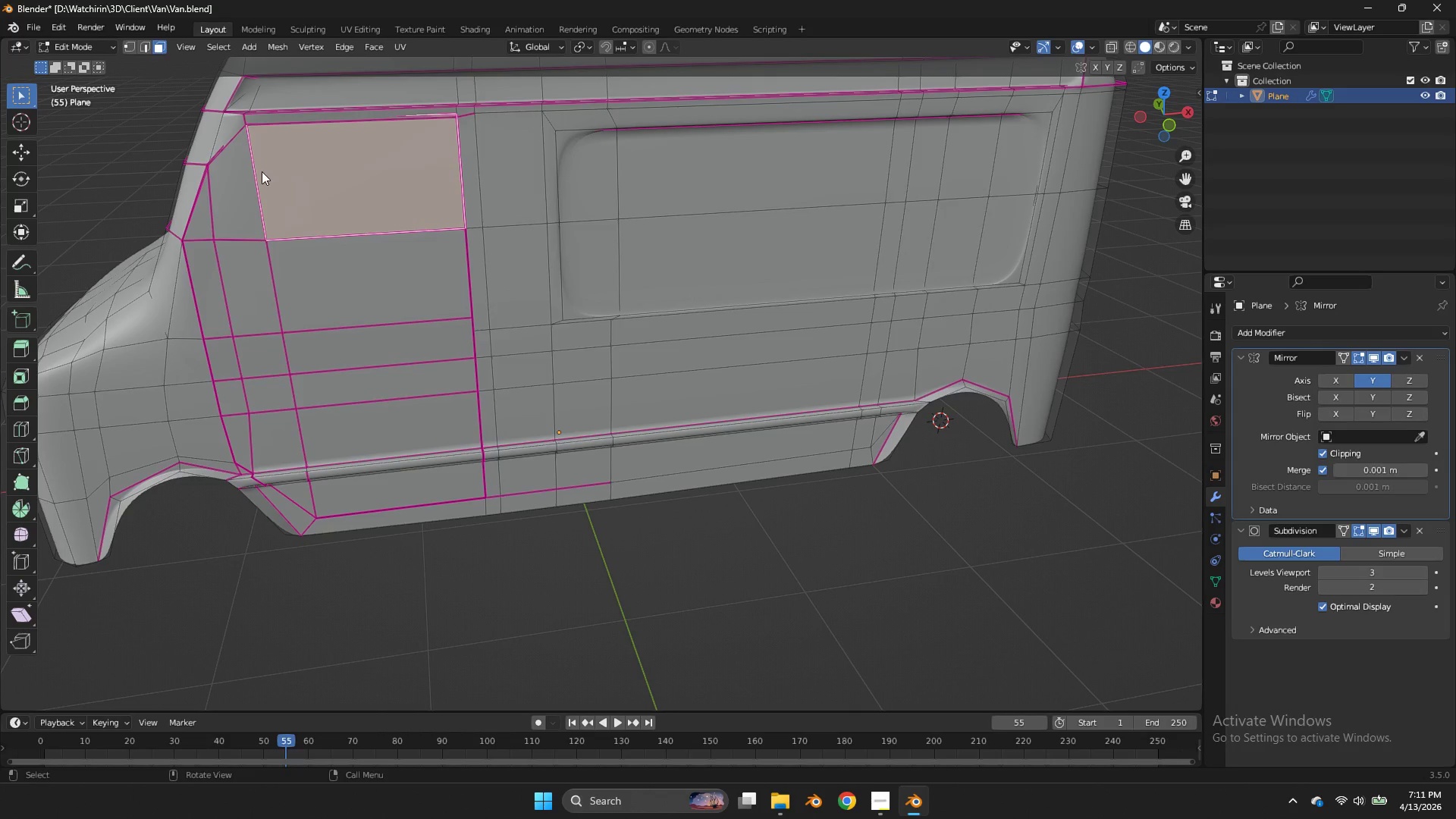 
left_click([262, 171])
 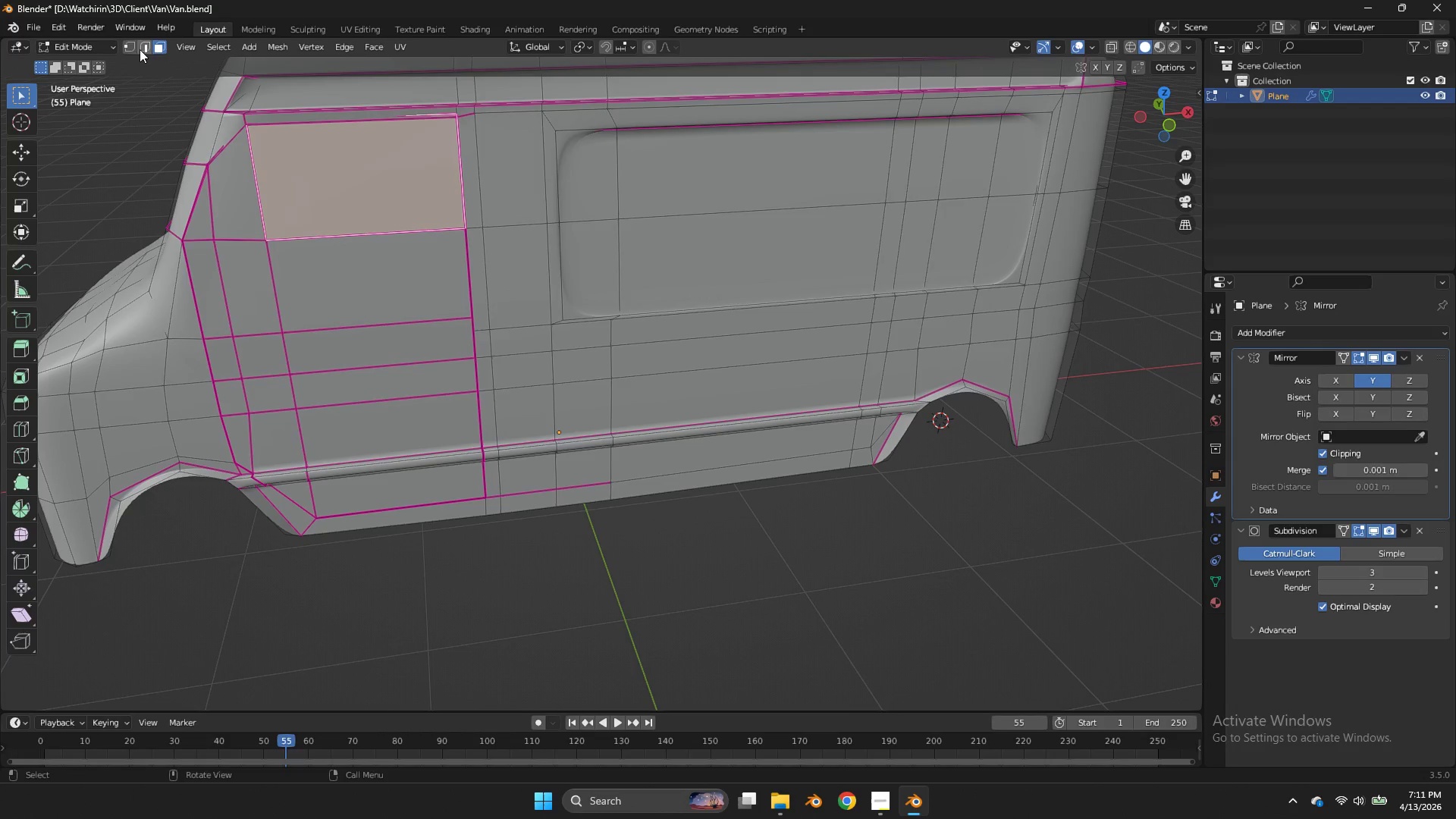 
left_click([133, 47])
 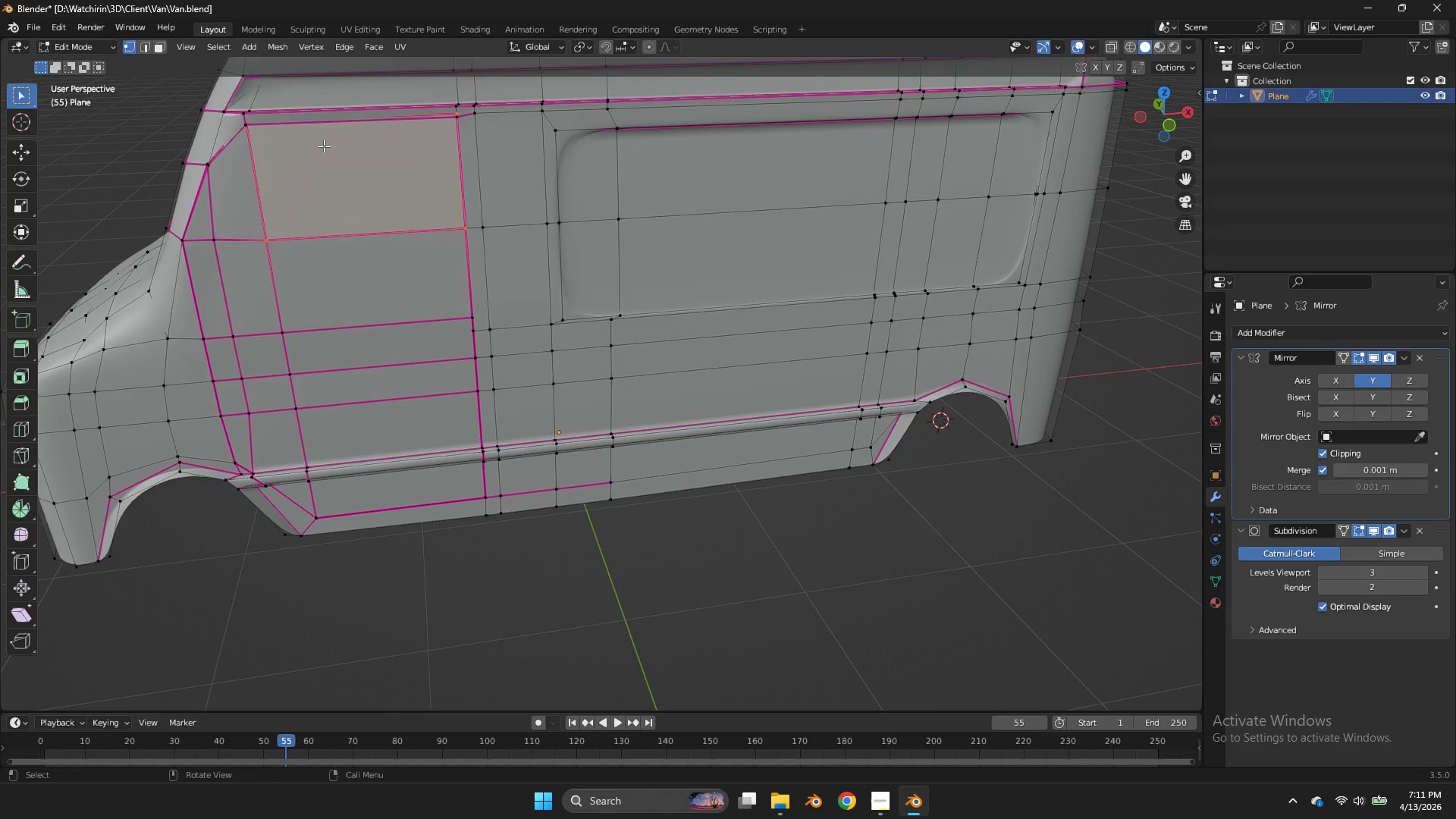 
double_click([324, 146])
 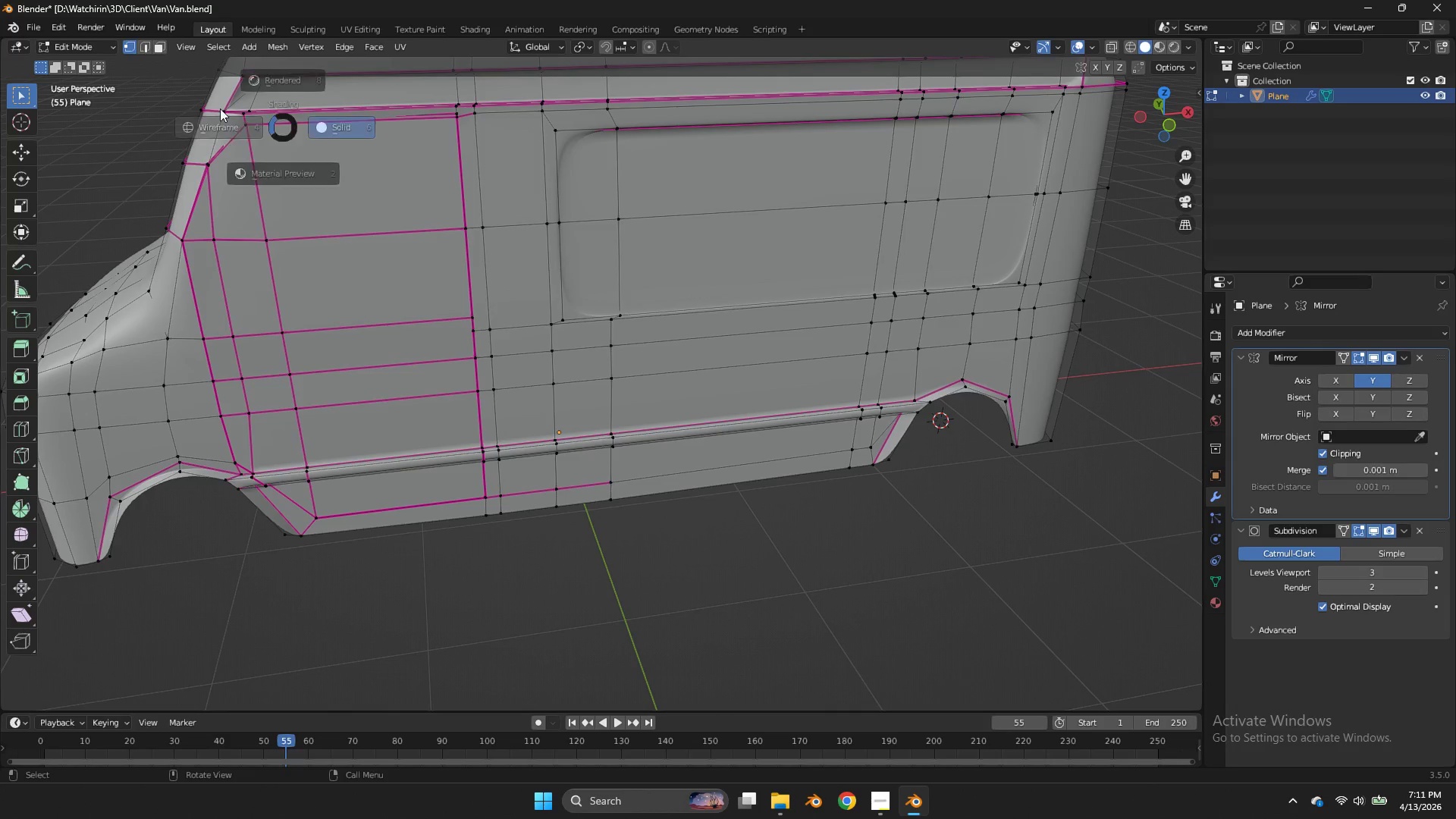 
key(Z)
 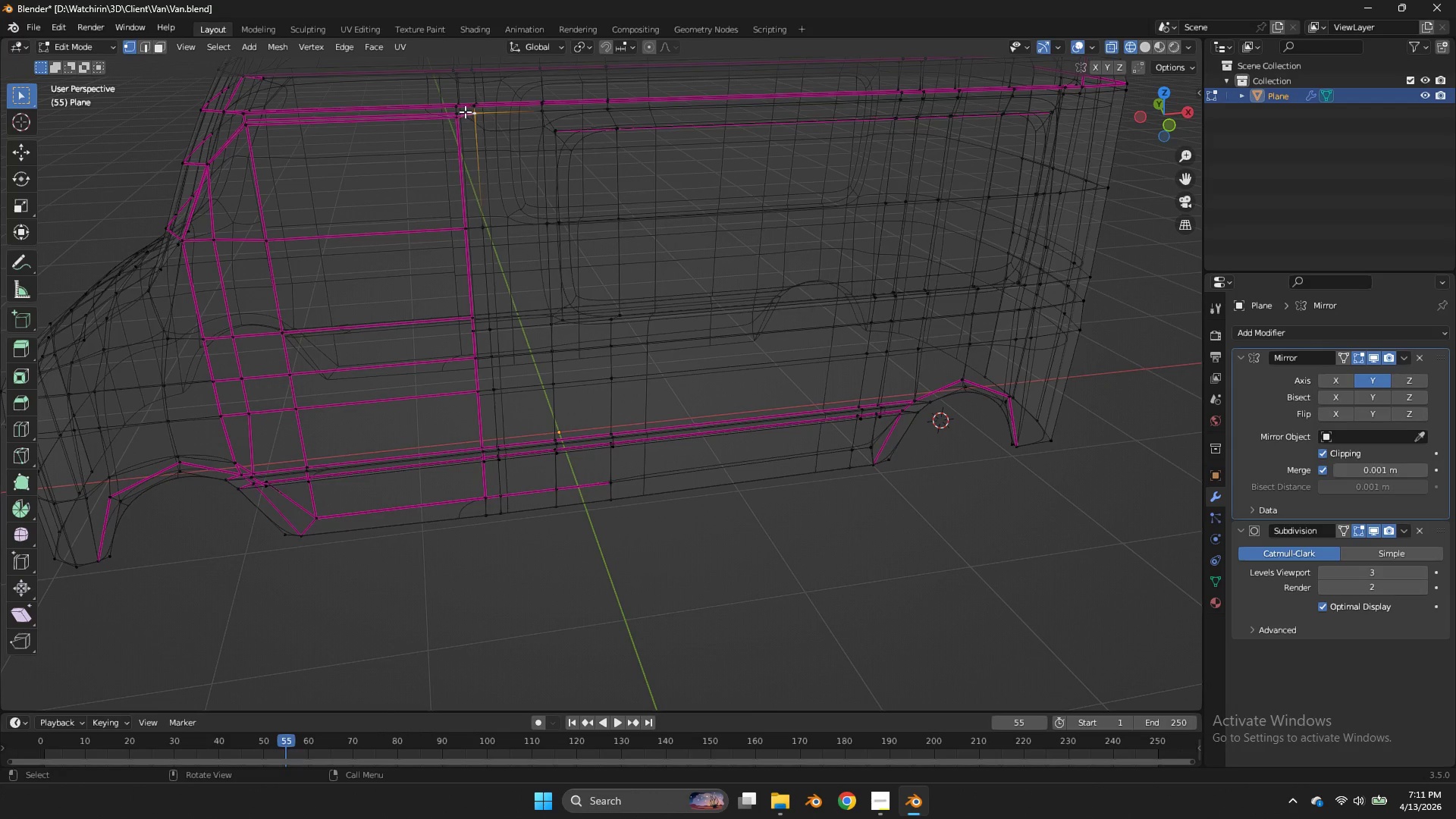 
double_click([462, 111])
 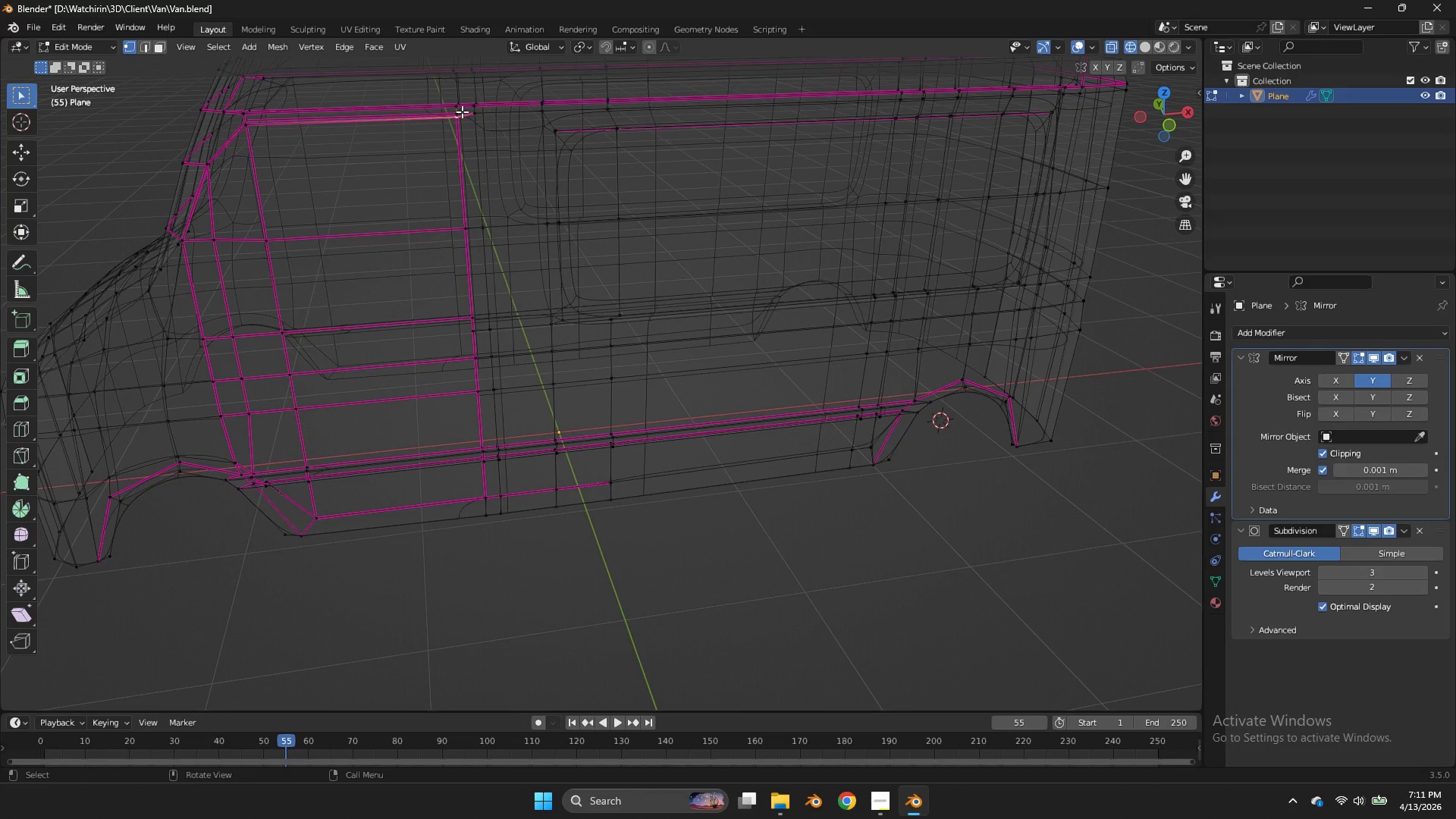 
triple_click([462, 111])
 